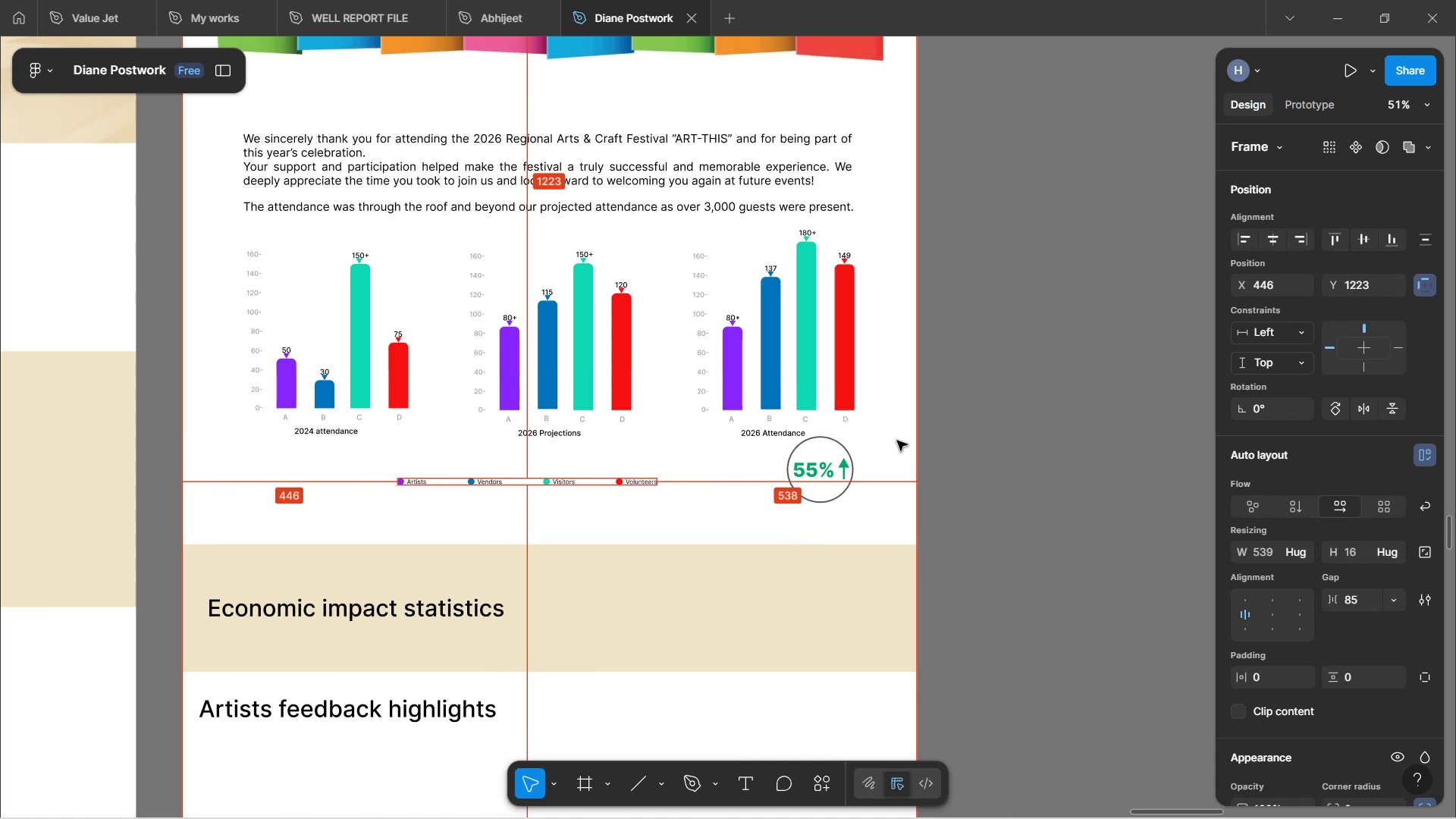 
key(Alt+ArrowRight)
 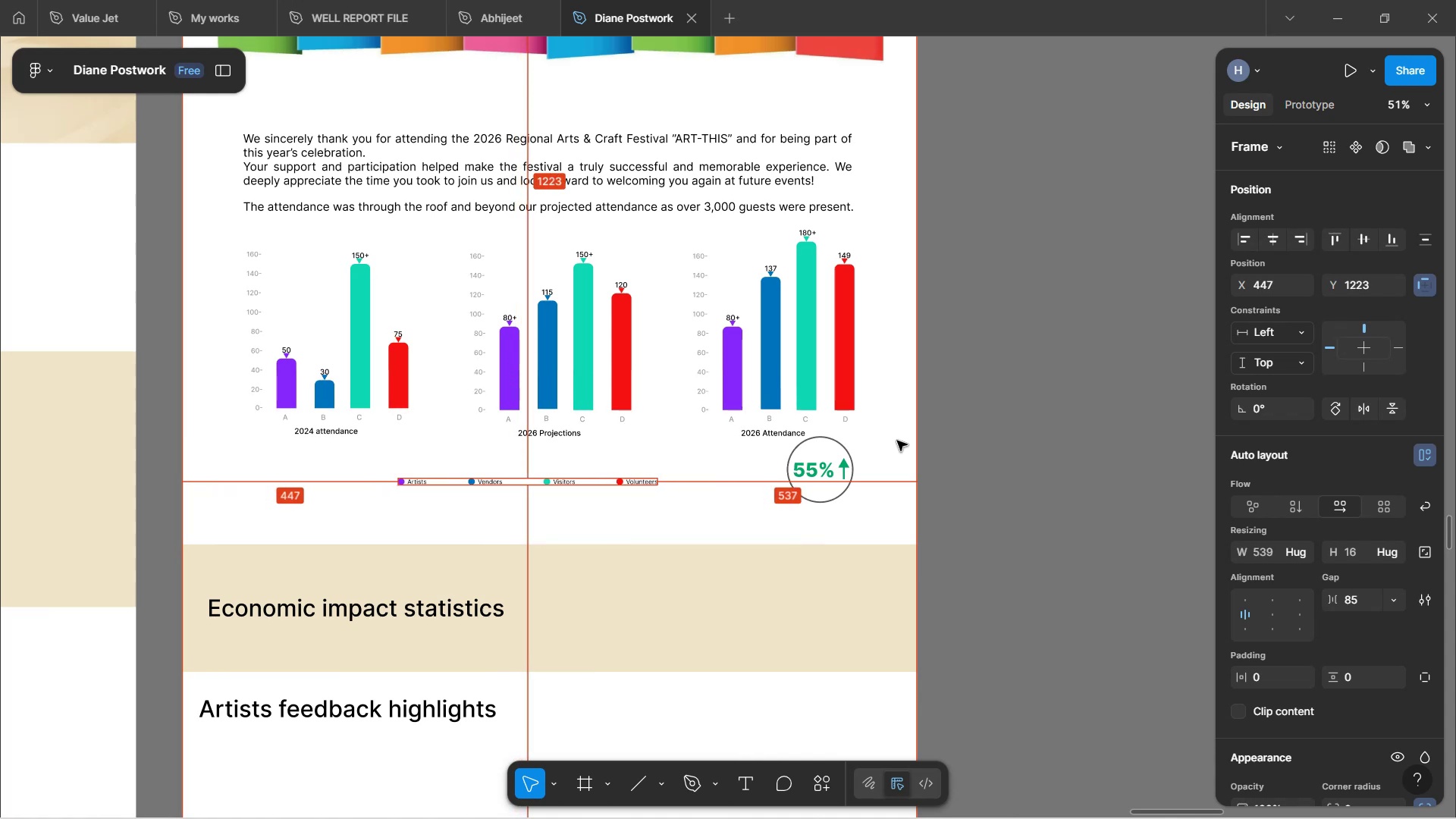 
key(Alt+ArrowRight)
 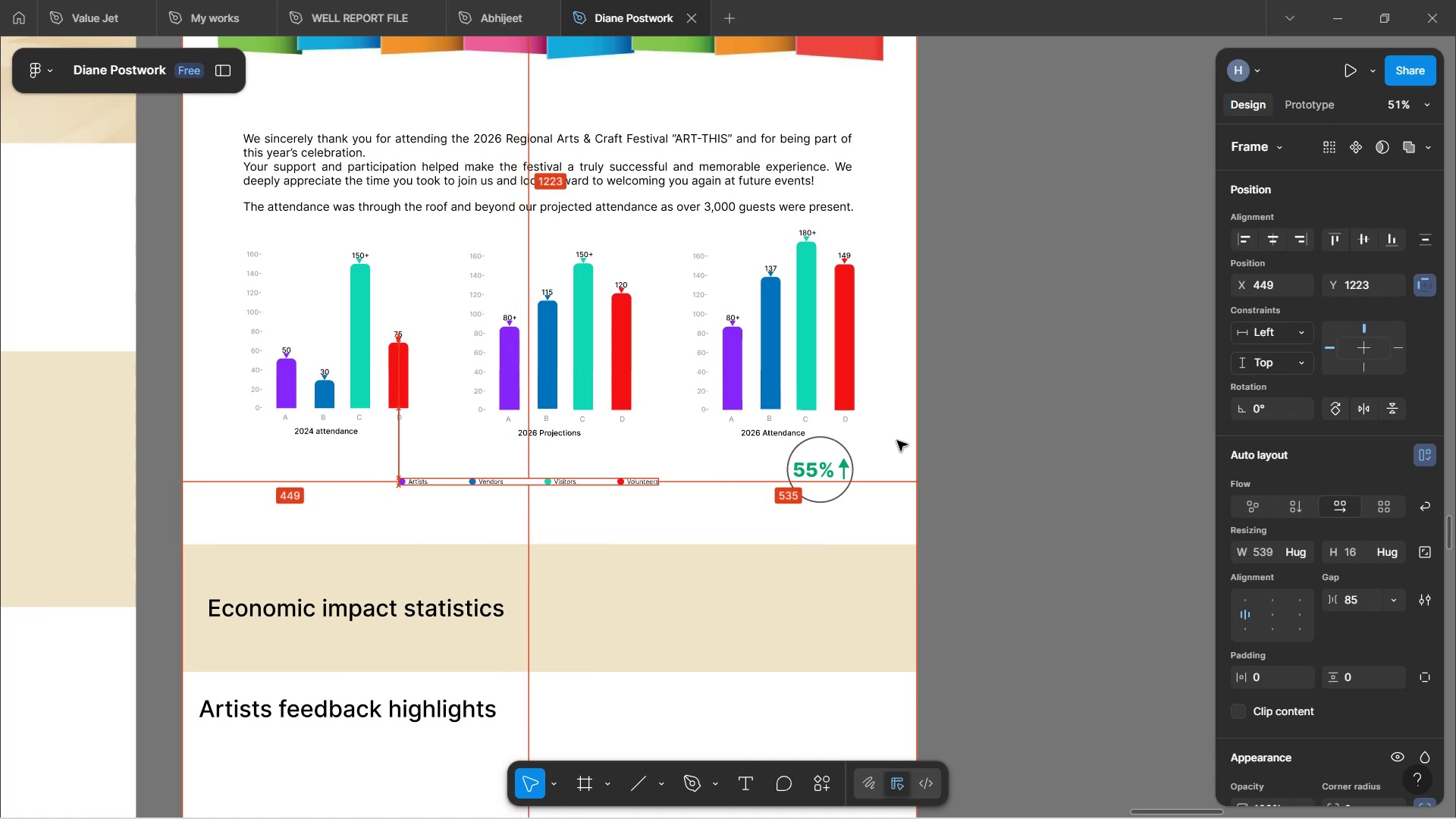 
key(Alt+ArrowRight)
 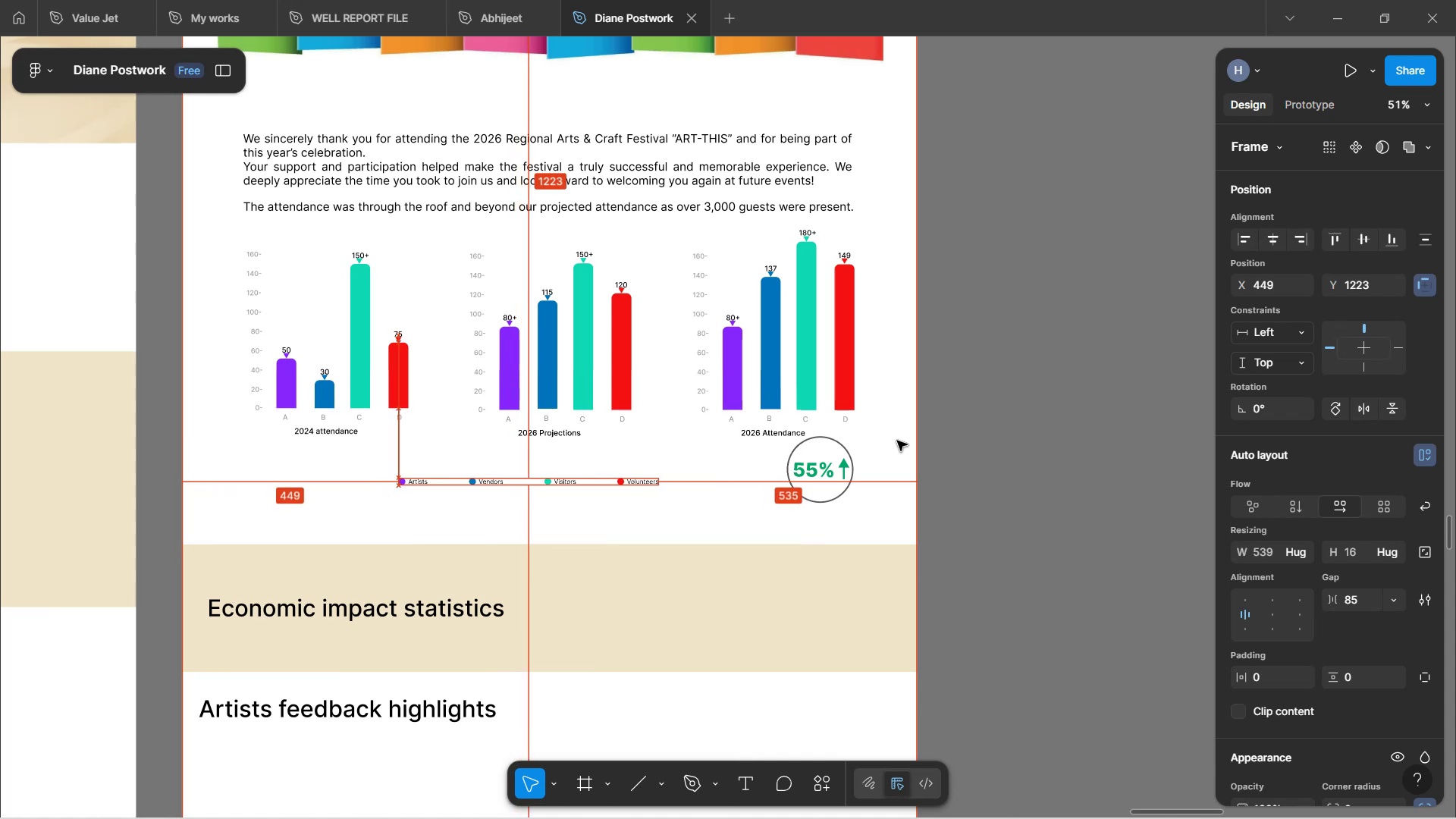 
key(Alt+ArrowRight)
 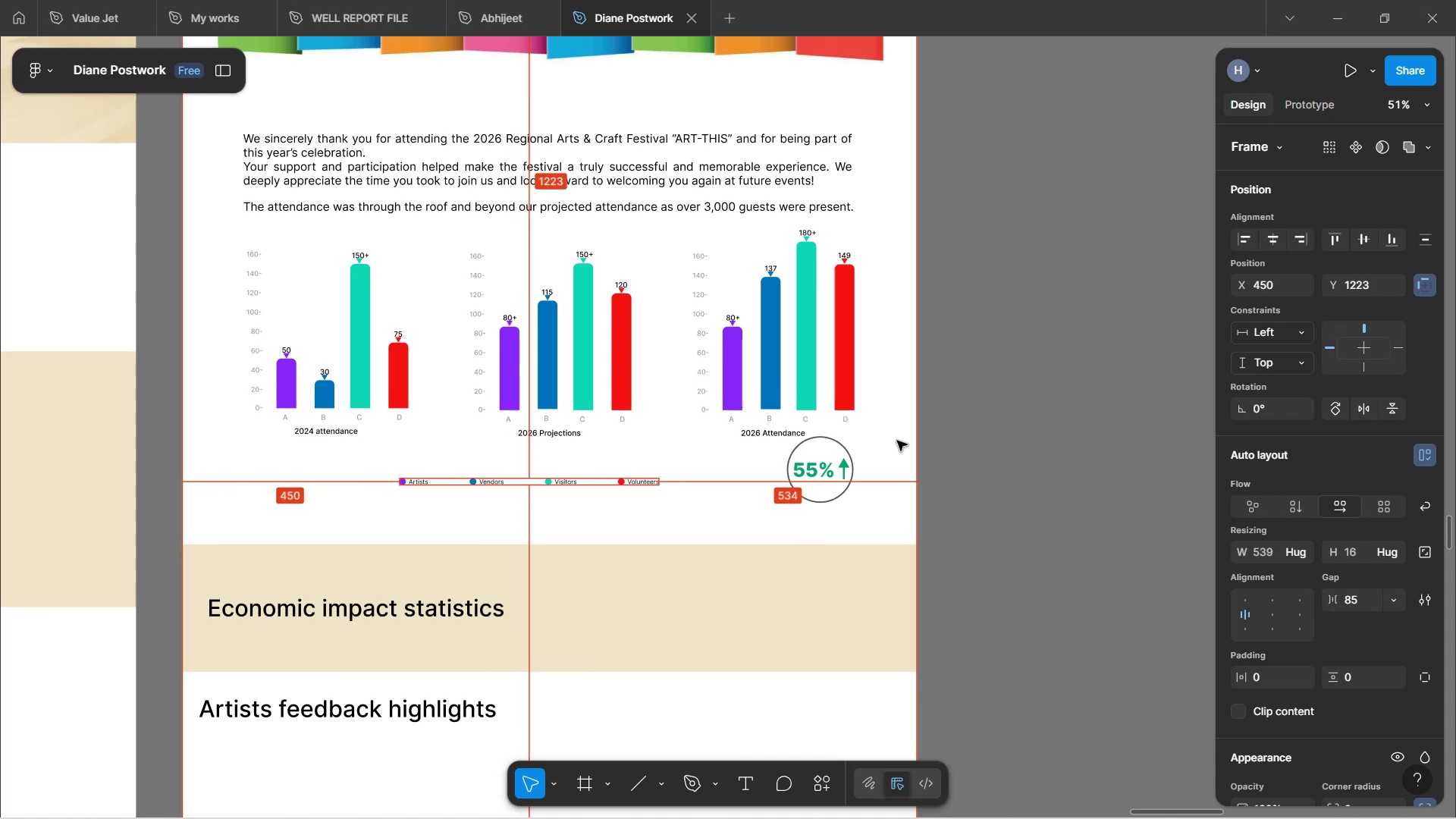 
key(Alt+ArrowRight)
 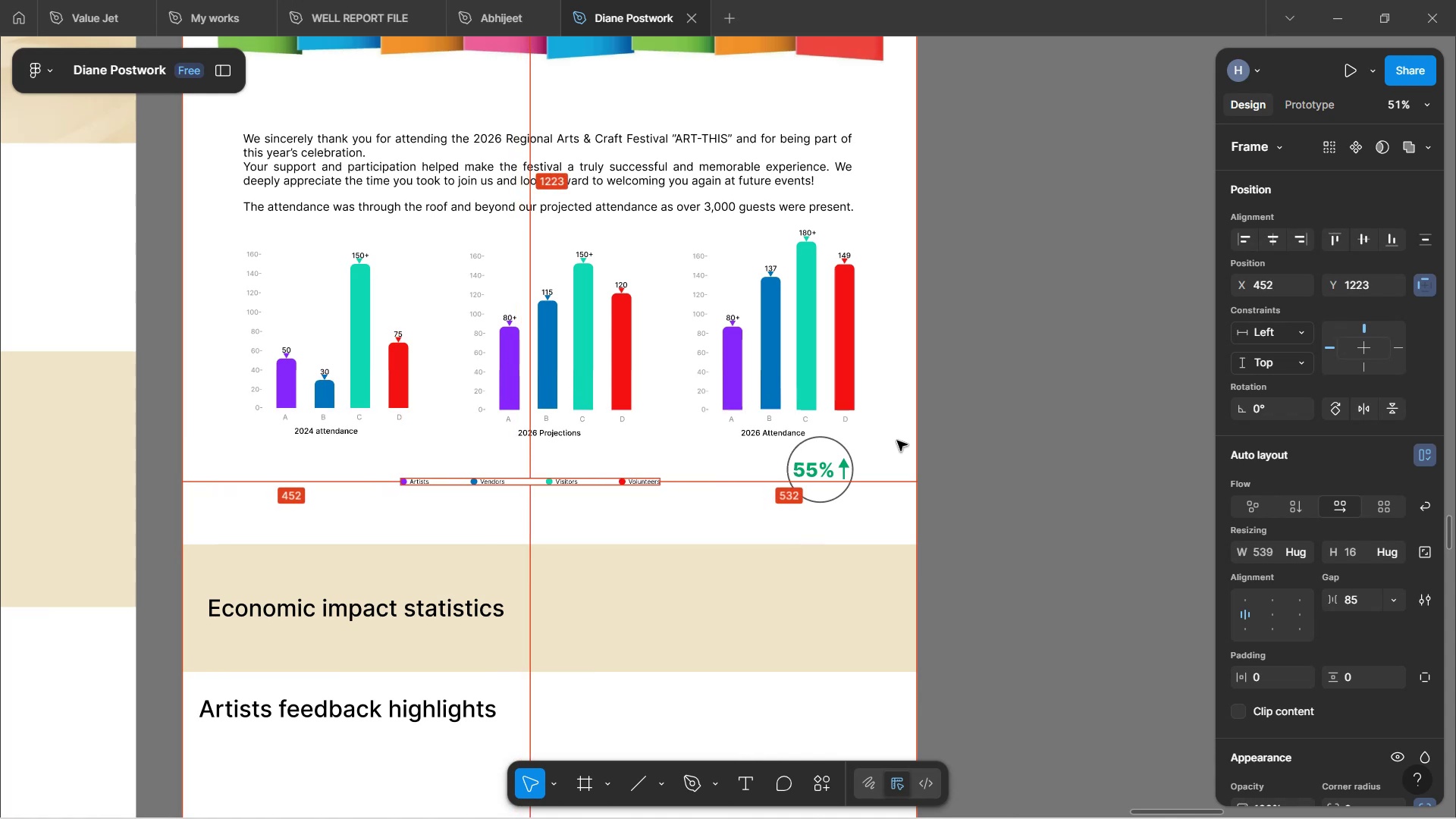 
key(Alt+ArrowRight)
 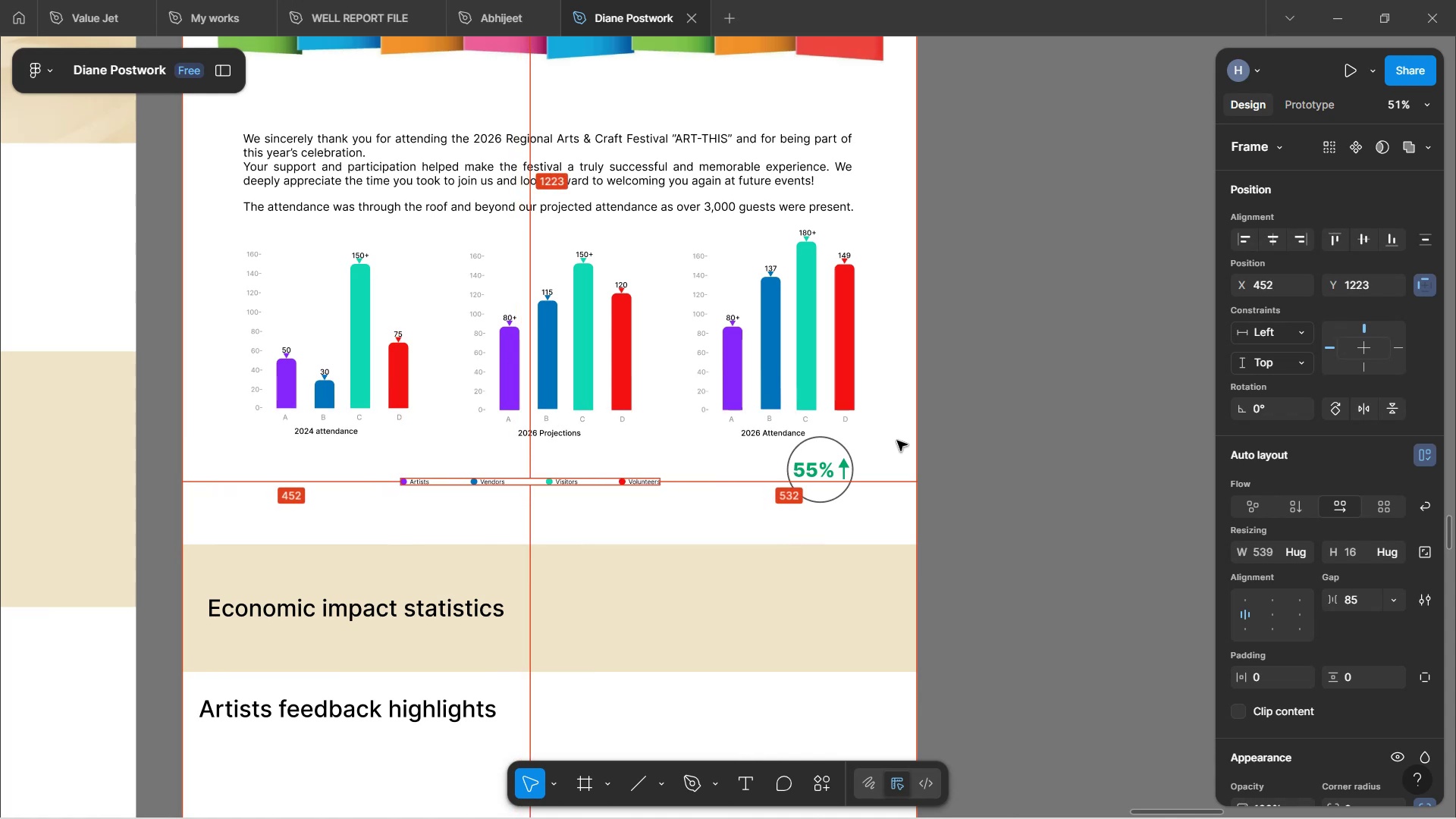 
key(Alt+ArrowRight)
 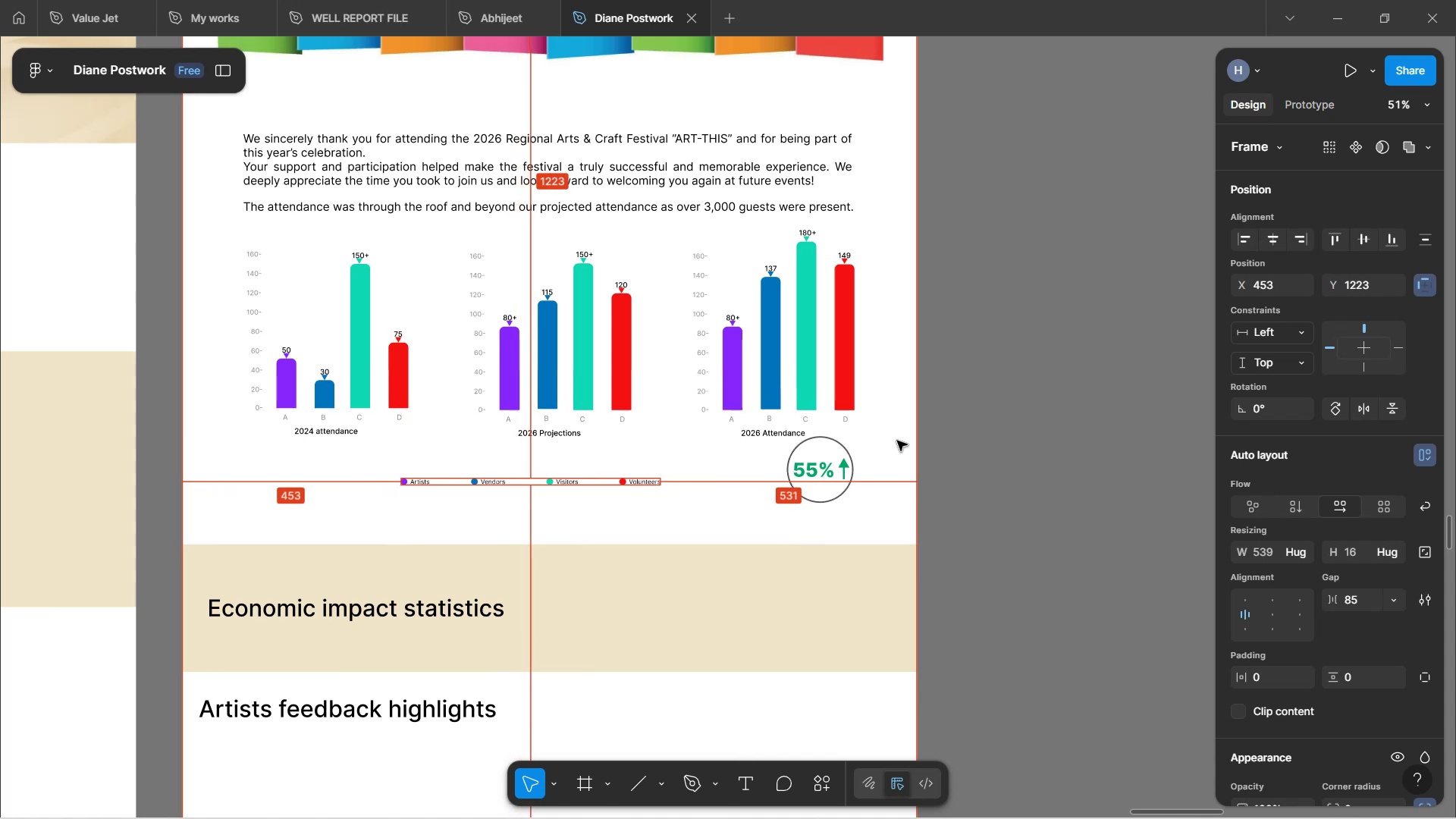 
key(Alt+ArrowRight)
 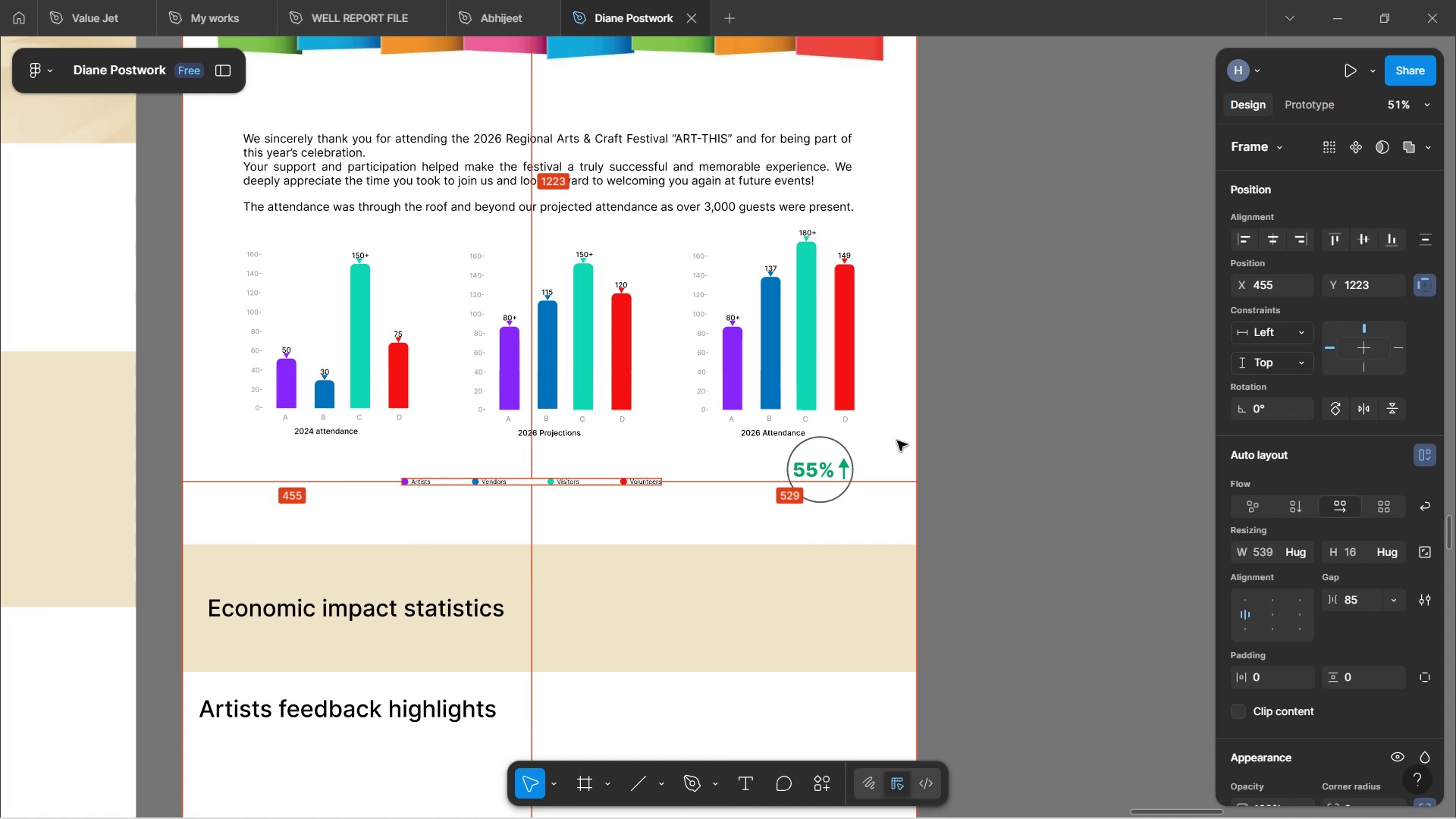 
key(Alt+ArrowRight)
 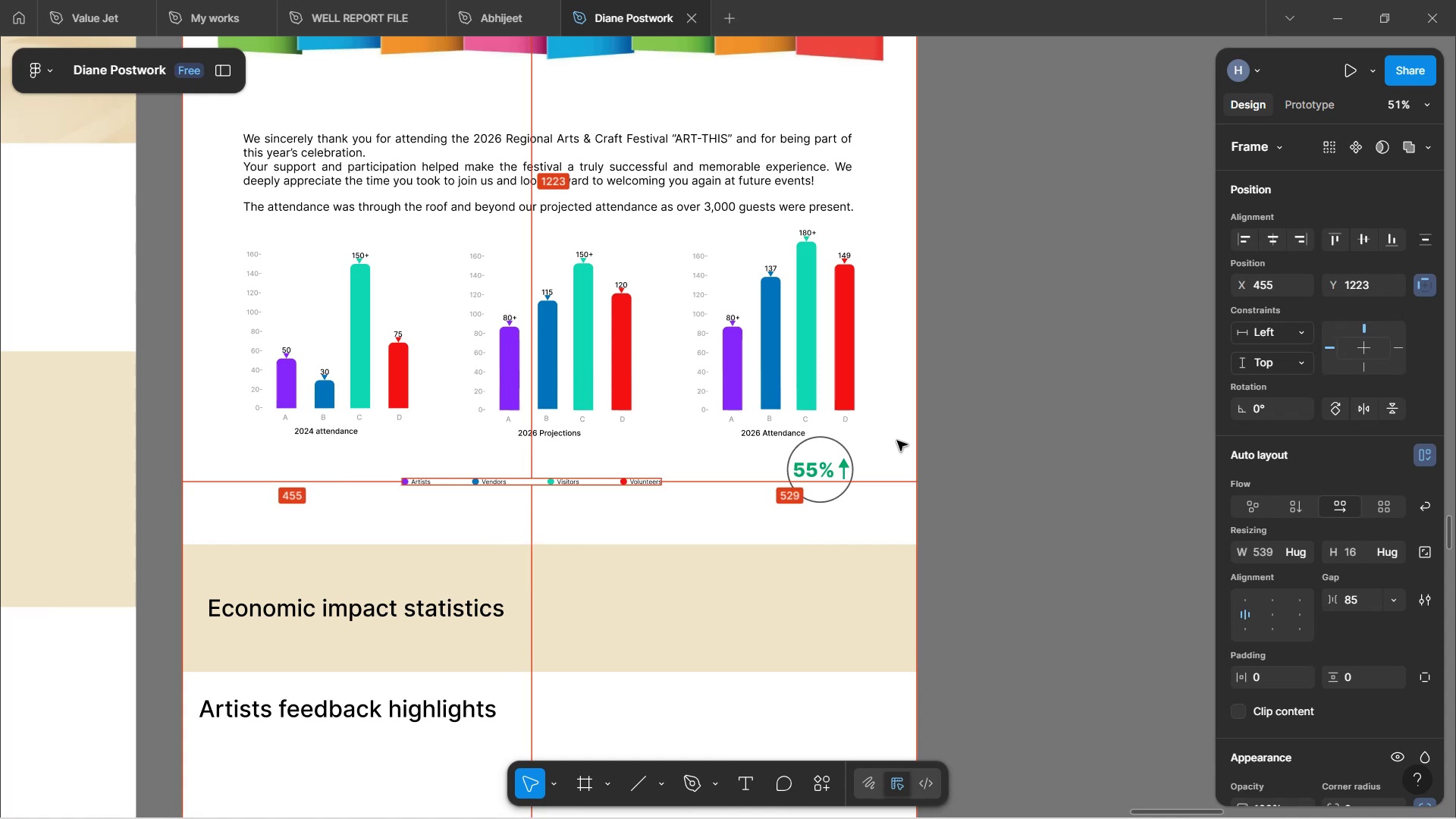 
key(Alt+ArrowRight)
 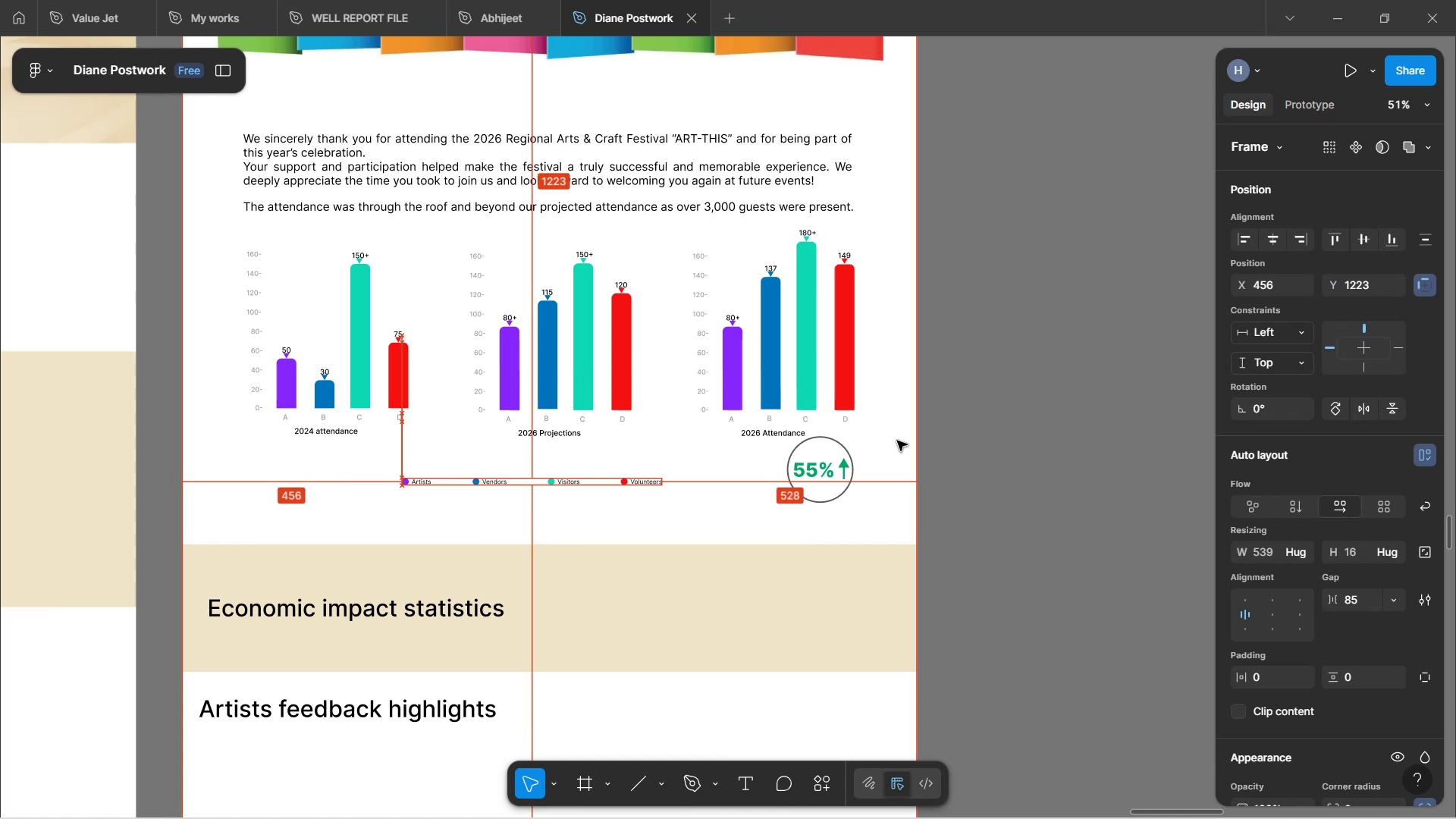 
key(Alt+ArrowRight)
 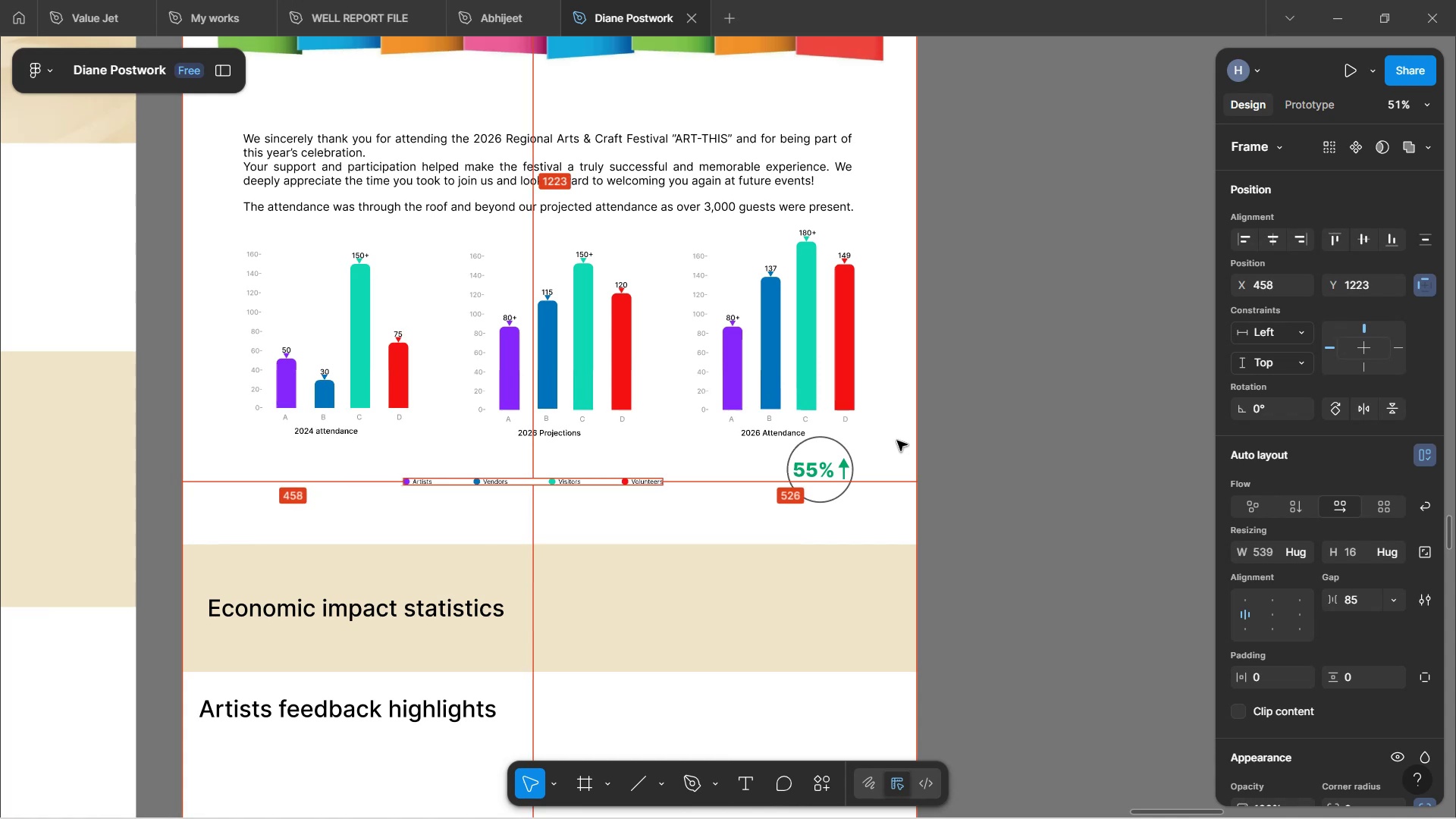 
key(Alt+ArrowRight)
 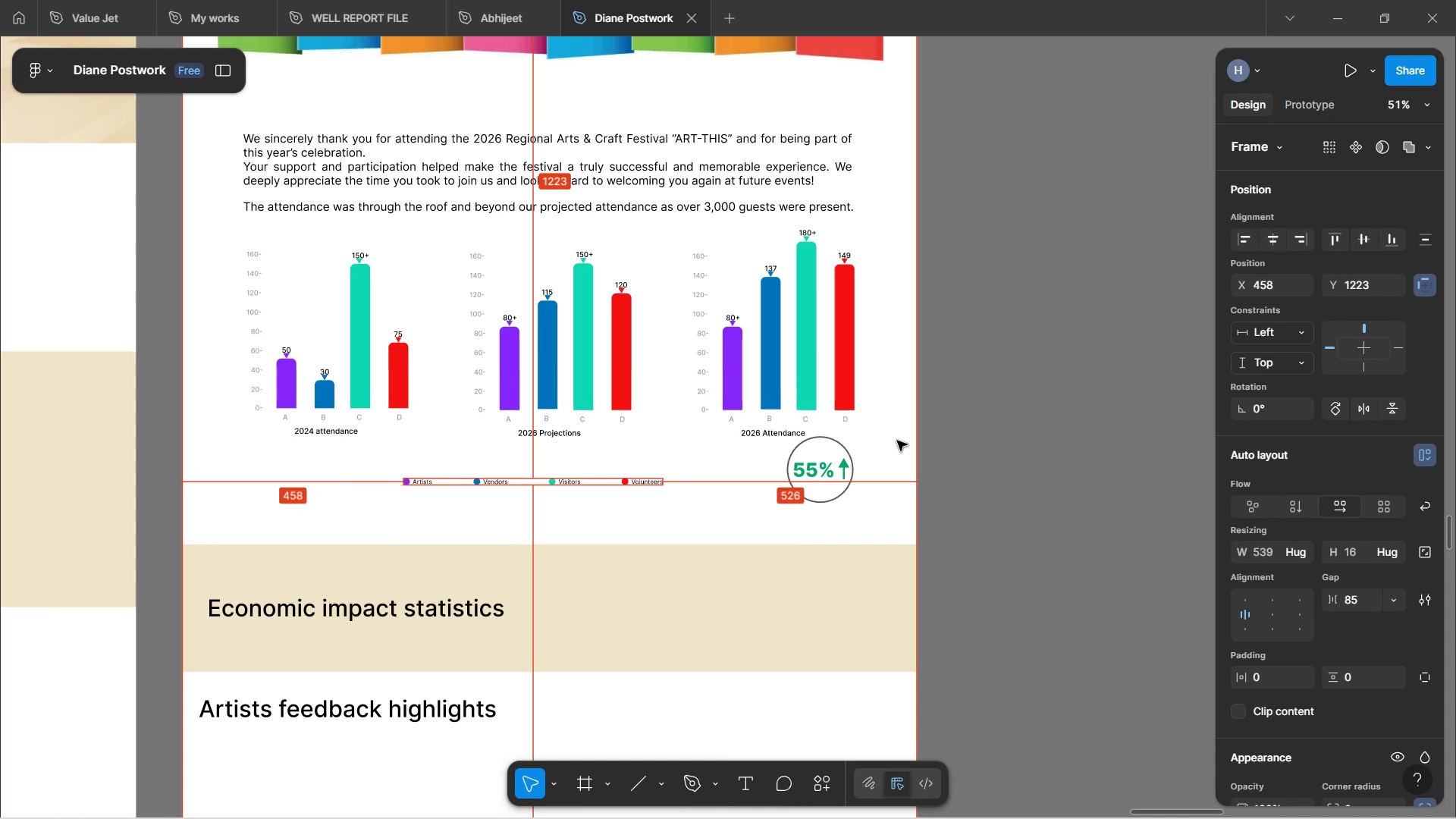 
key(Alt+ArrowRight)
 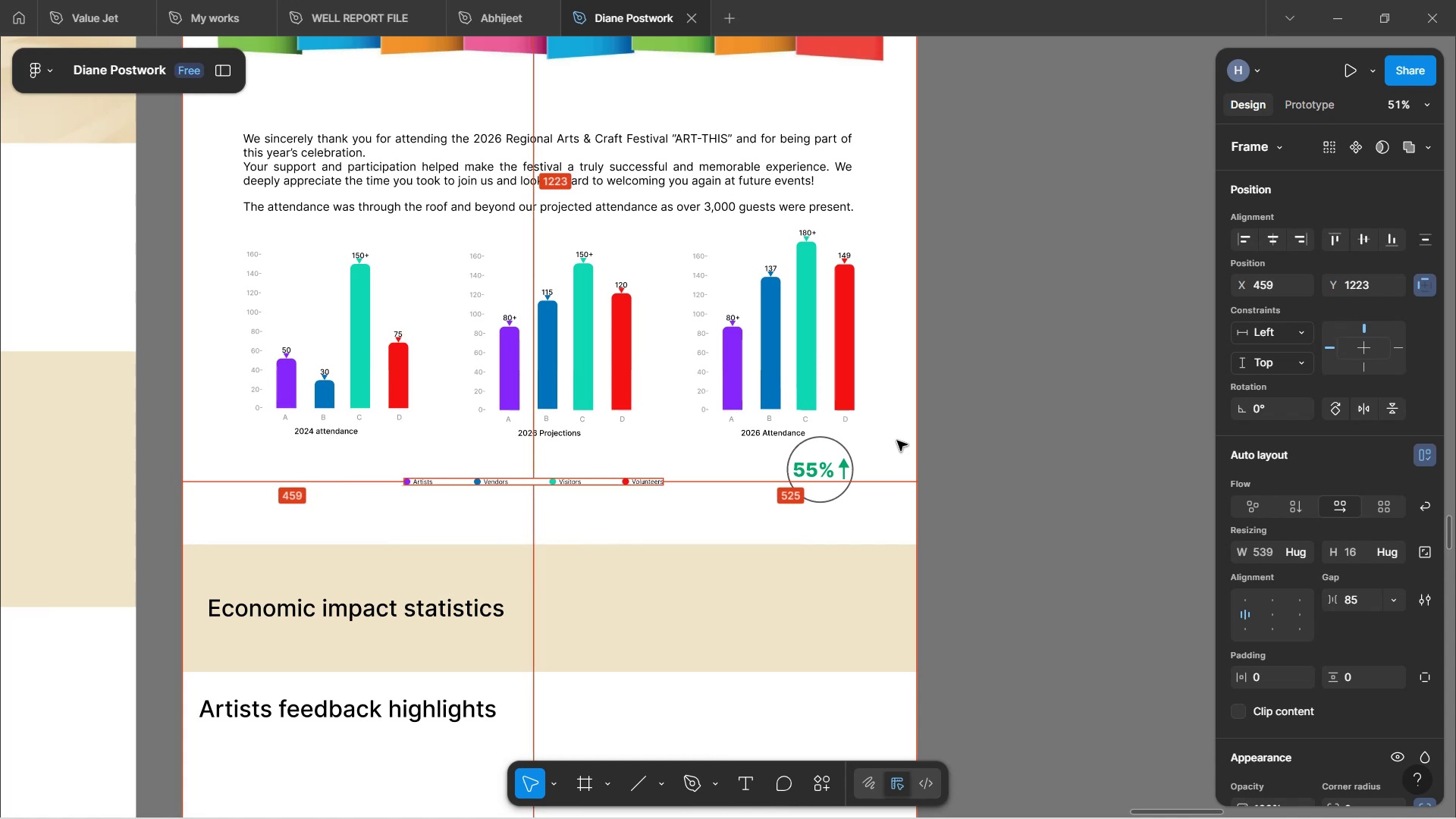 
key(Alt+ArrowRight)
 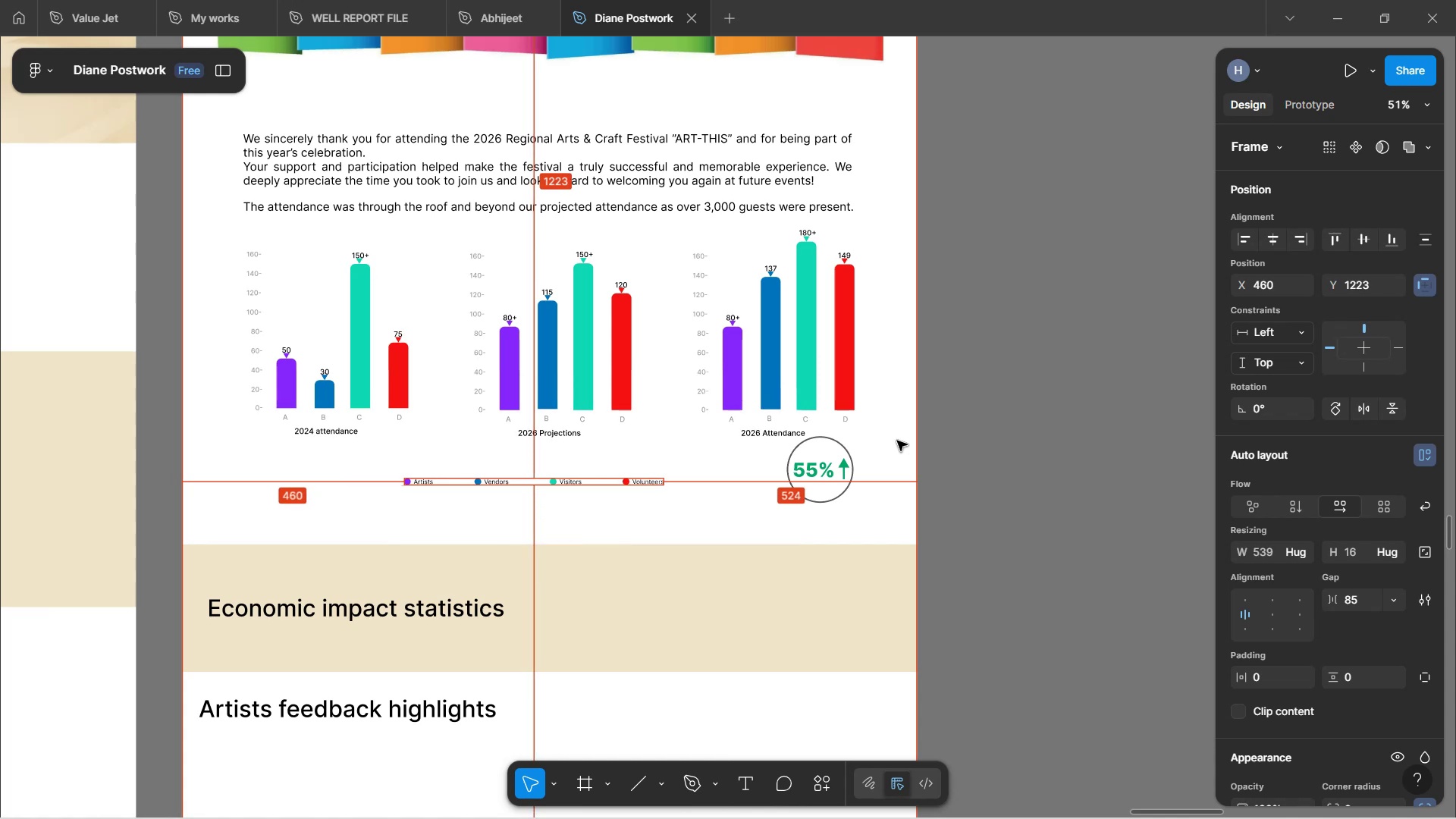 
key(Alt+ArrowRight)
 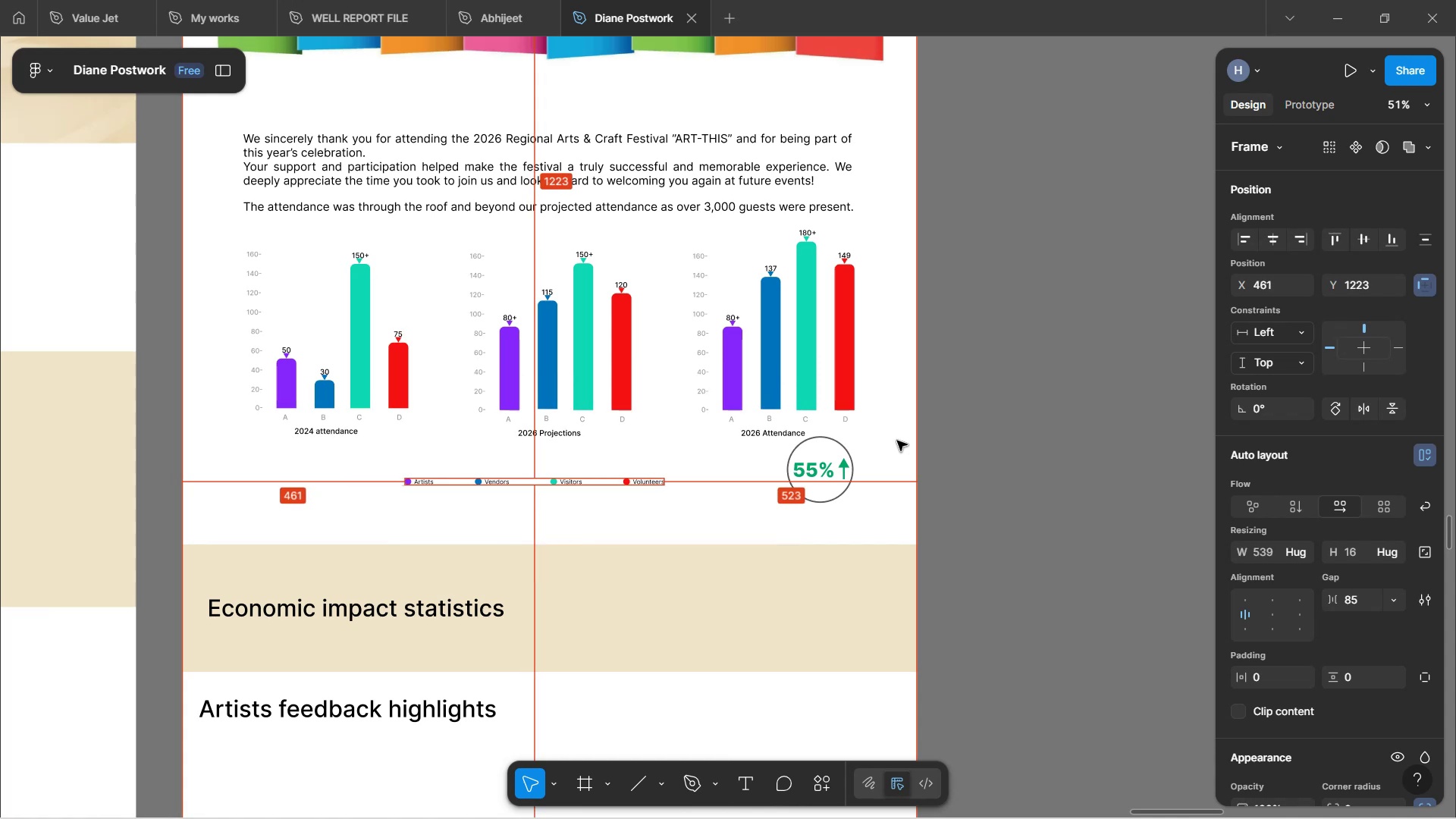 
hold_key(key=ArrowRight, duration=1.53)
 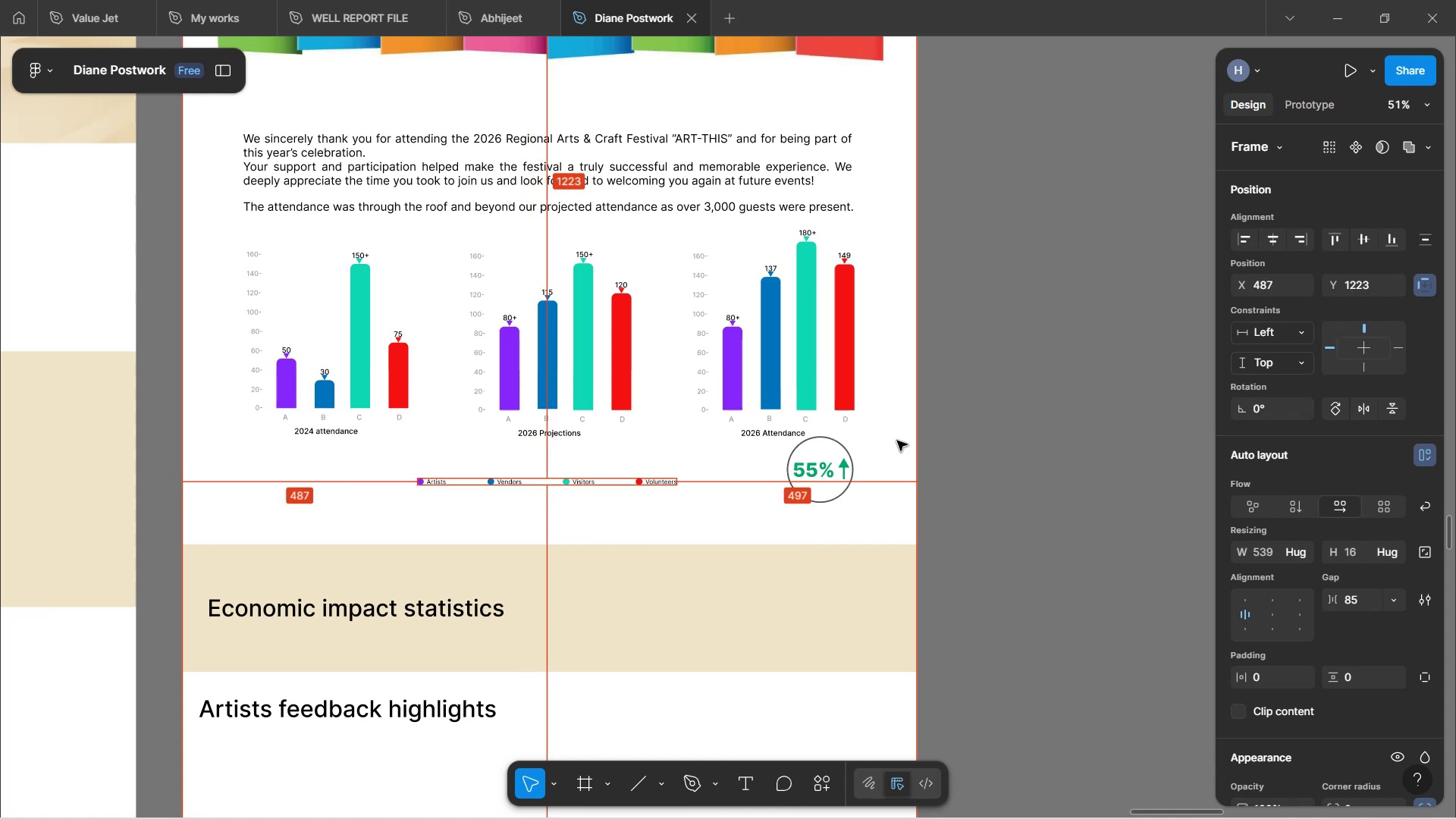 
hold_key(key=ArrowRight, duration=0.78)
 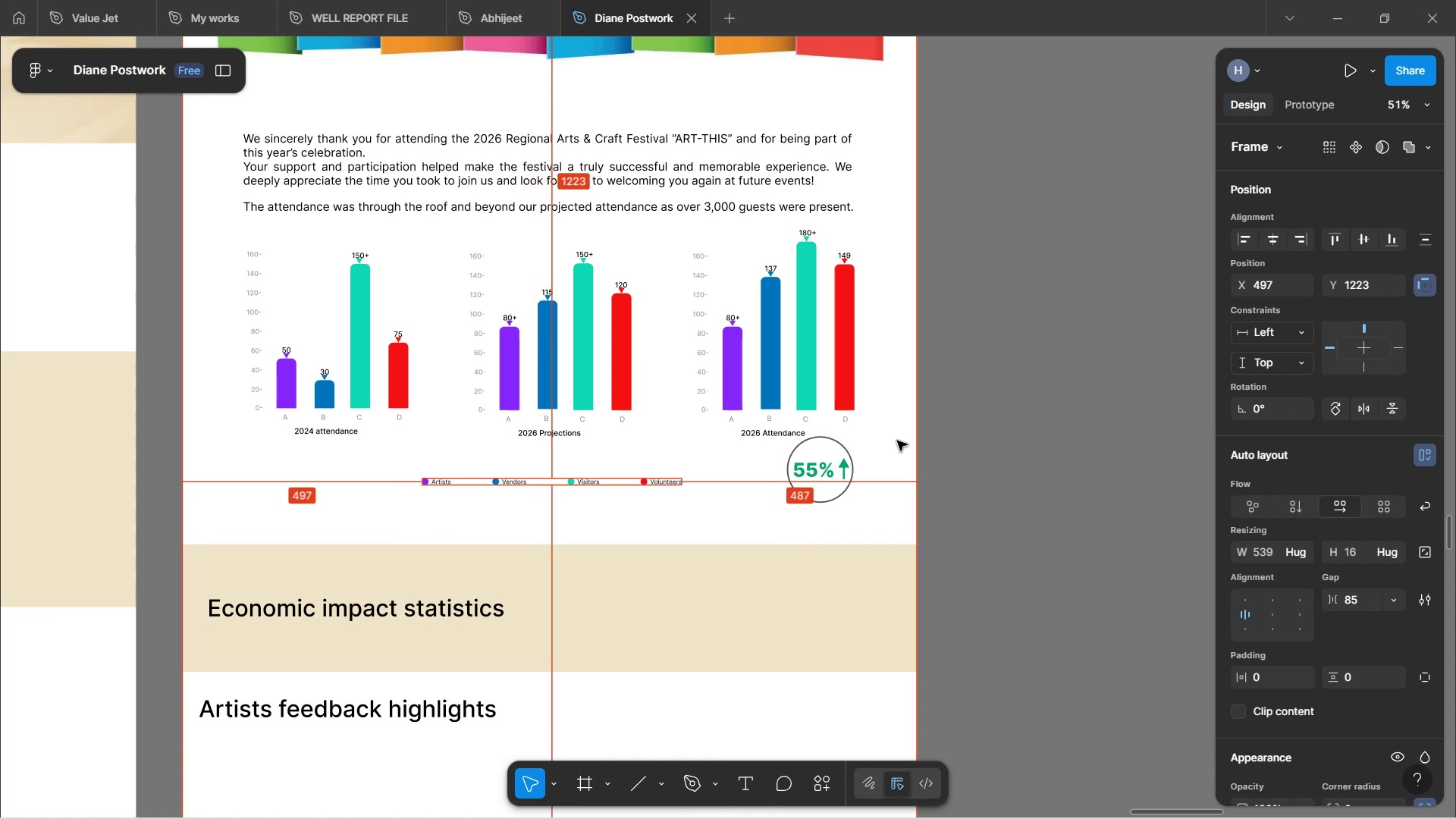 
key(Alt+ArrowLeft)
 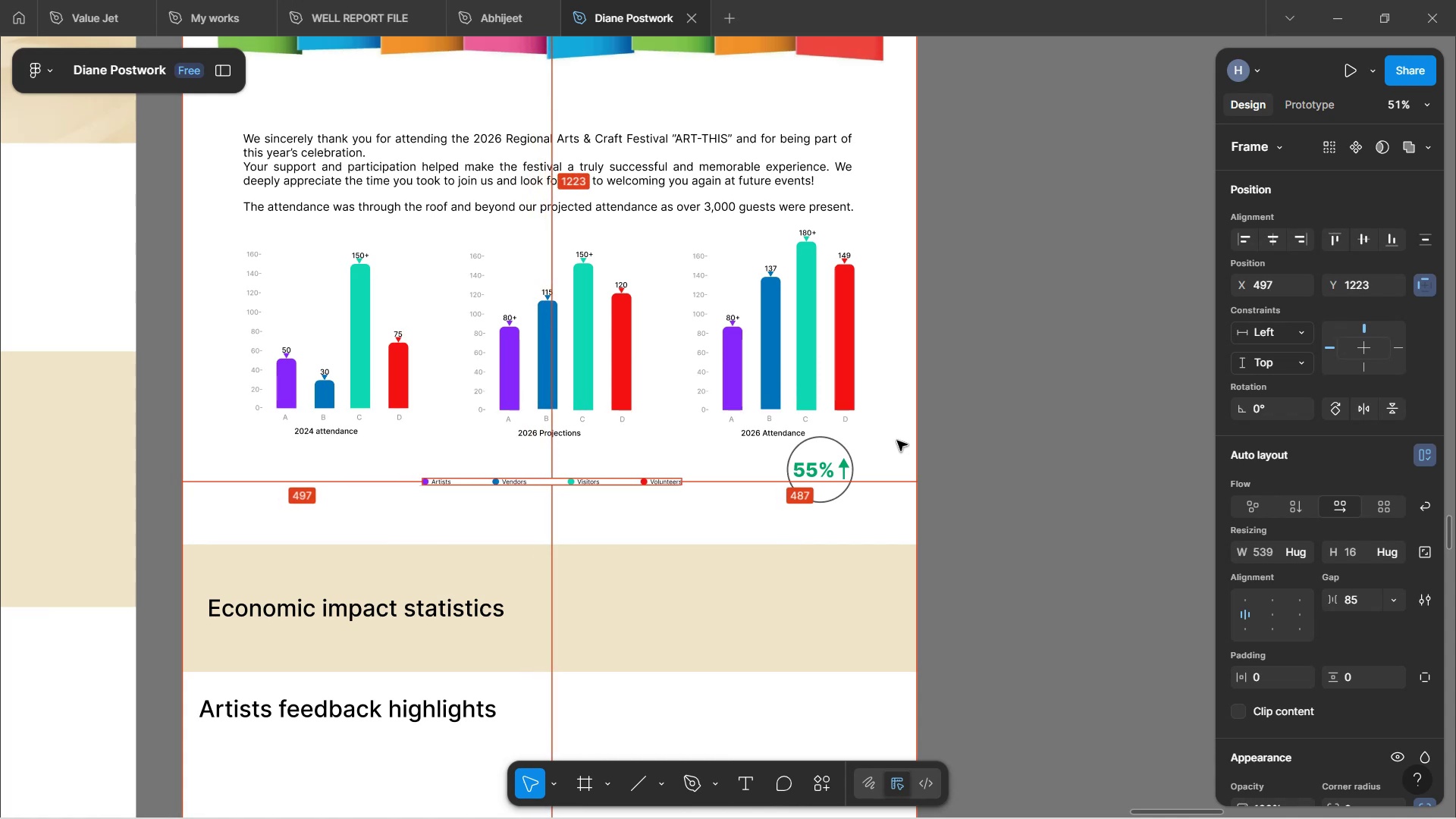 
key(Alt+ArrowLeft)
 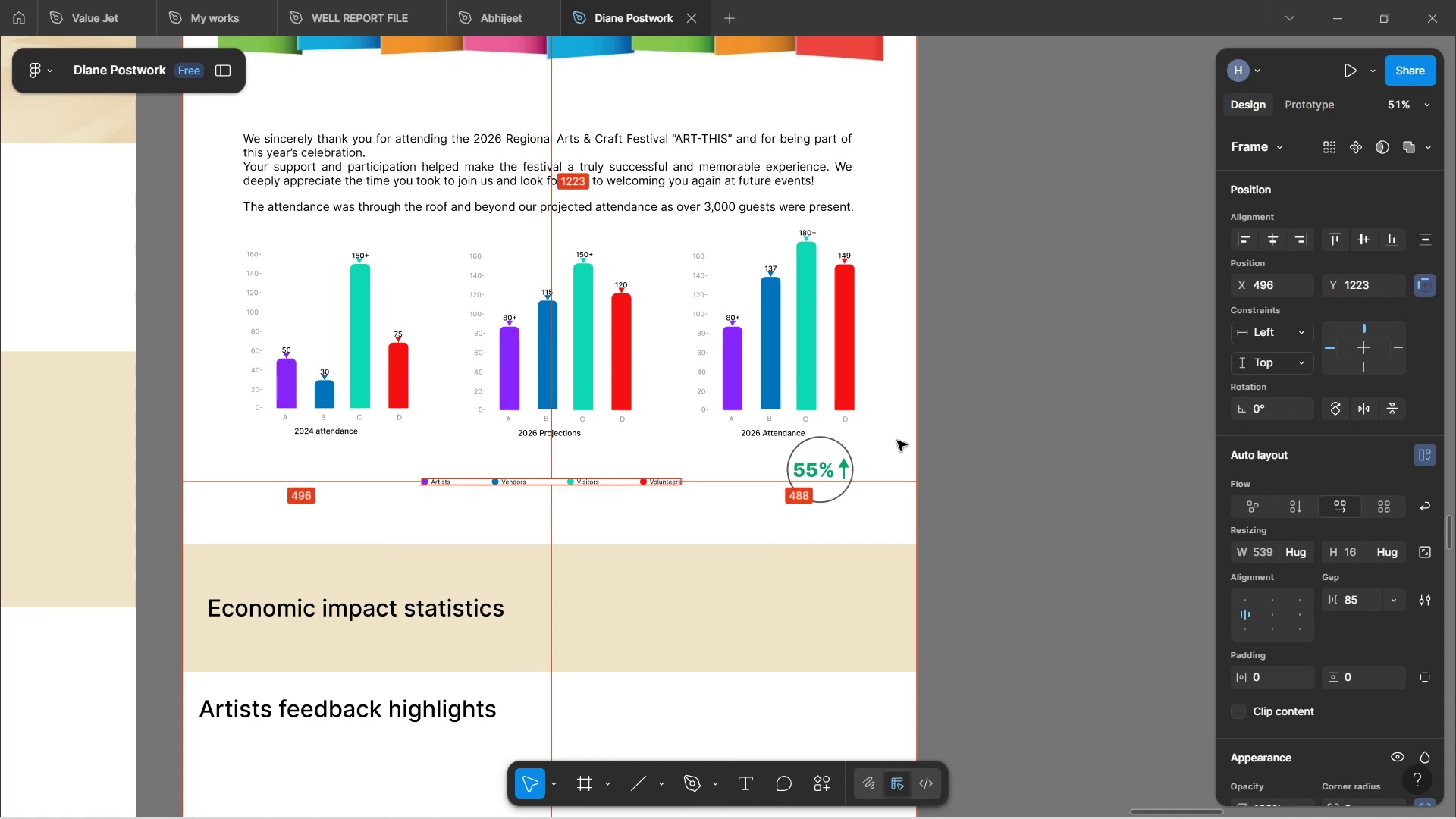 
key(Alt+ArrowLeft)
 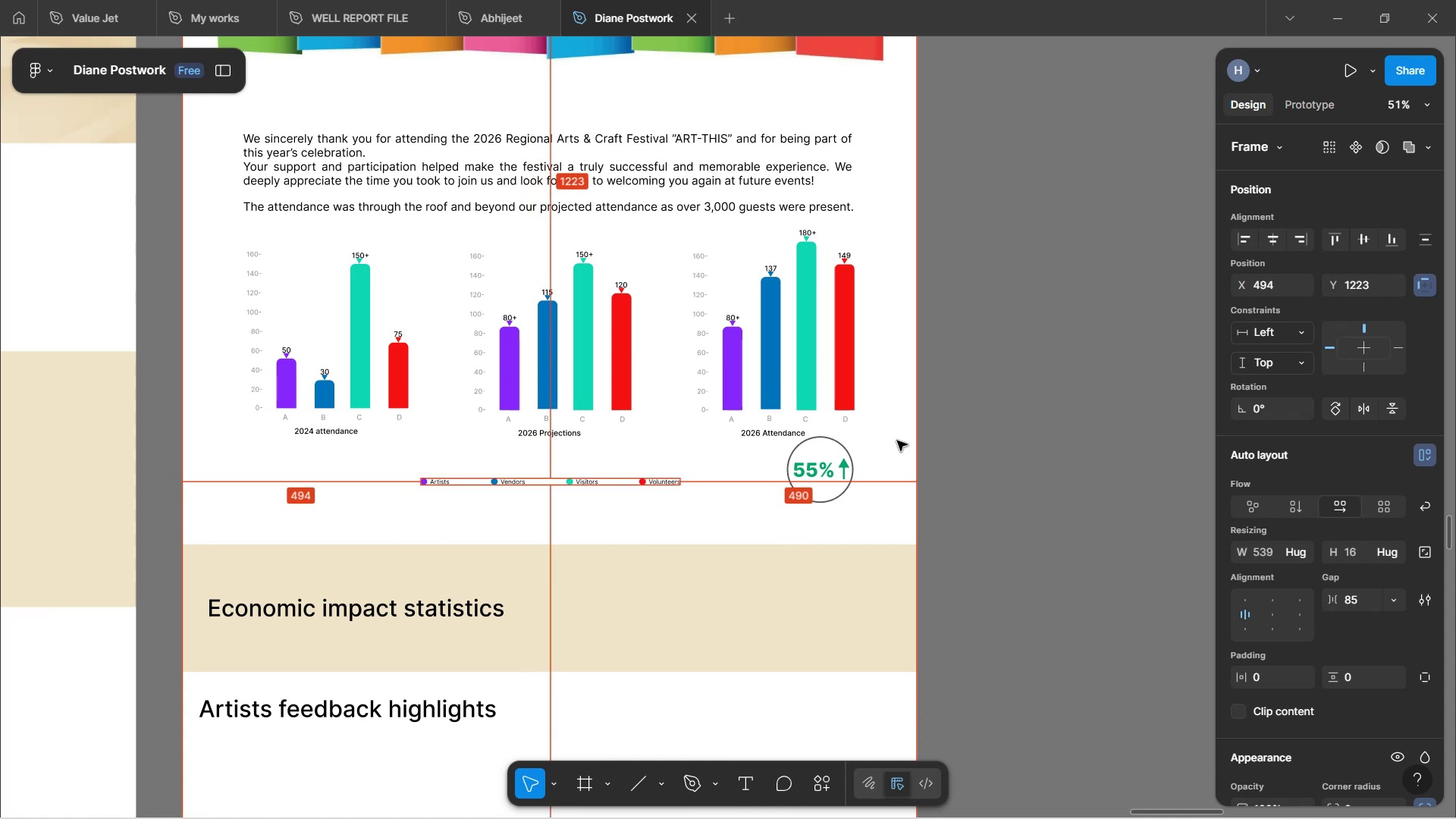 
key(Alt+ArrowLeft)
 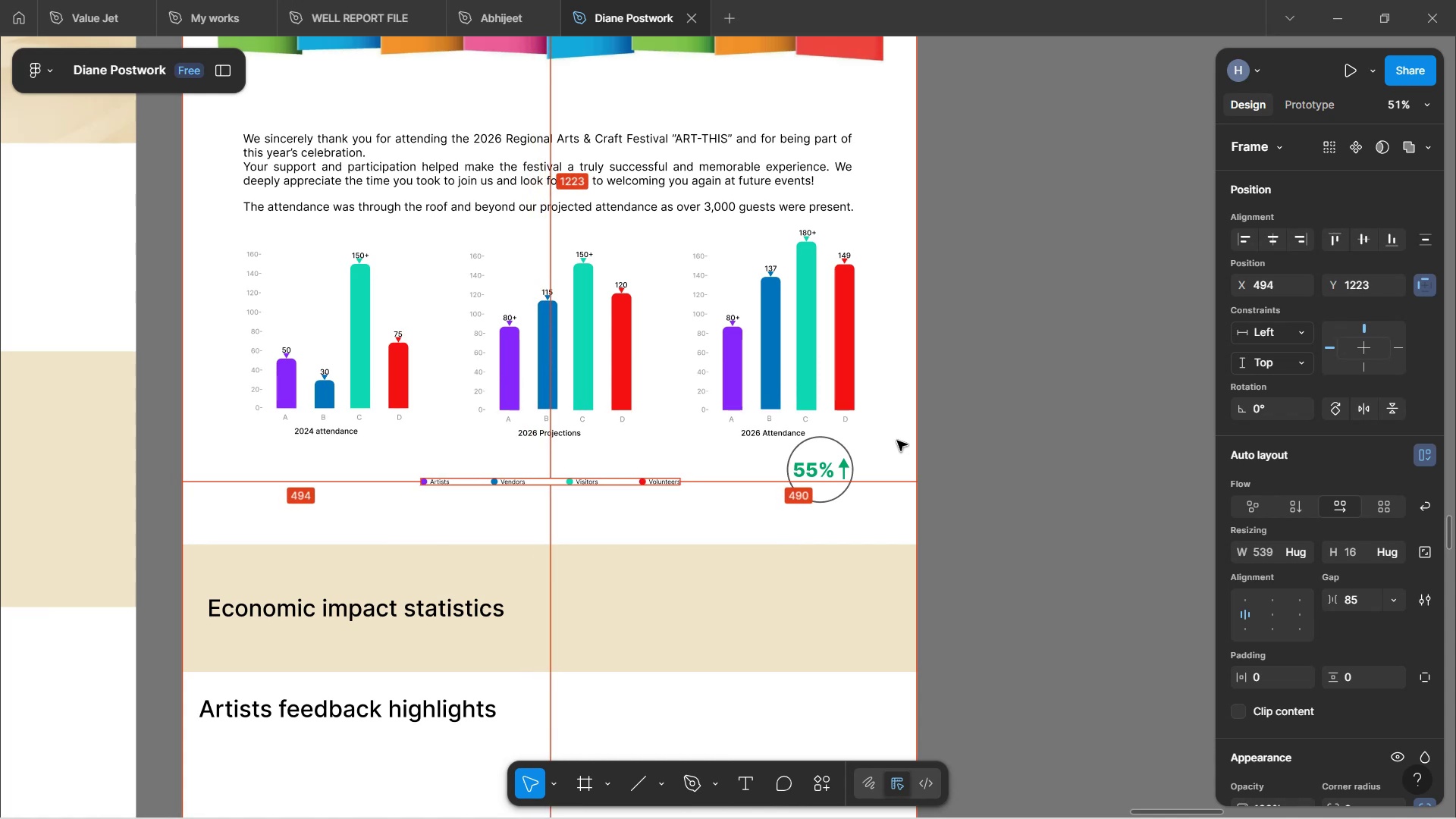 
key(Alt+ArrowLeft)
 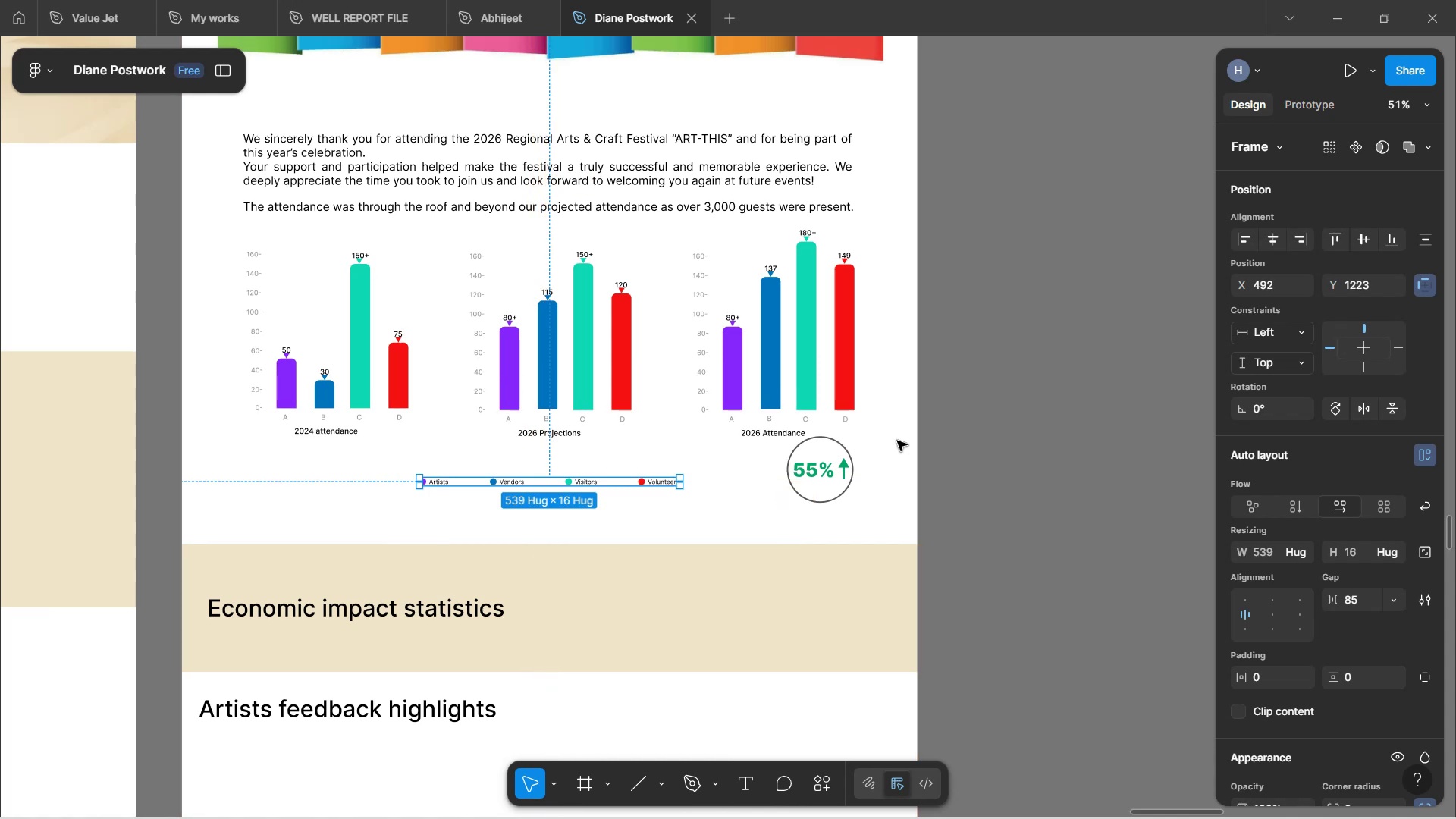 
left_click([948, 466])
 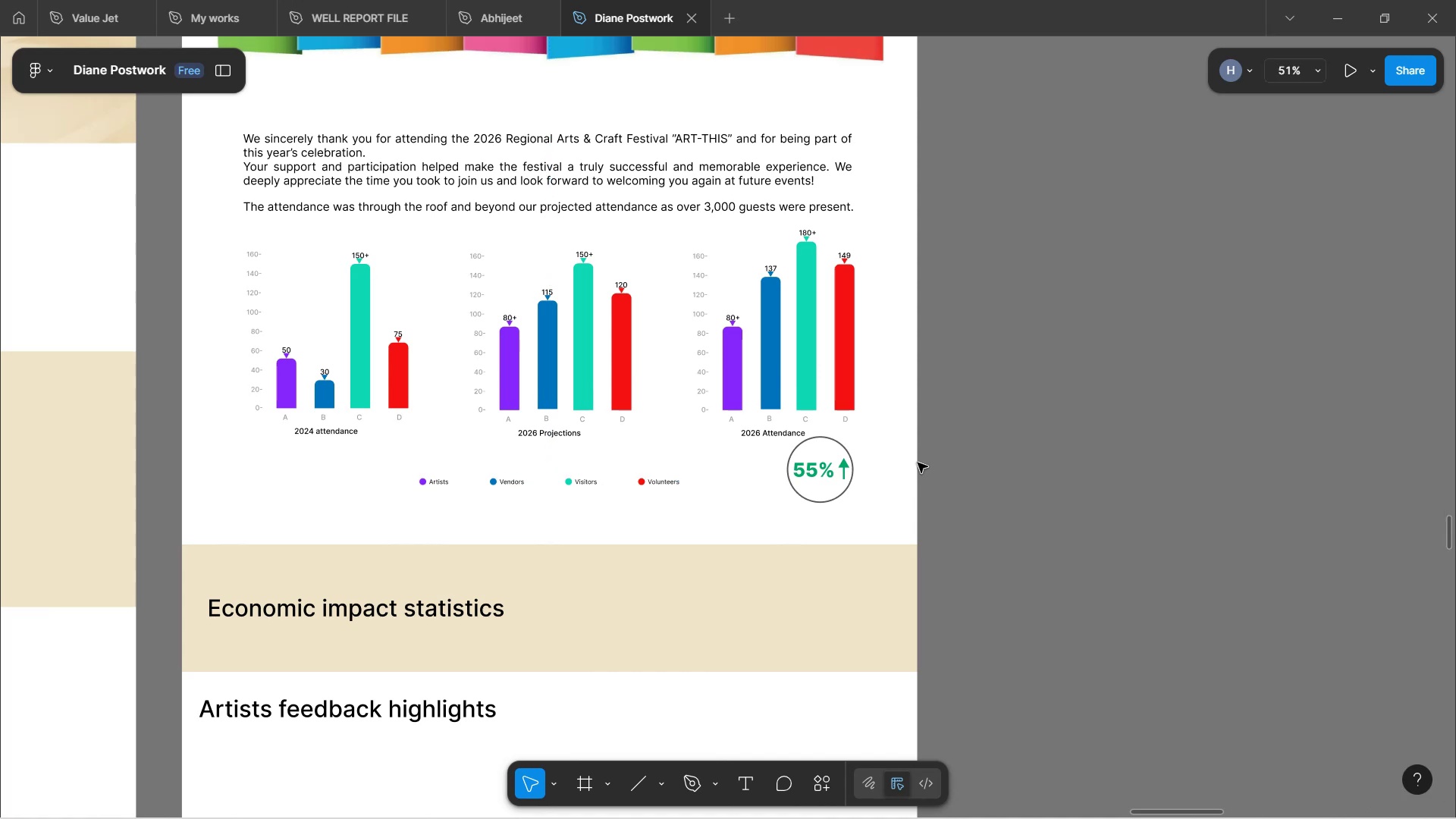 
left_click([827, 499])
 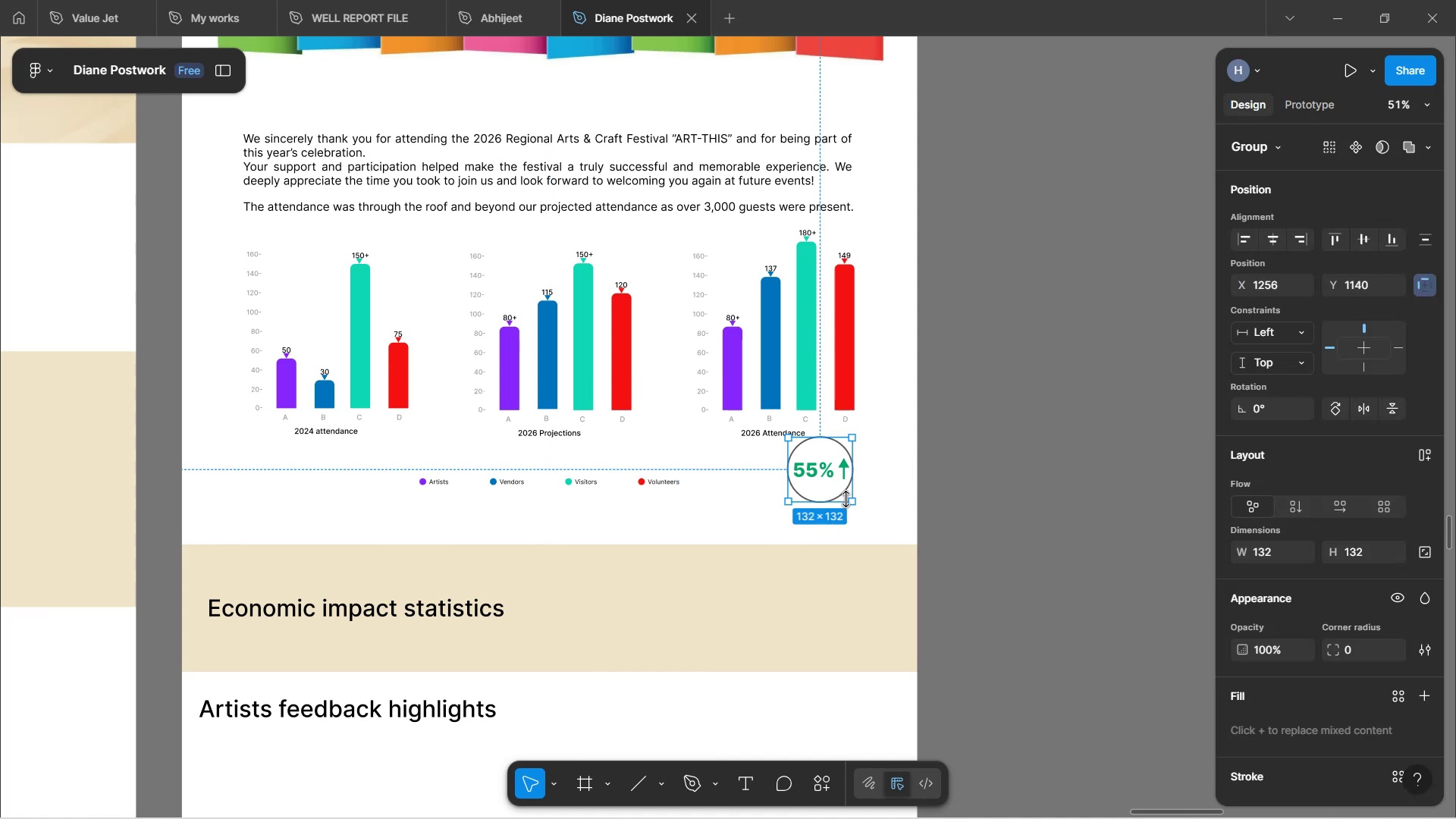 
hold_key(key=ShiftLeft, duration=1.09)
left_click_drag(start_coordinate=[852, 506], to_coordinate=[846, 490])
 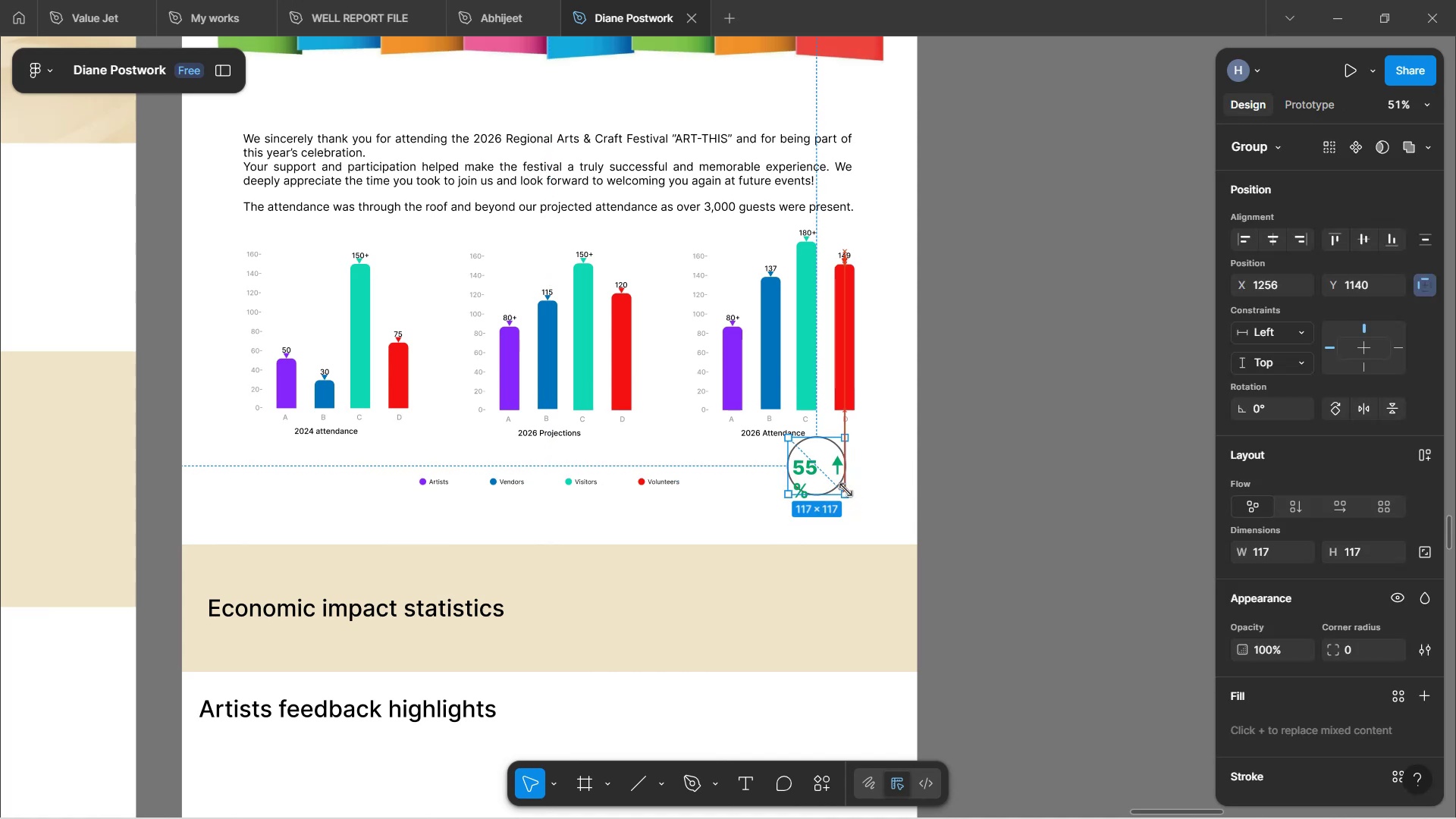 
key(Control+Z)
 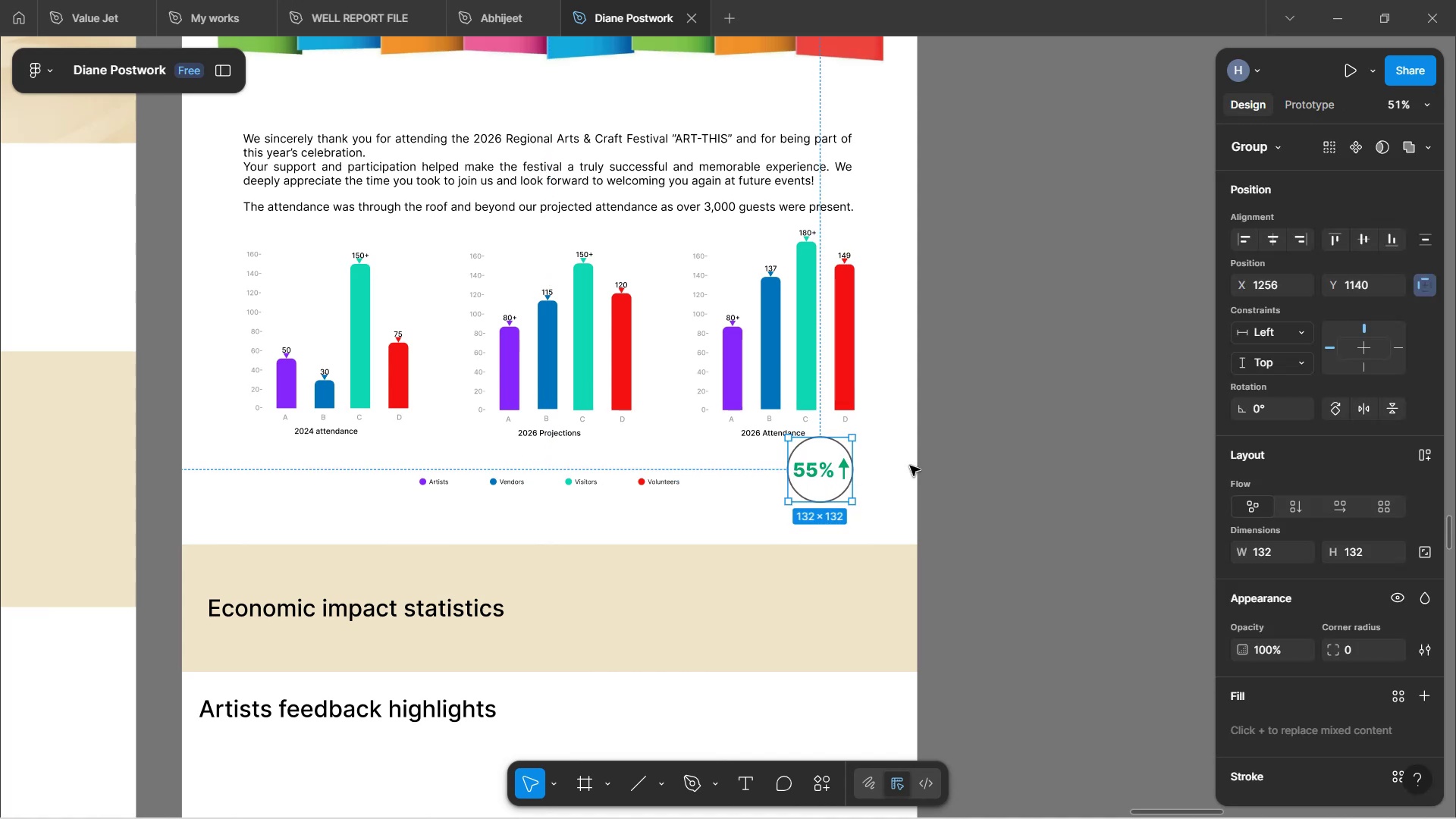 
left_click([912, 466])
 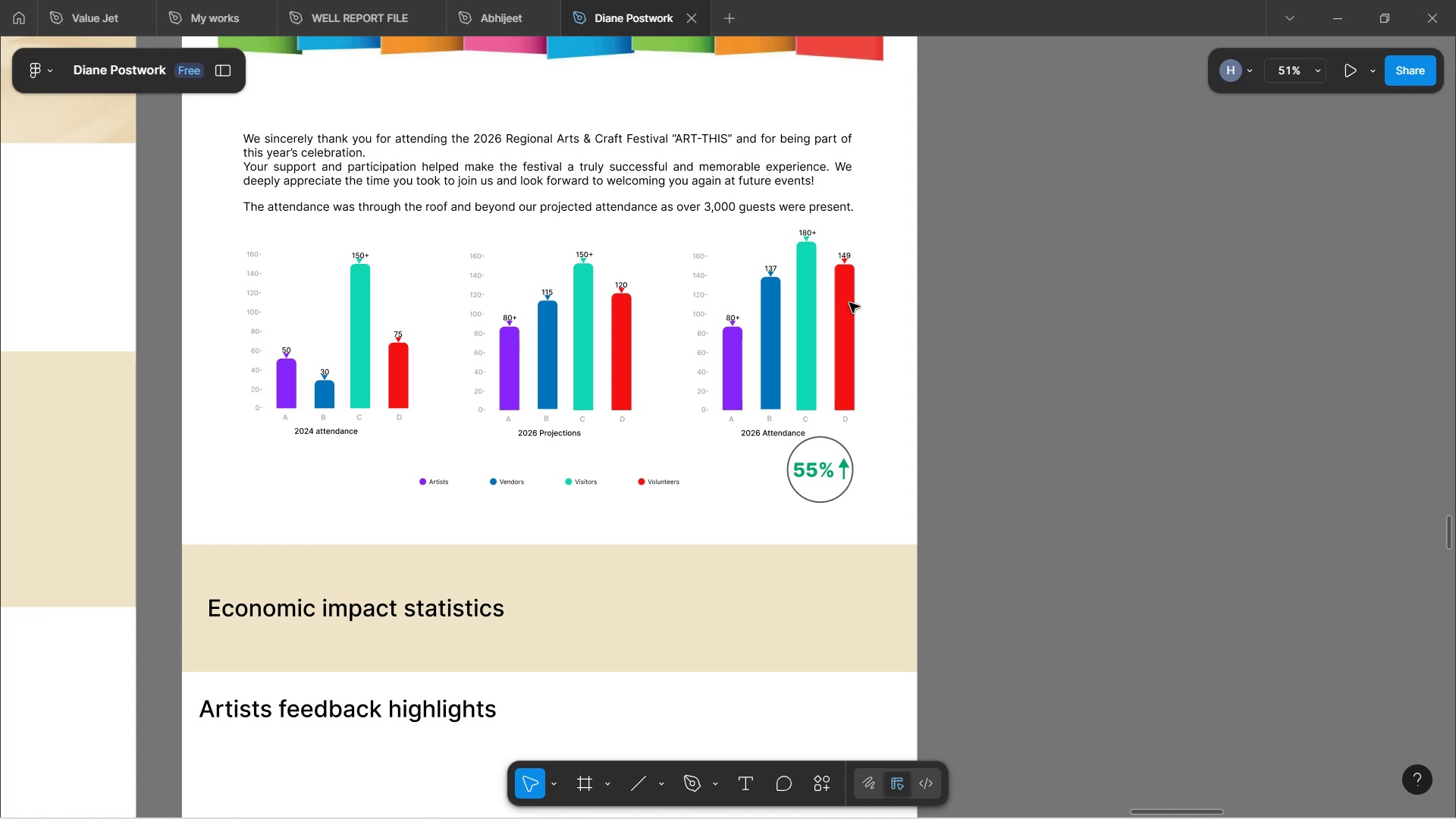 
wait(6.09)
 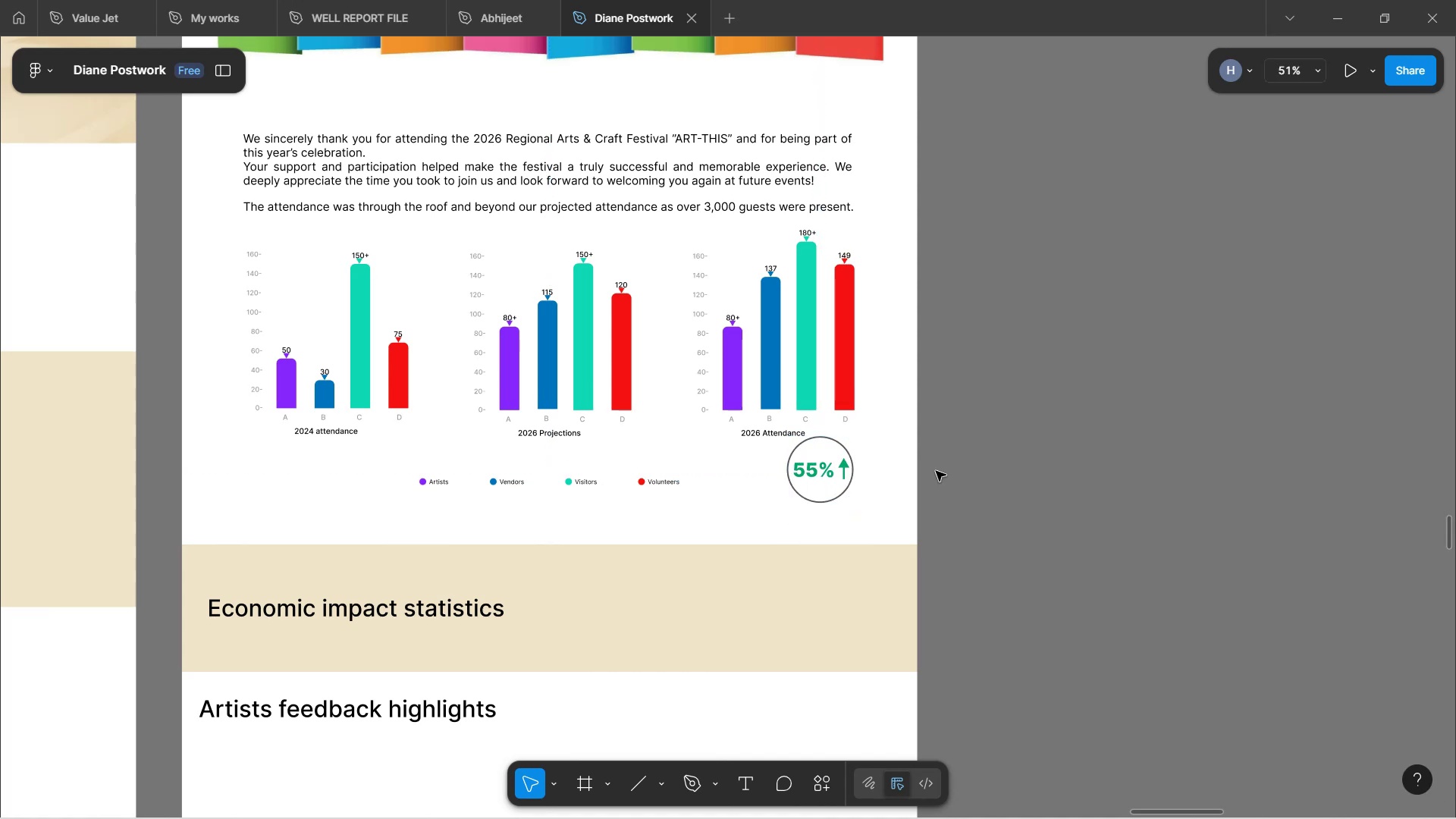 
hold_key(key=ControlLeft, duration=0.96)
scroll: coordinate [833, 464], scroll_direction: up, amount: 6.0
 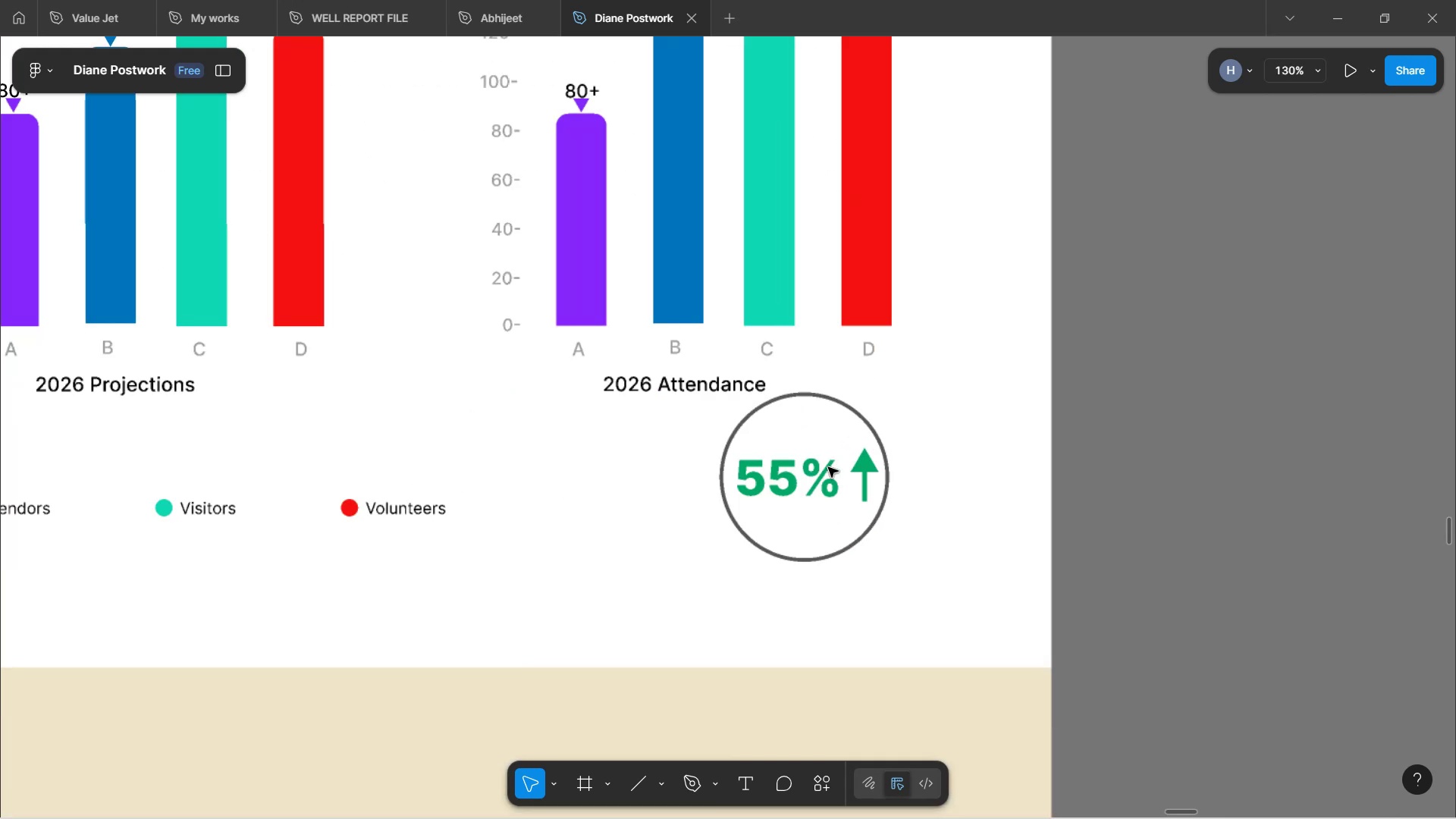 
left_click([810, 482])
 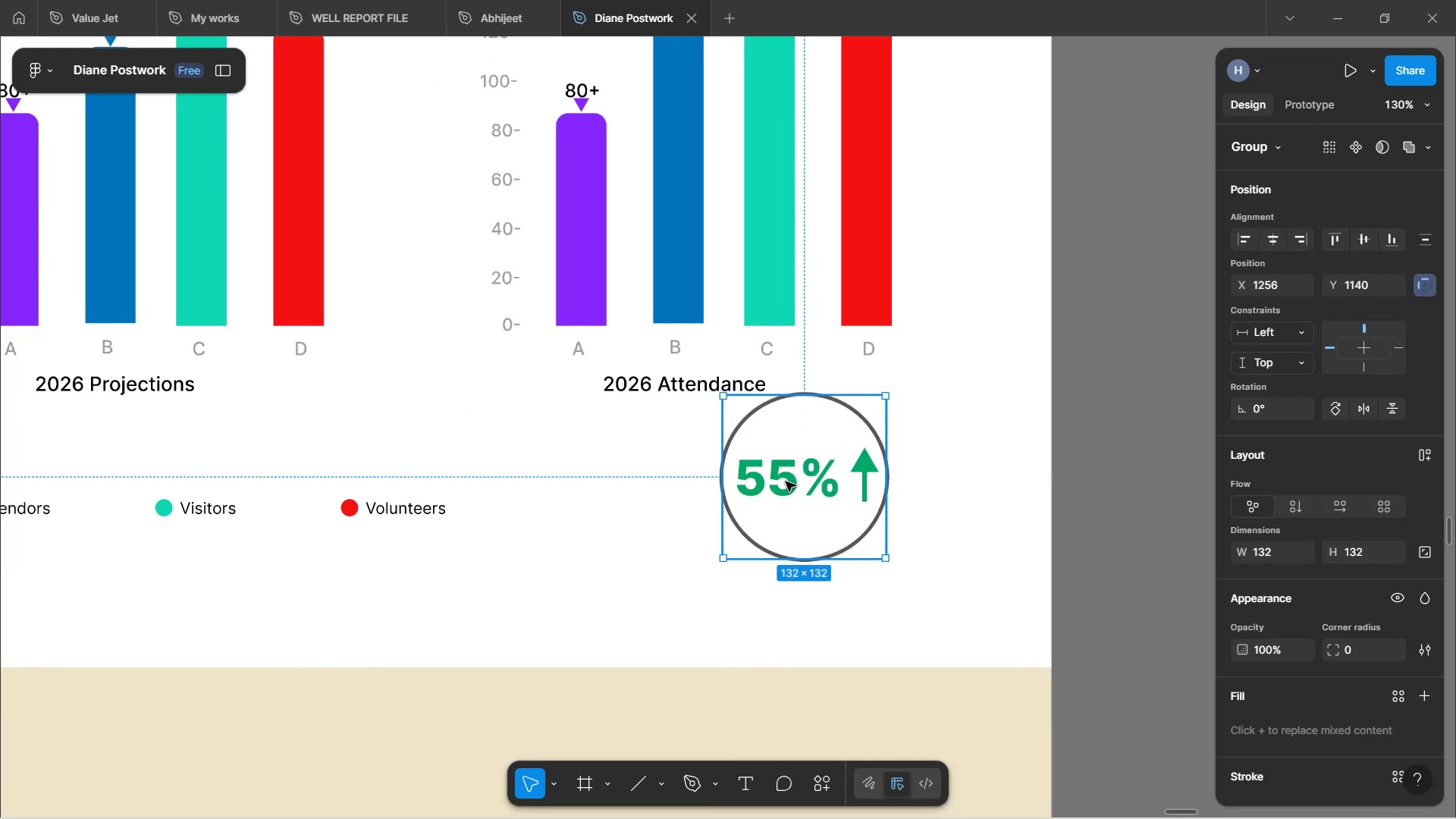 
double_click([786, 482])
 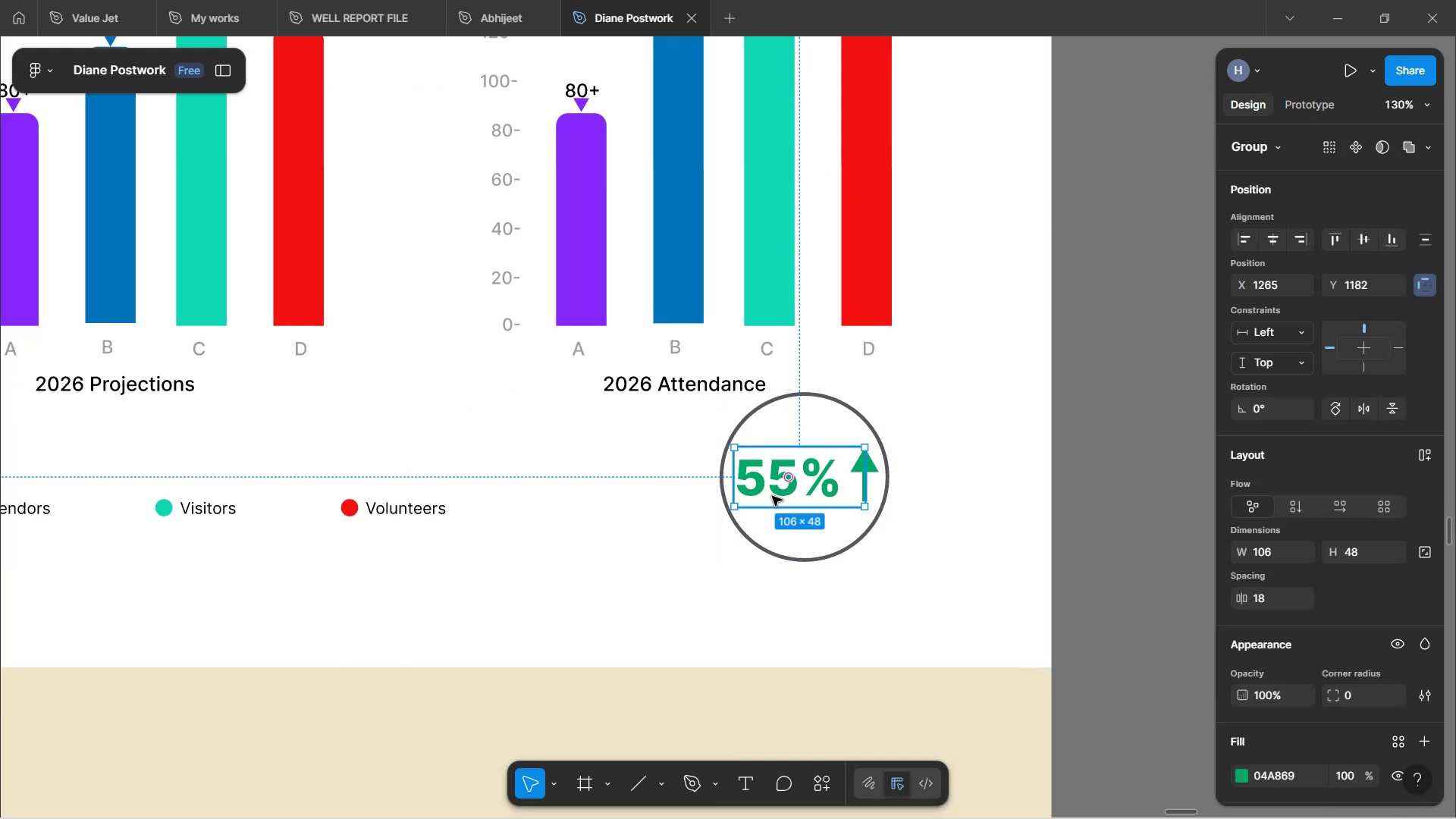 
double_click([752, 491])
 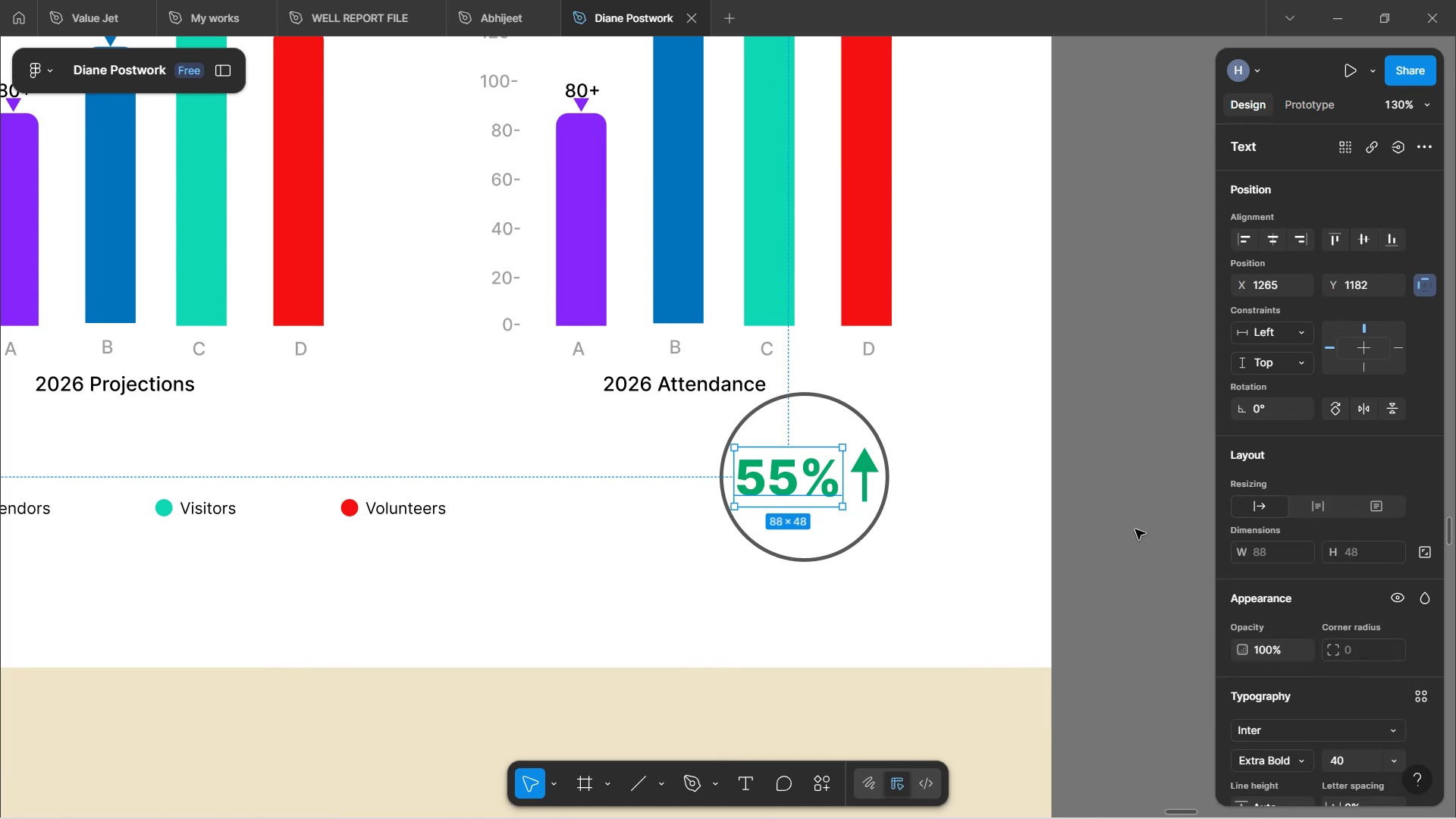 
scroll: coordinate [1288, 621], scroll_direction: down, amount: 2.0
 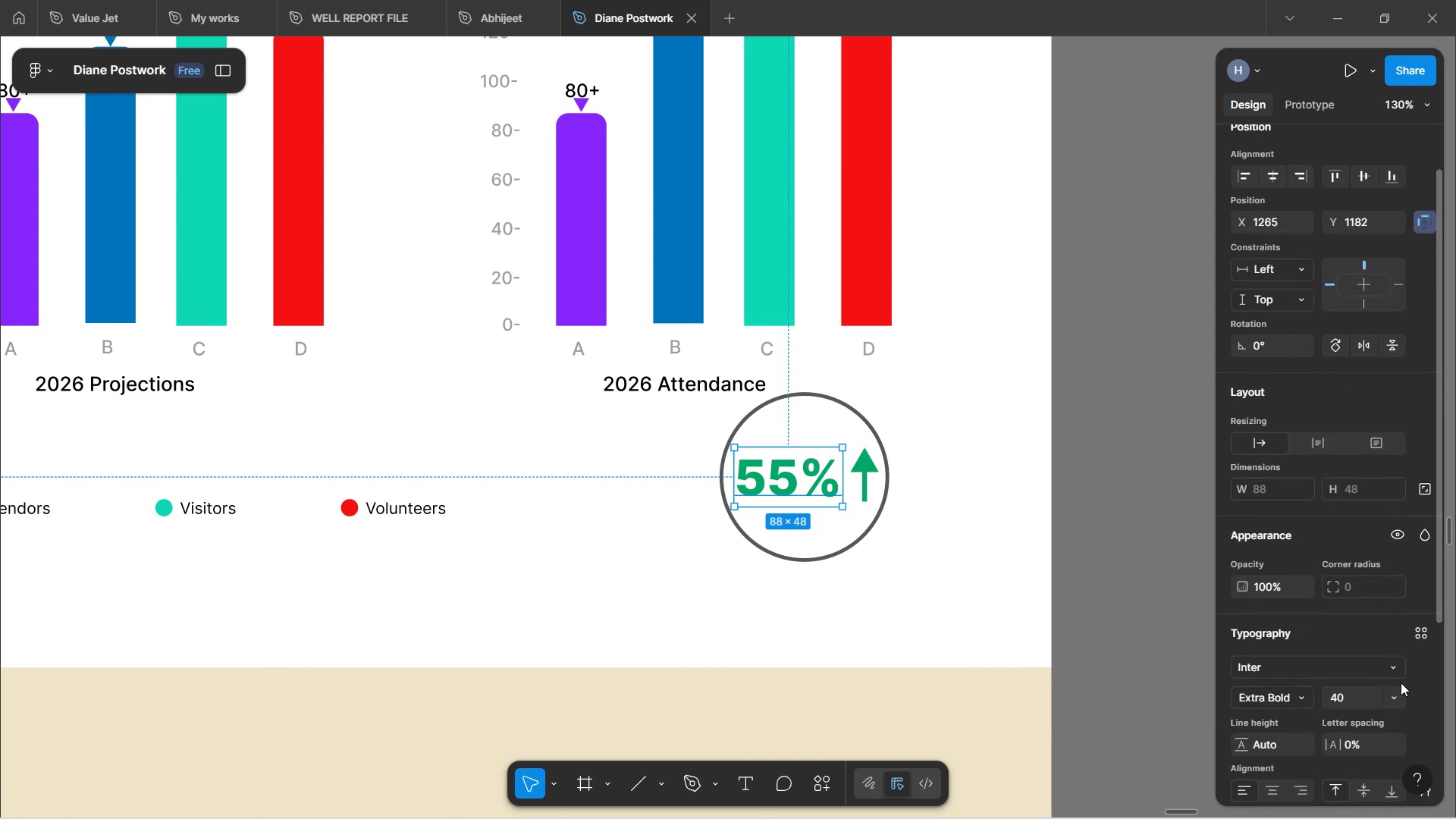 
left_click([1399, 696])
 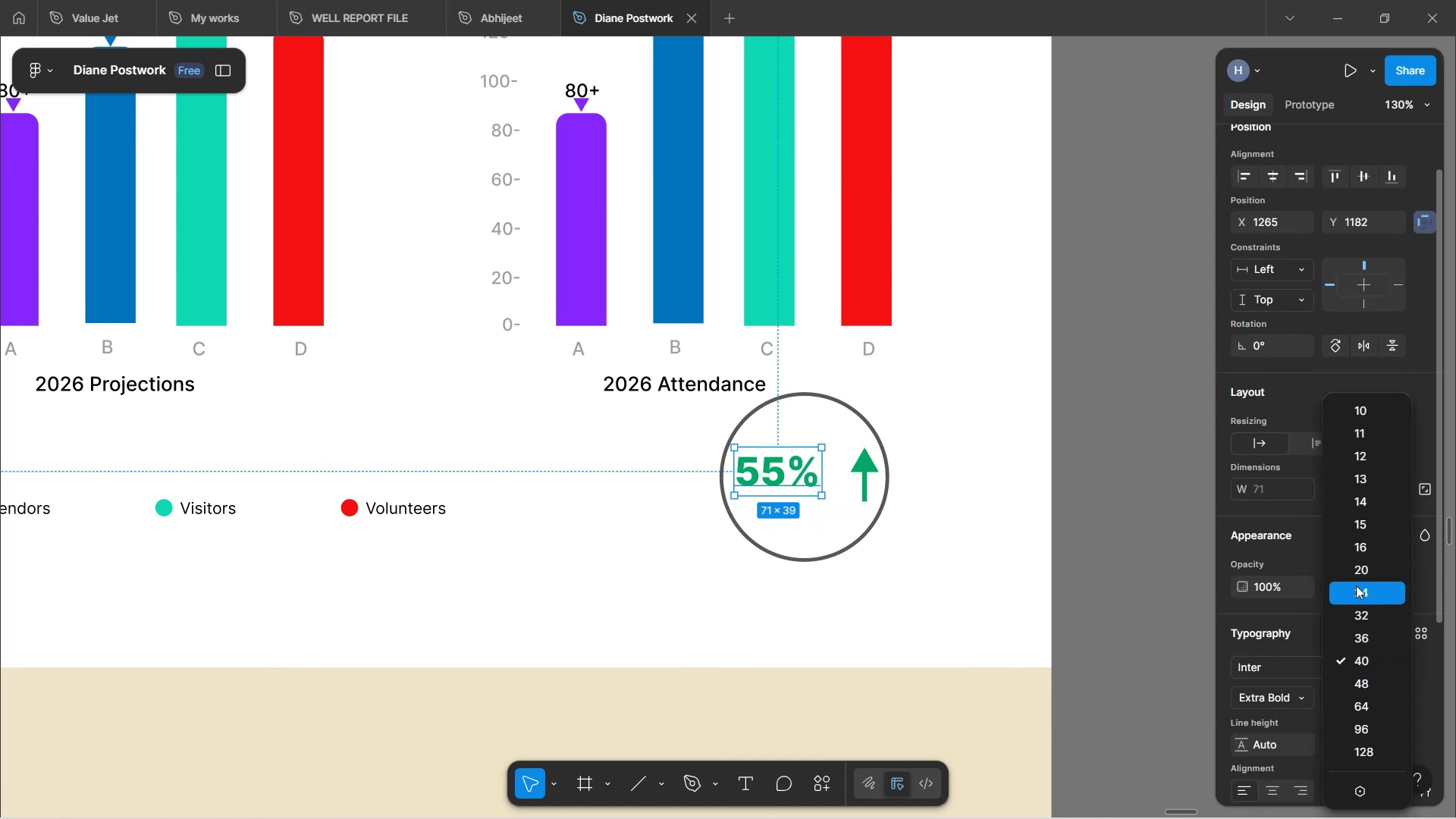 
wait(6.1)
 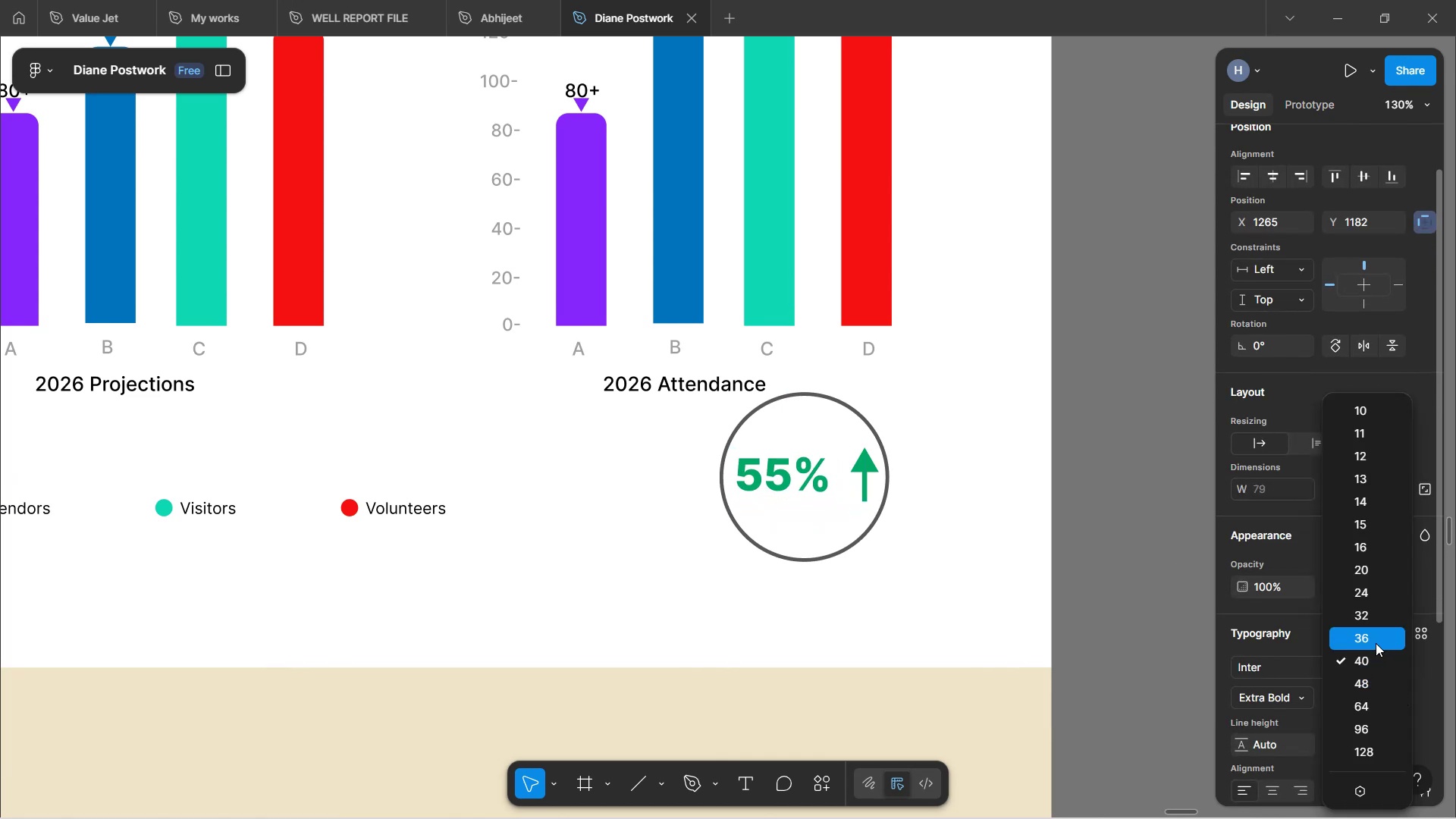 
left_click([1356, 582])
 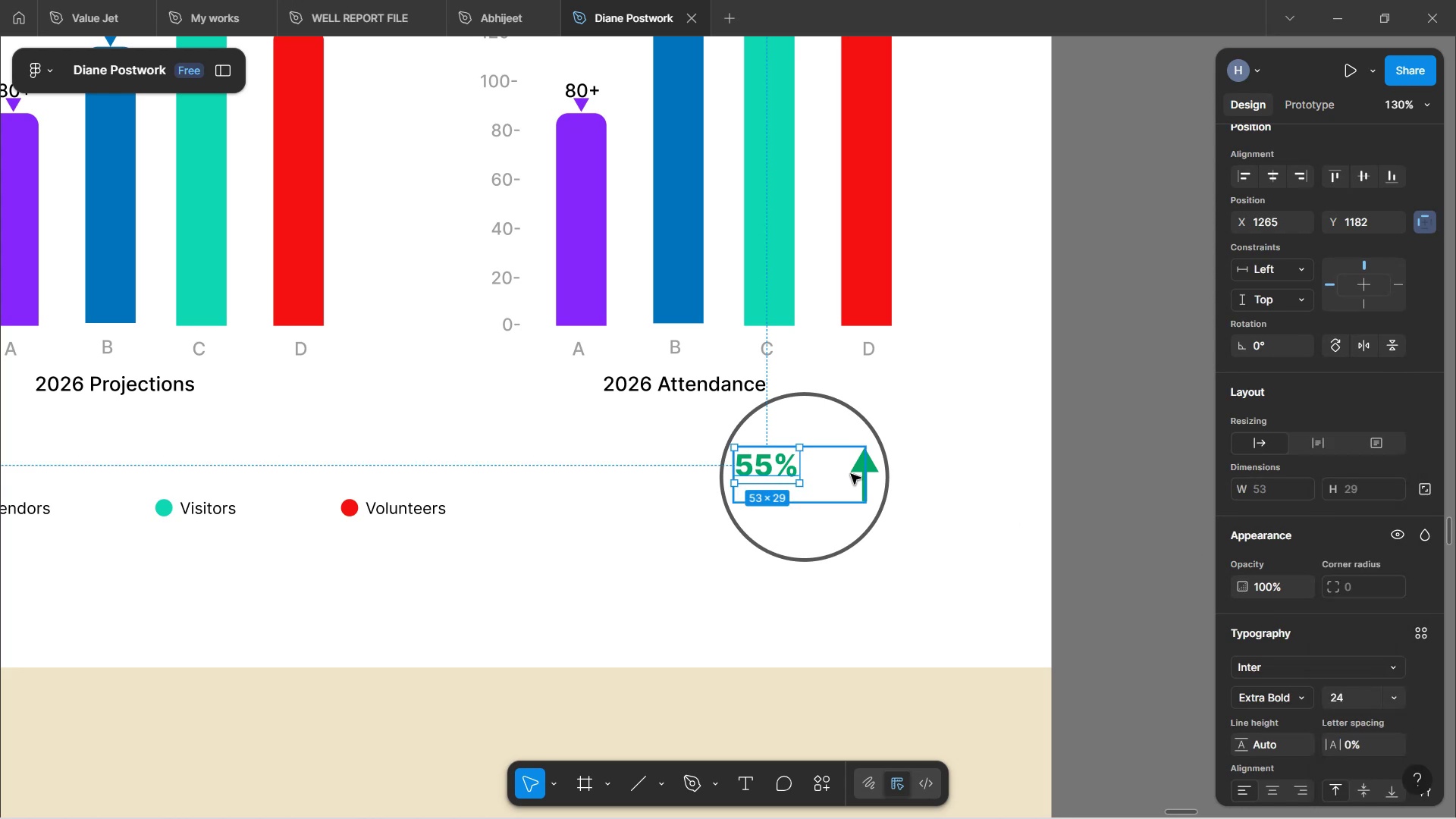 
left_click([864, 470])
 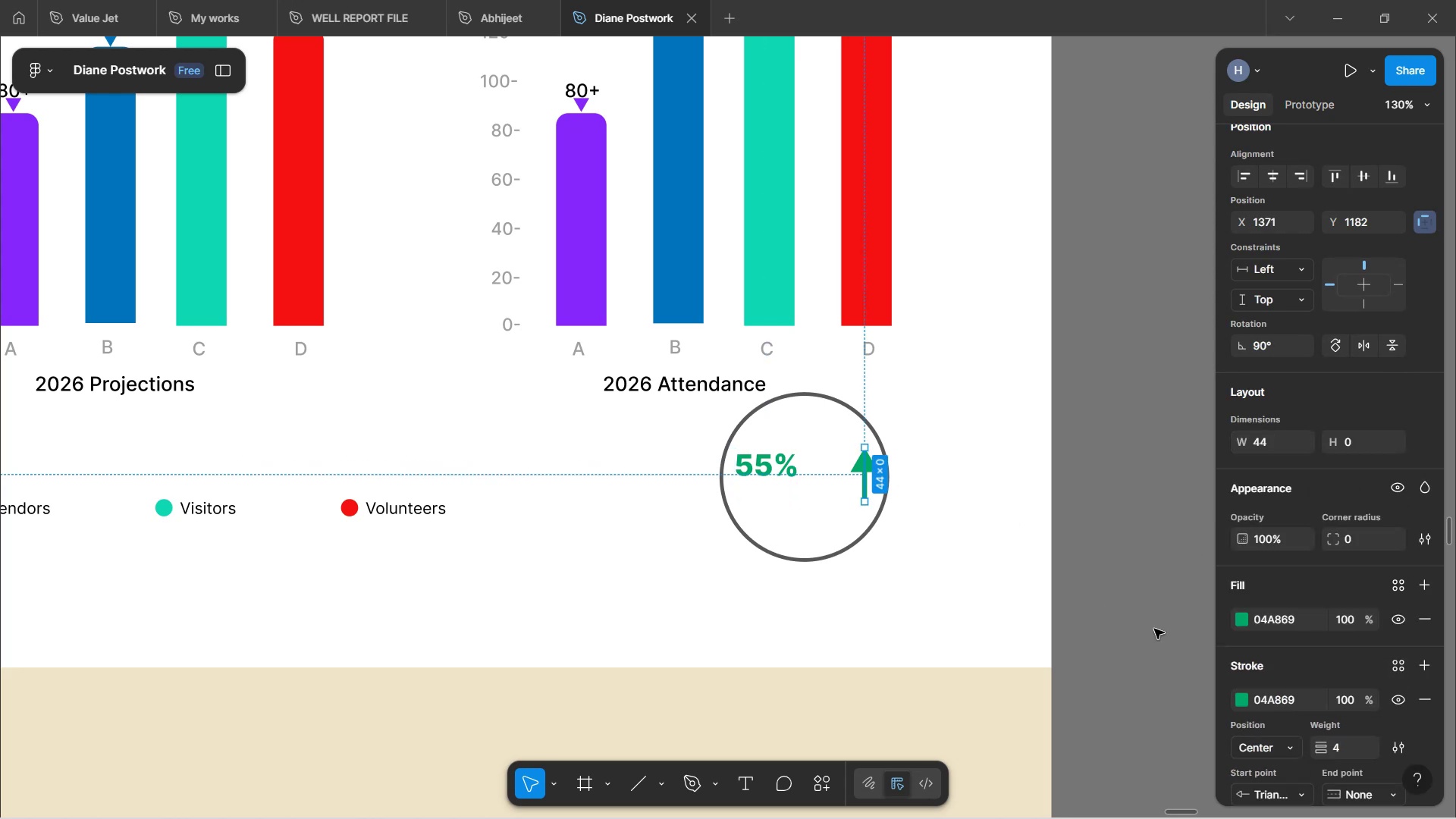 
scroll: coordinate [1329, 635], scroll_direction: down, amount: 3.0
 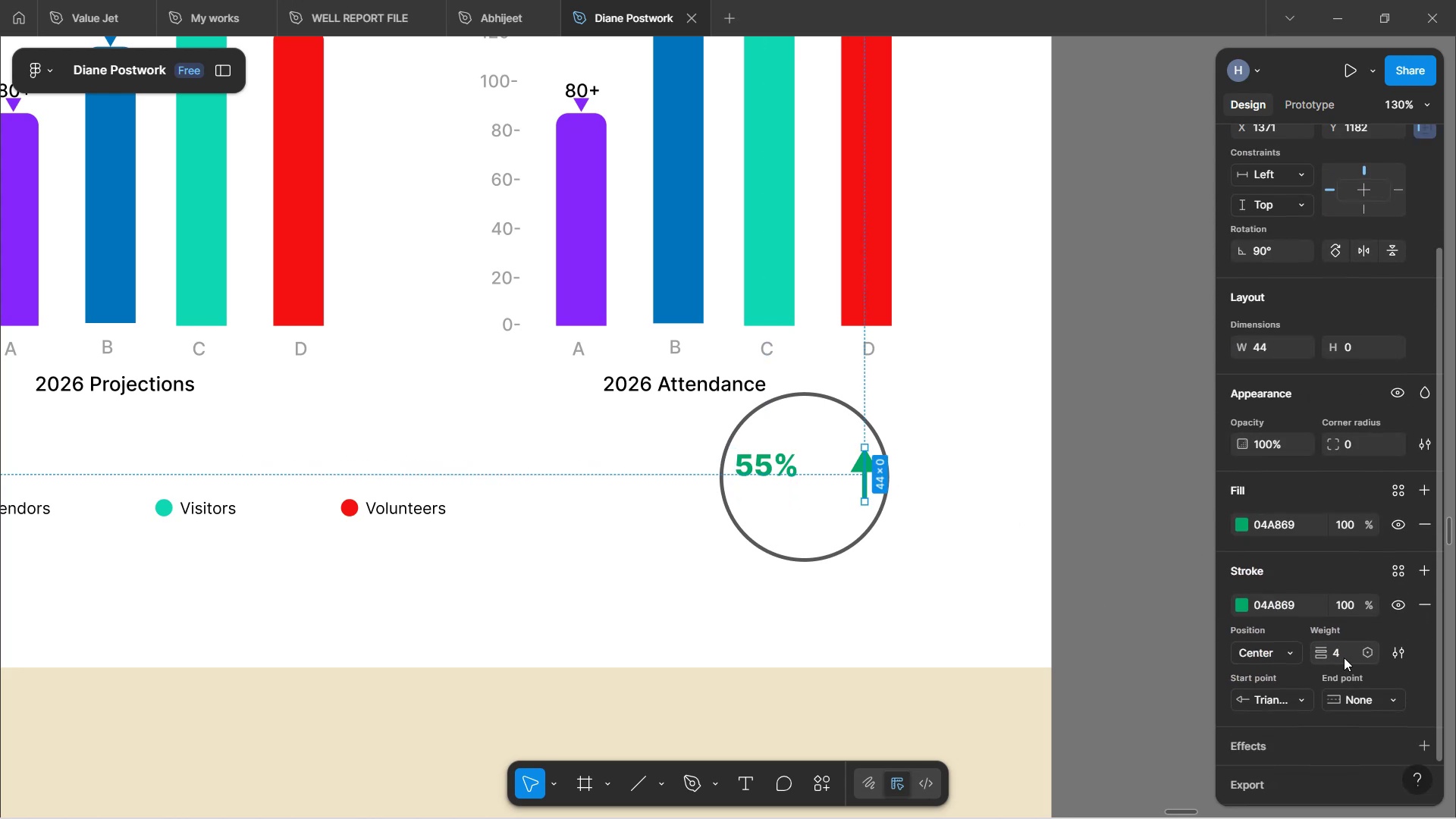 
left_click_drag(start_coordinate=[1316, 654], to_coordinate=[734, 426])
 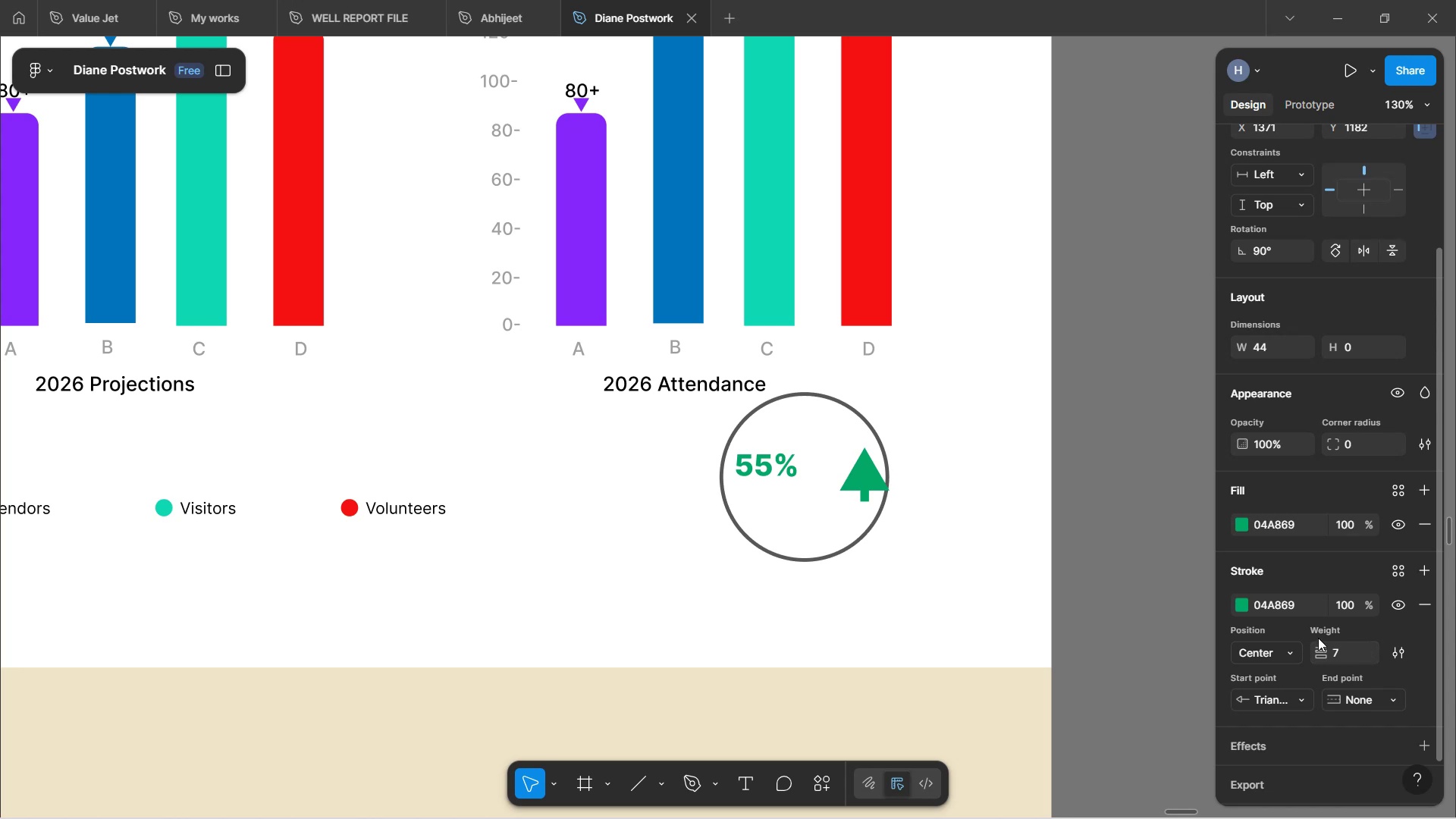 
left_click([1340, 656])
 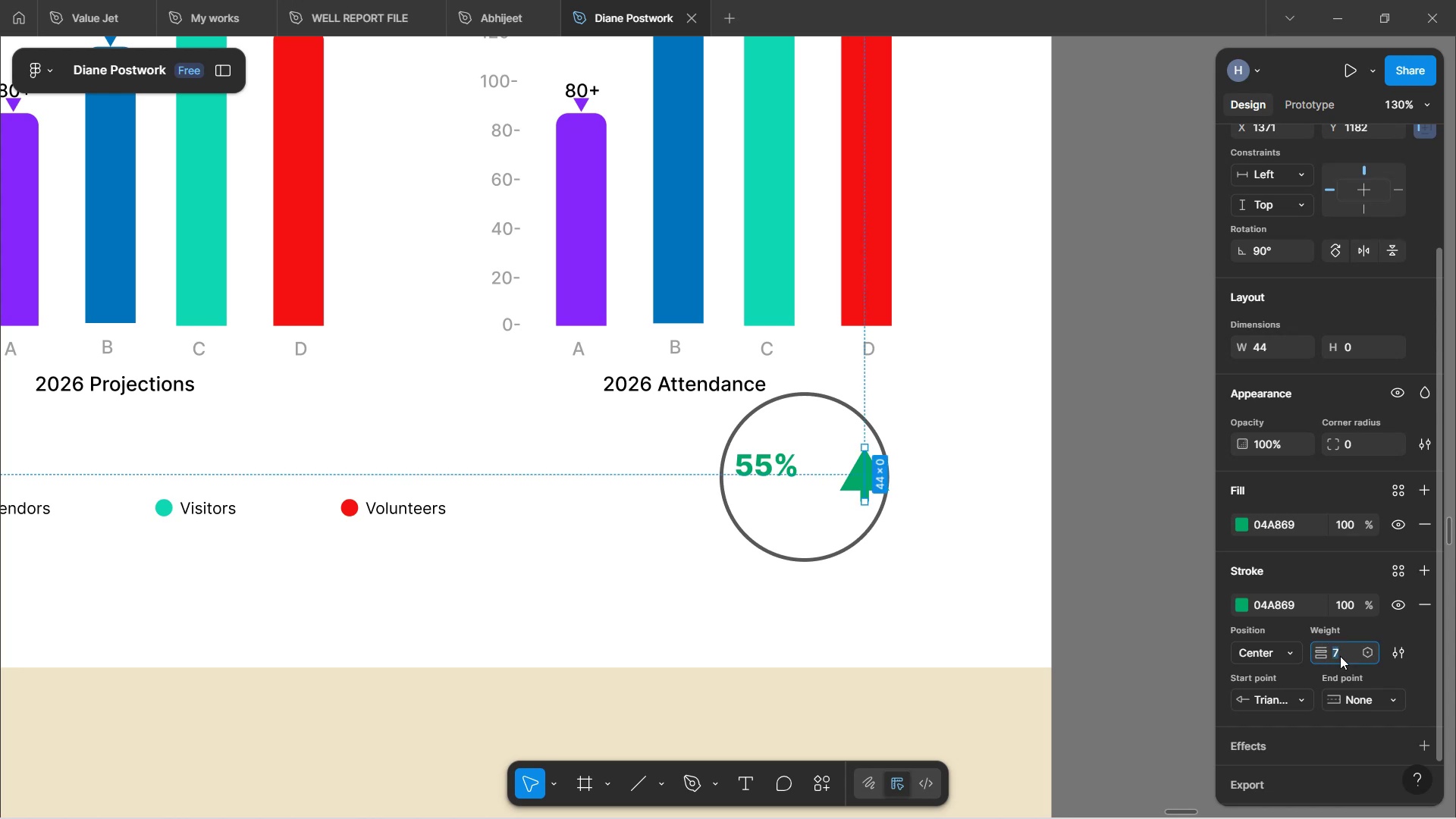 
key(3)
 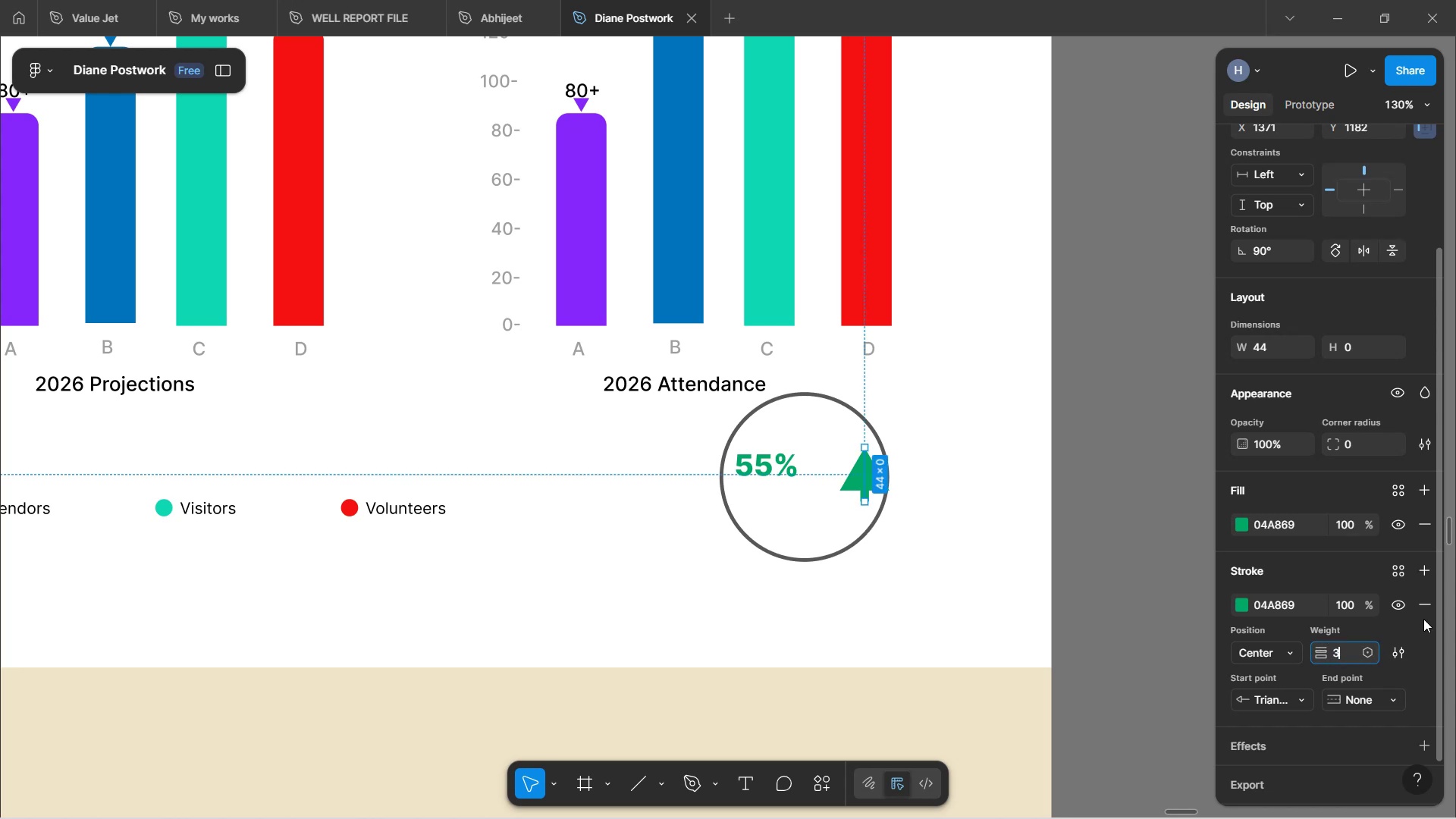 
left_click([1433, 639])
 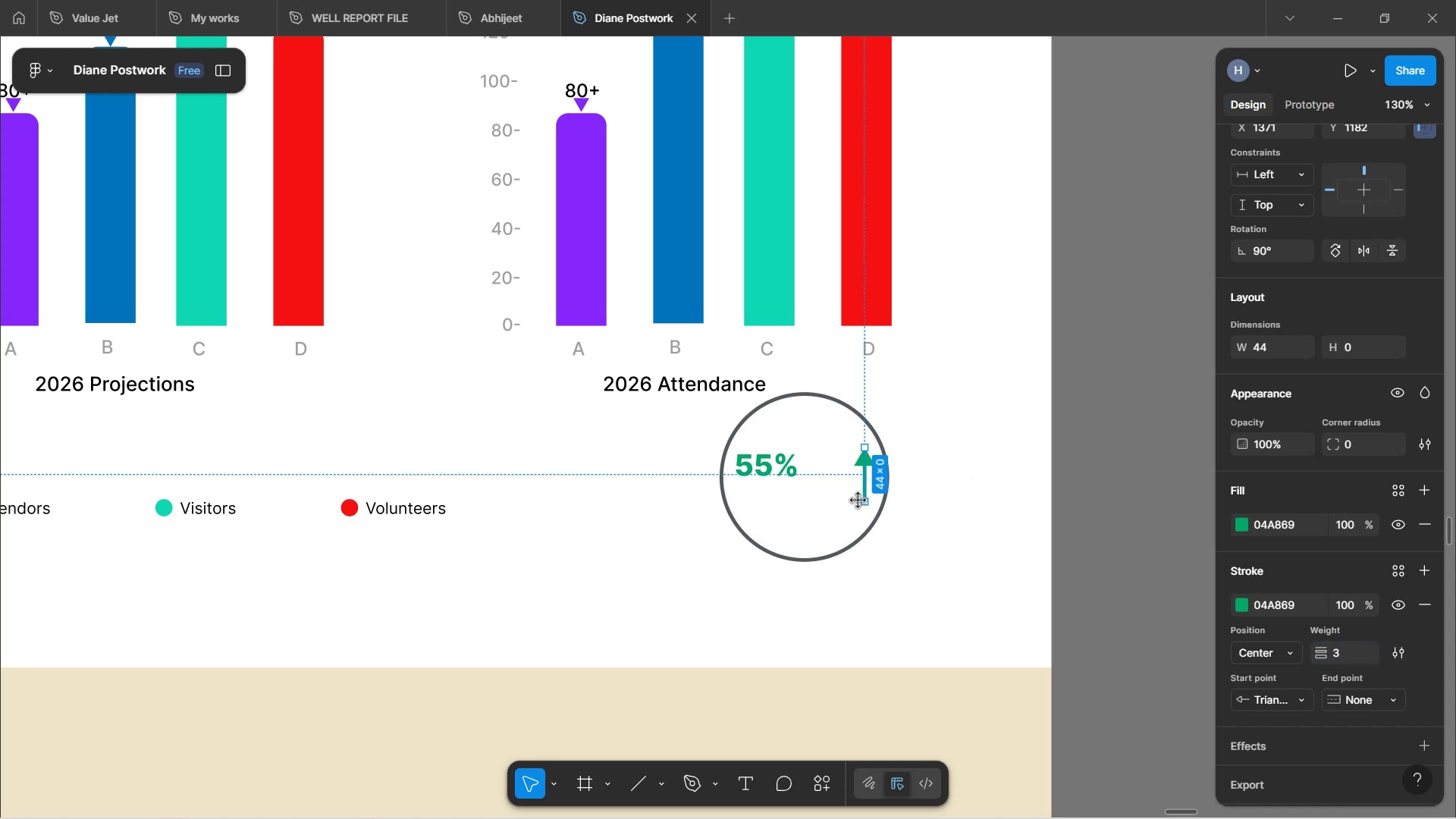 
left_click_drag(start_coordinate=[864, 503], to_coordinate=[866, 476])
 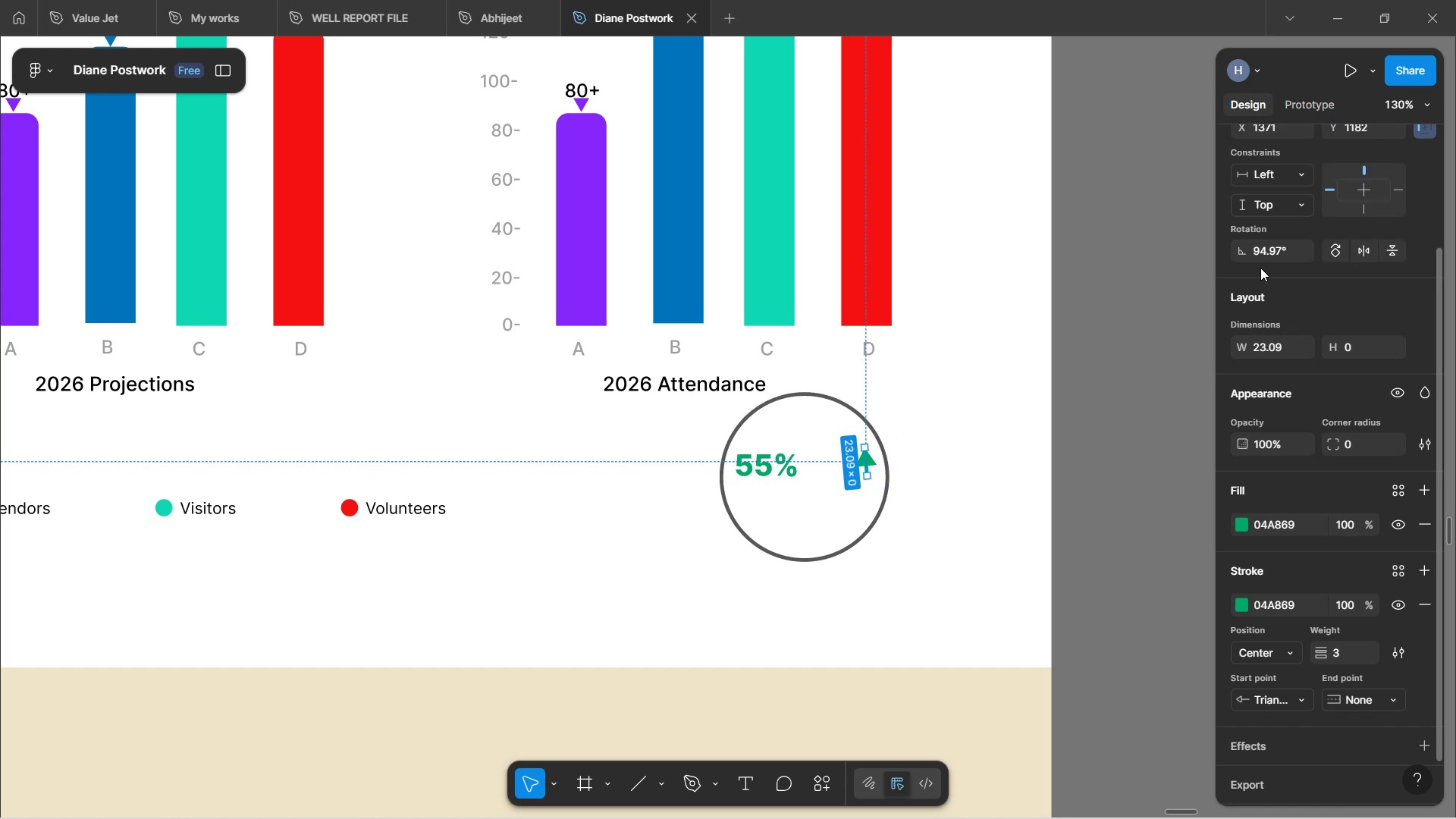 
left_click([1265, 248])
 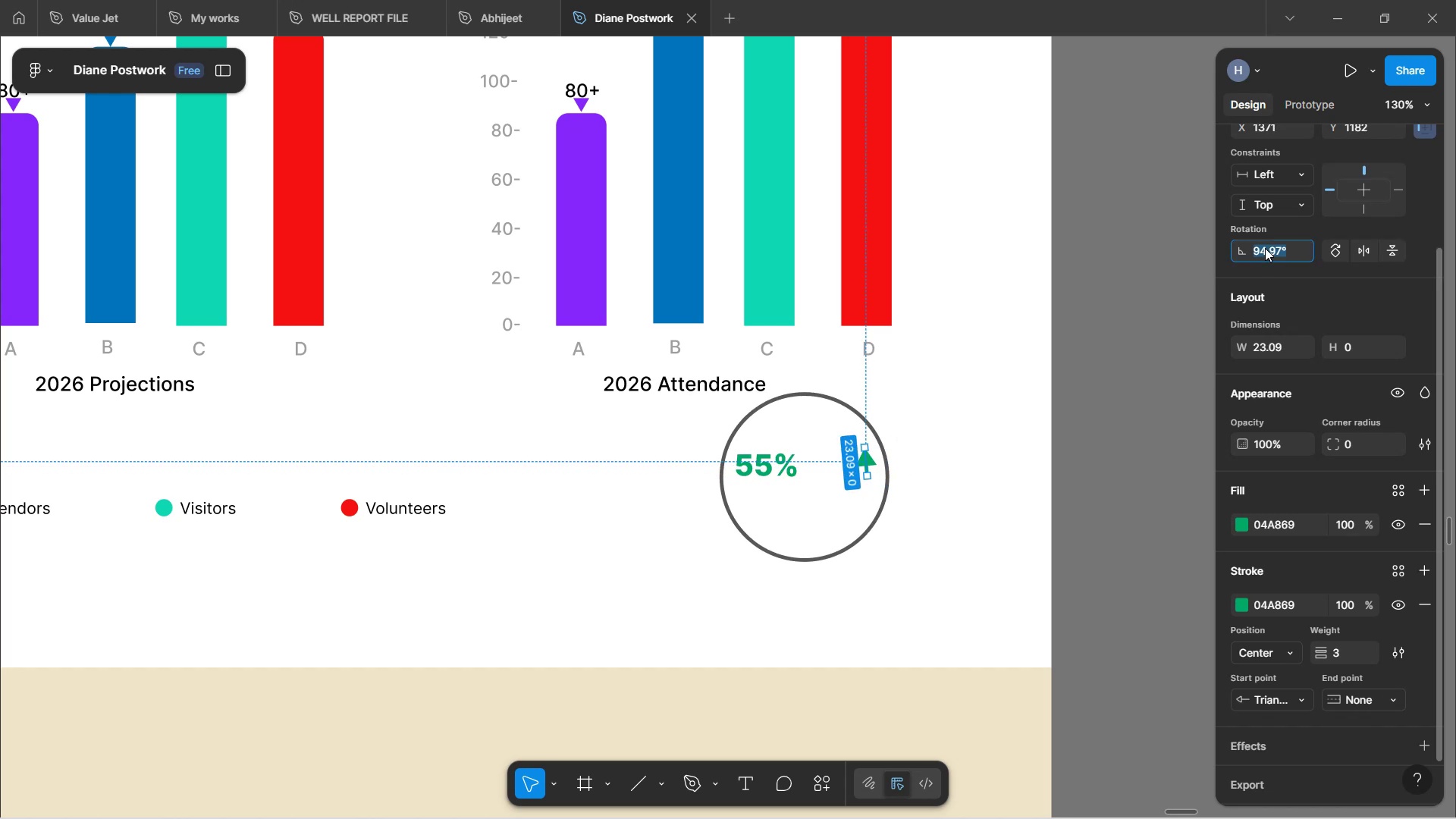 
type(7)
key(Backspace)
type(90)
 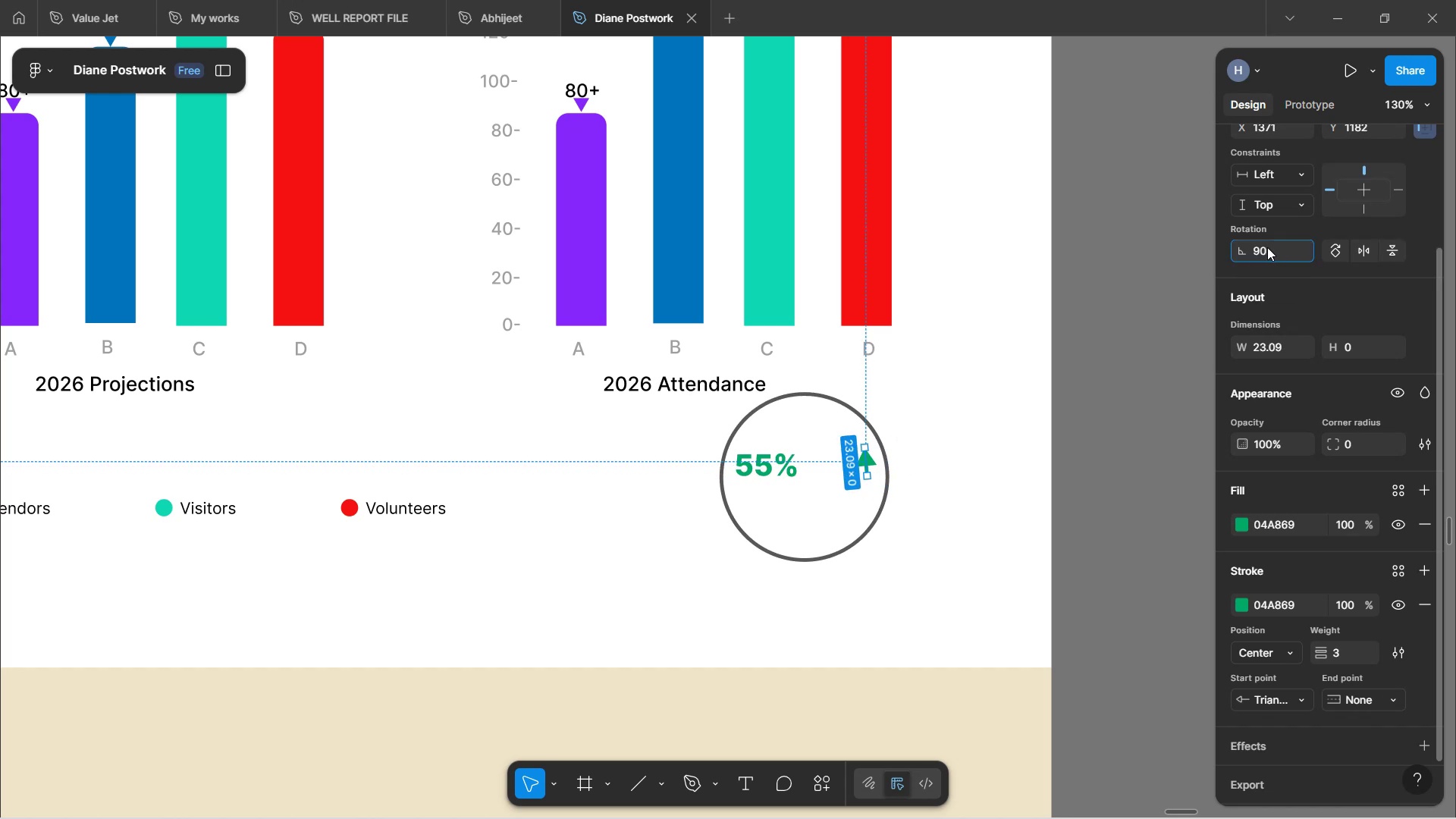 
left_click([1405, 290])
 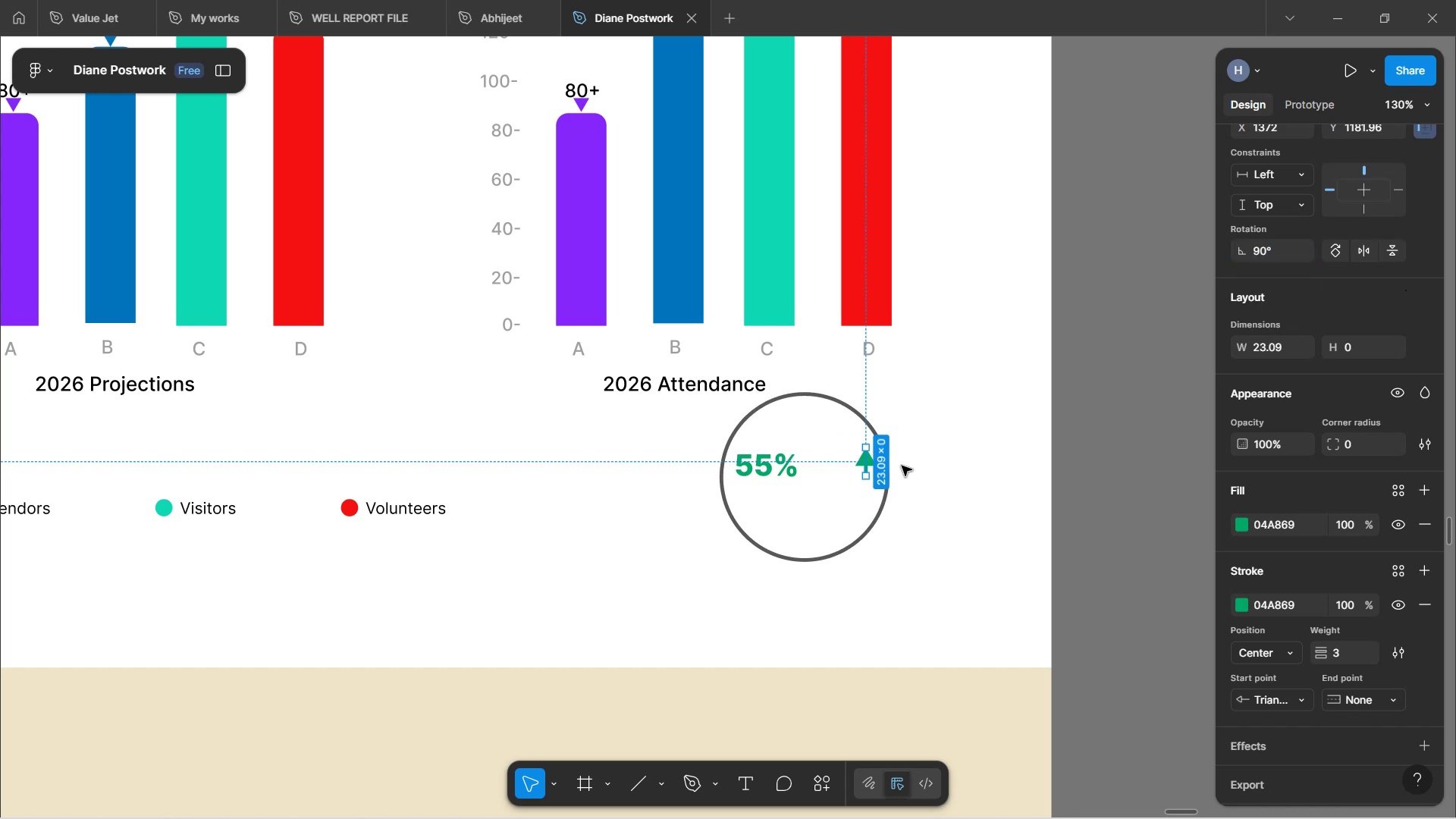 
hold_key(key=ControlLeft, duration=1.73)
scroll: coordinate [874, 588], scroll_direction: up, amount: 9.0
 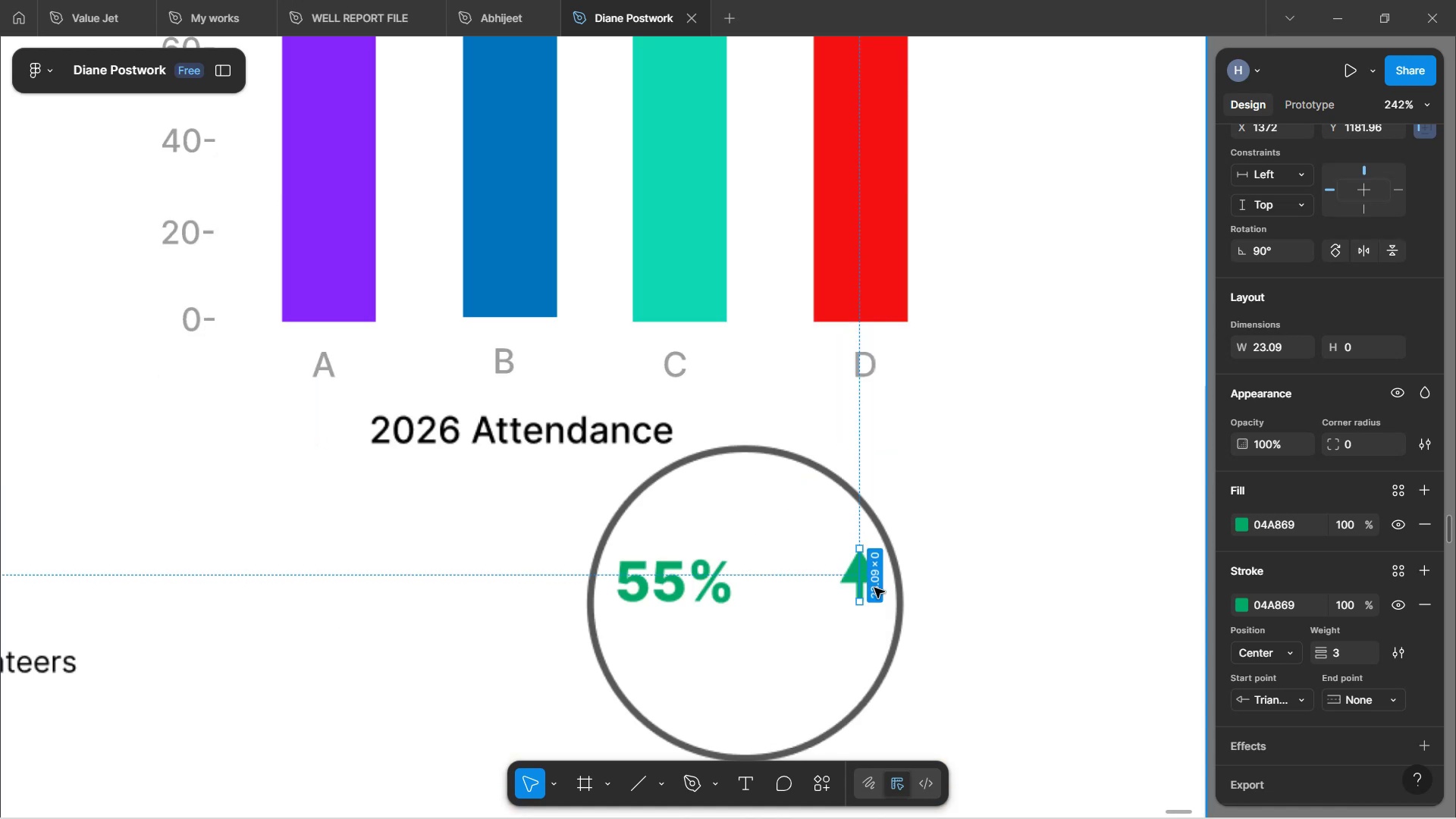 
hold_key(key=ControlLeft, duration=1.38)
left_click_drag(start_coordinate=[842, 569], to_coordinate=[723, 582])
 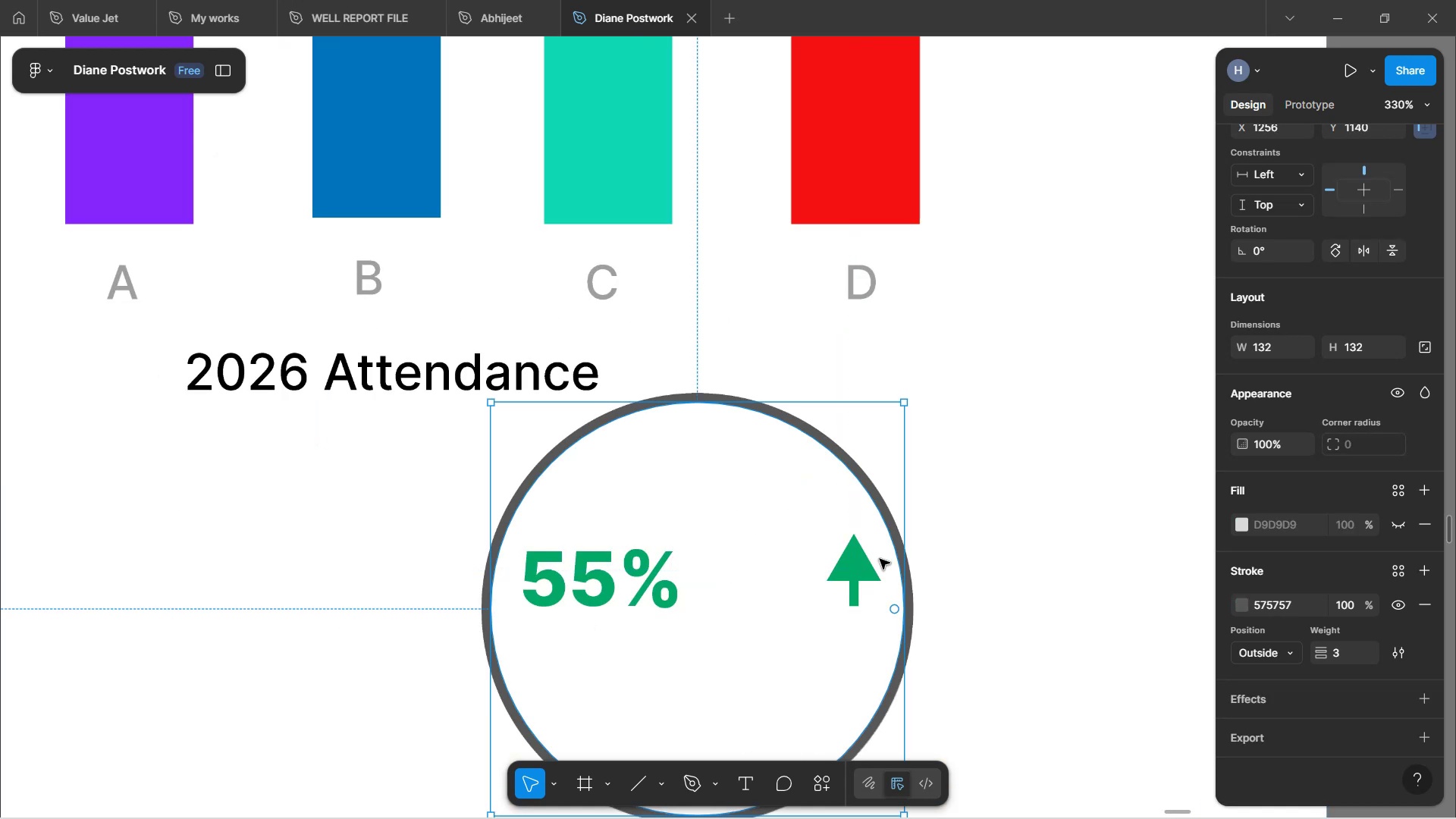 
left_click_drag(start_coordinate=[856, 563], to_coordinate=[857, 560])
 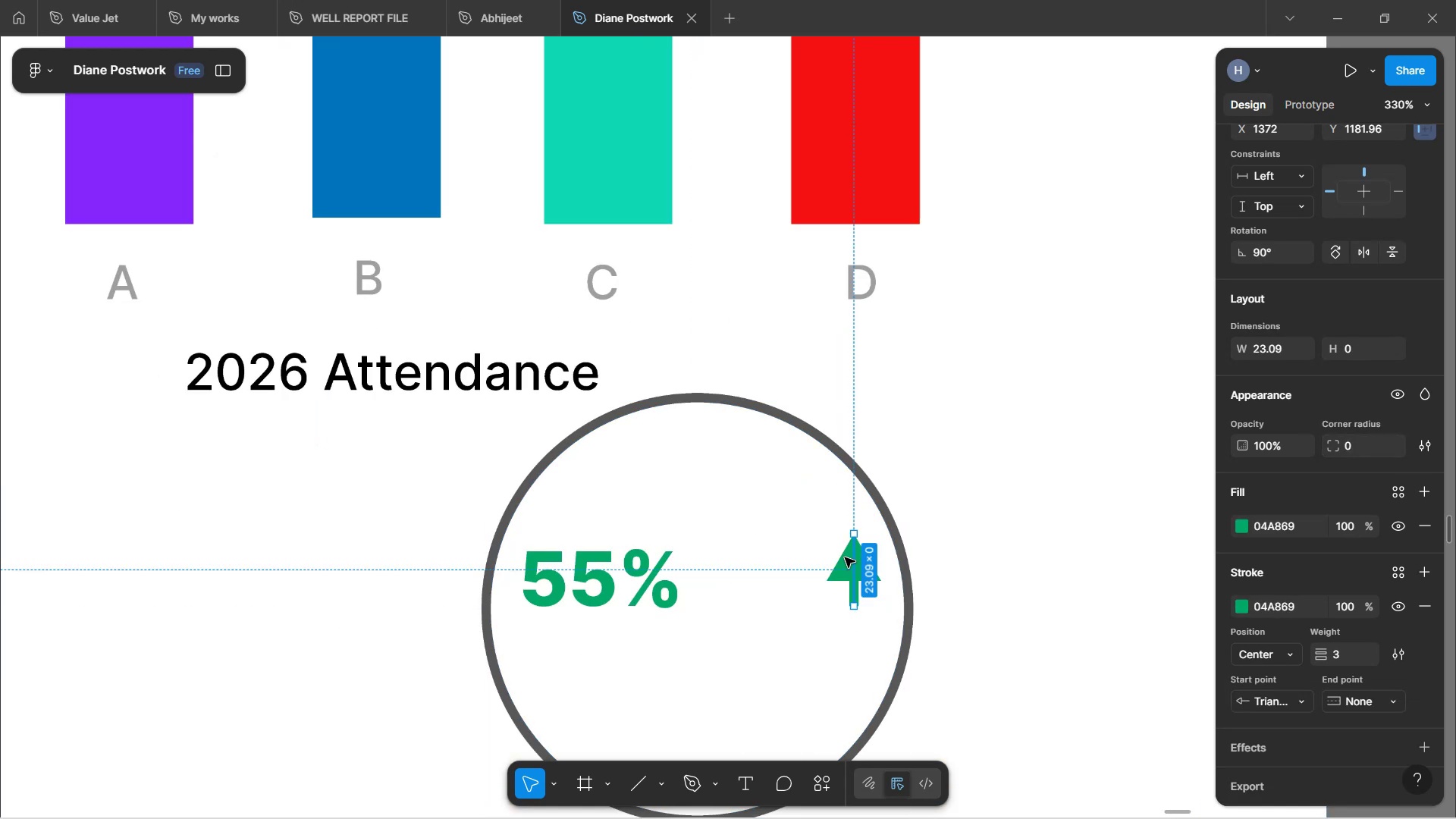 
left_click_drag(start_coordinate=[849, 560], to_coordinate=[726, 566])
 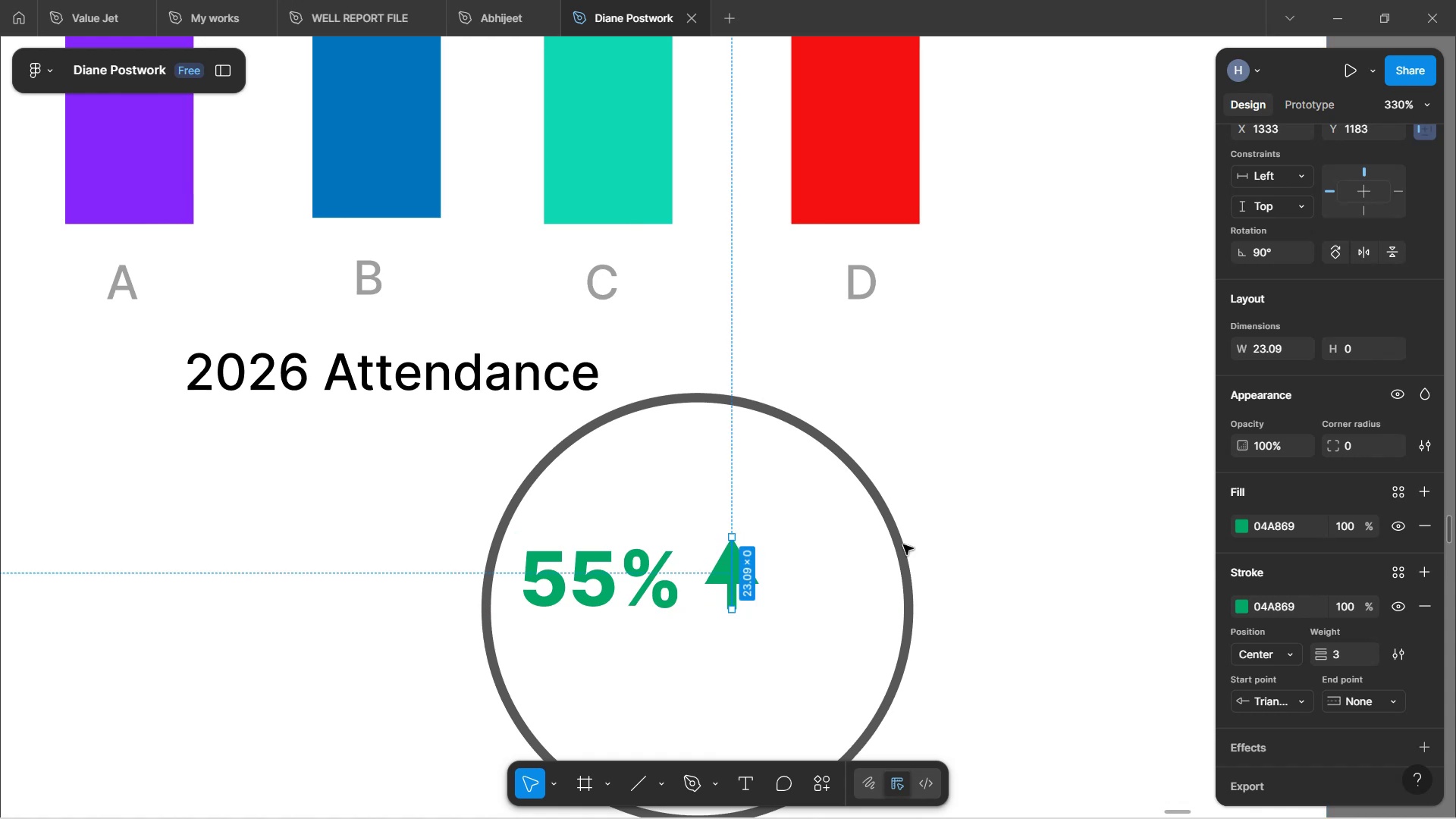 
left_click([930, 512])
 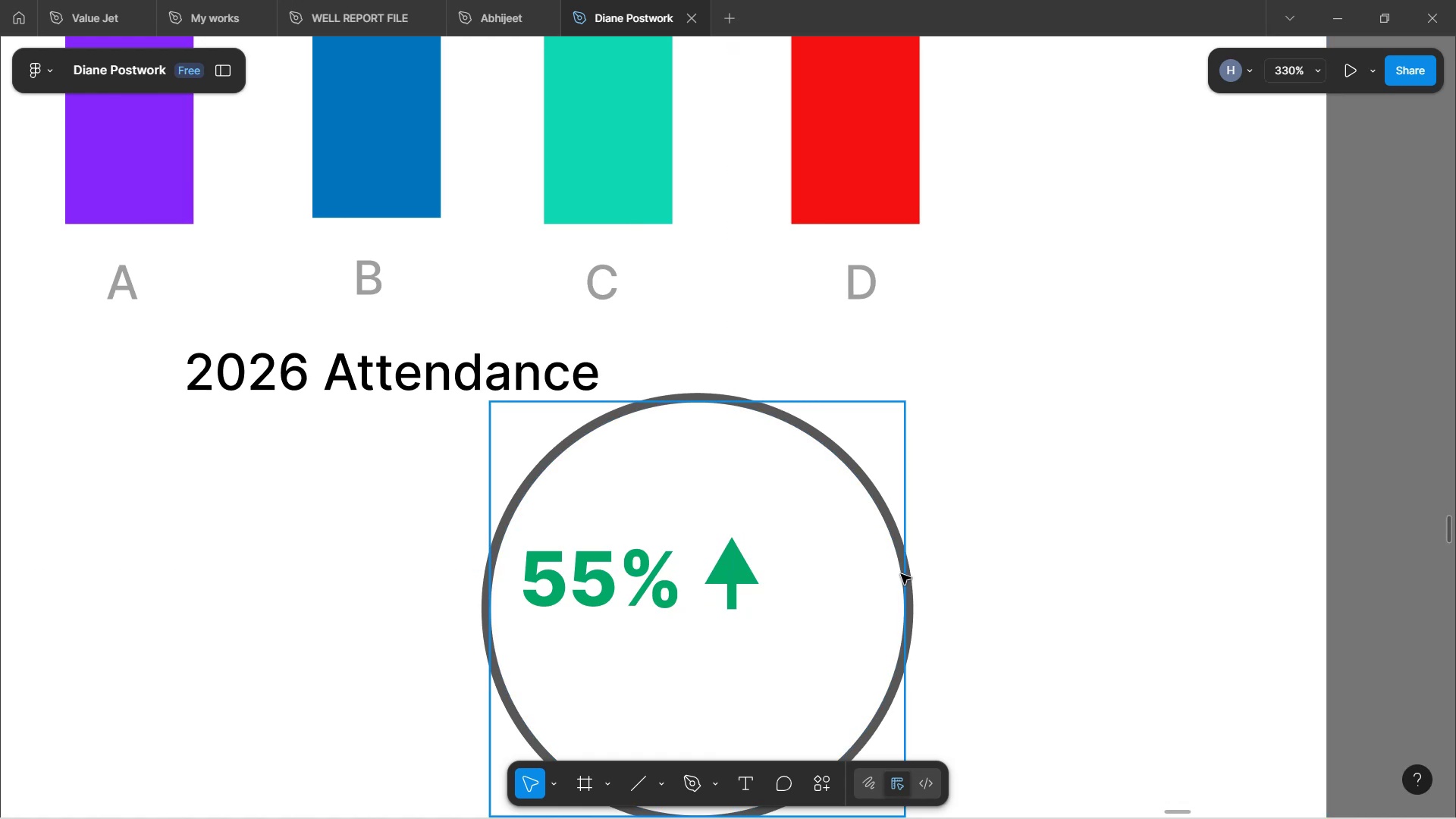 
left_click([905, 573])
 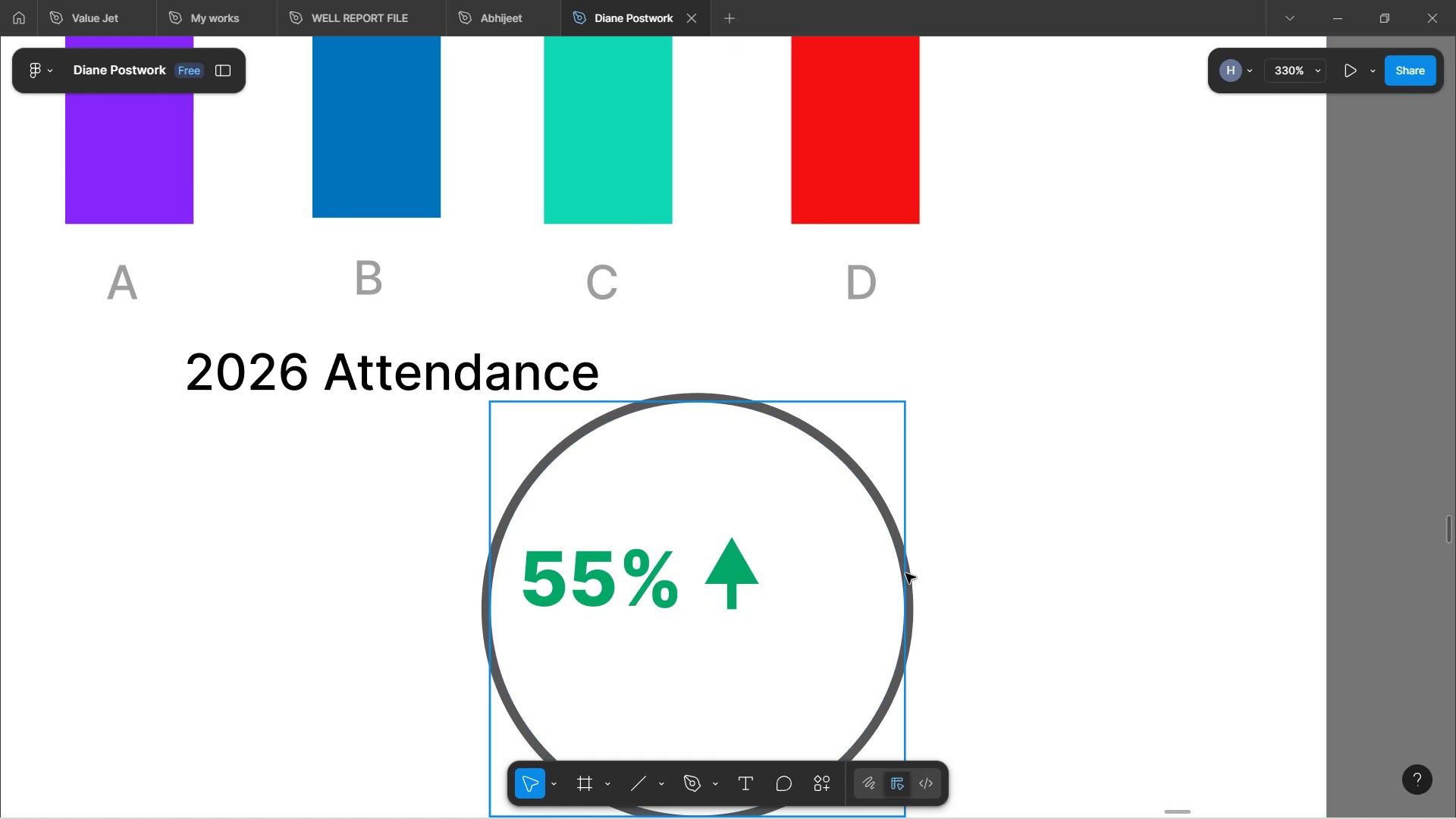 
scroll: coordinate [968, 548], scroll_direction: down, amount: 5.0
 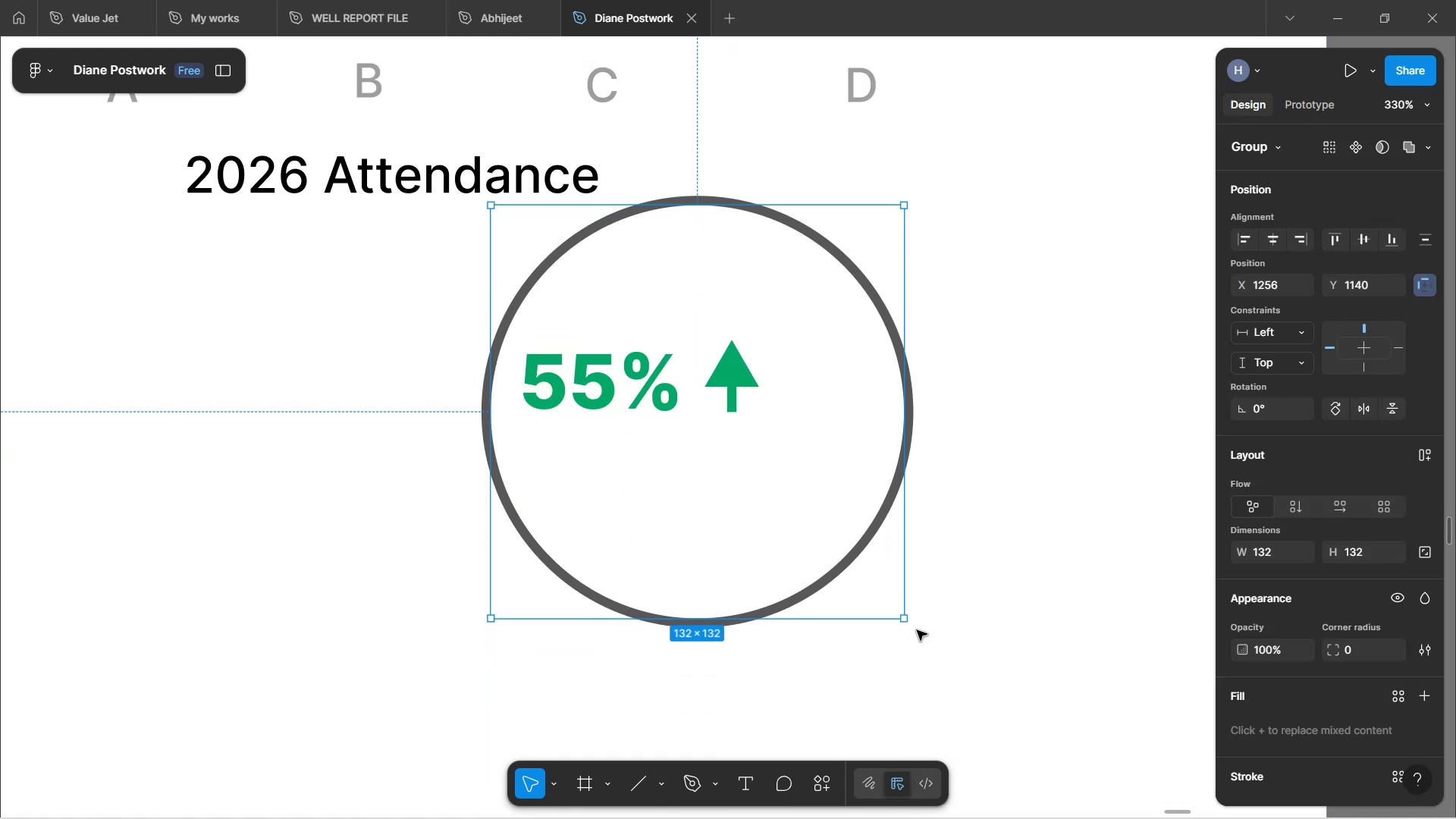 
hold_key(key=ShiftLeft, duration=1.54)
left_click_drag(start_coordinate=[909, 615], to_coordinate=[834, 535])
 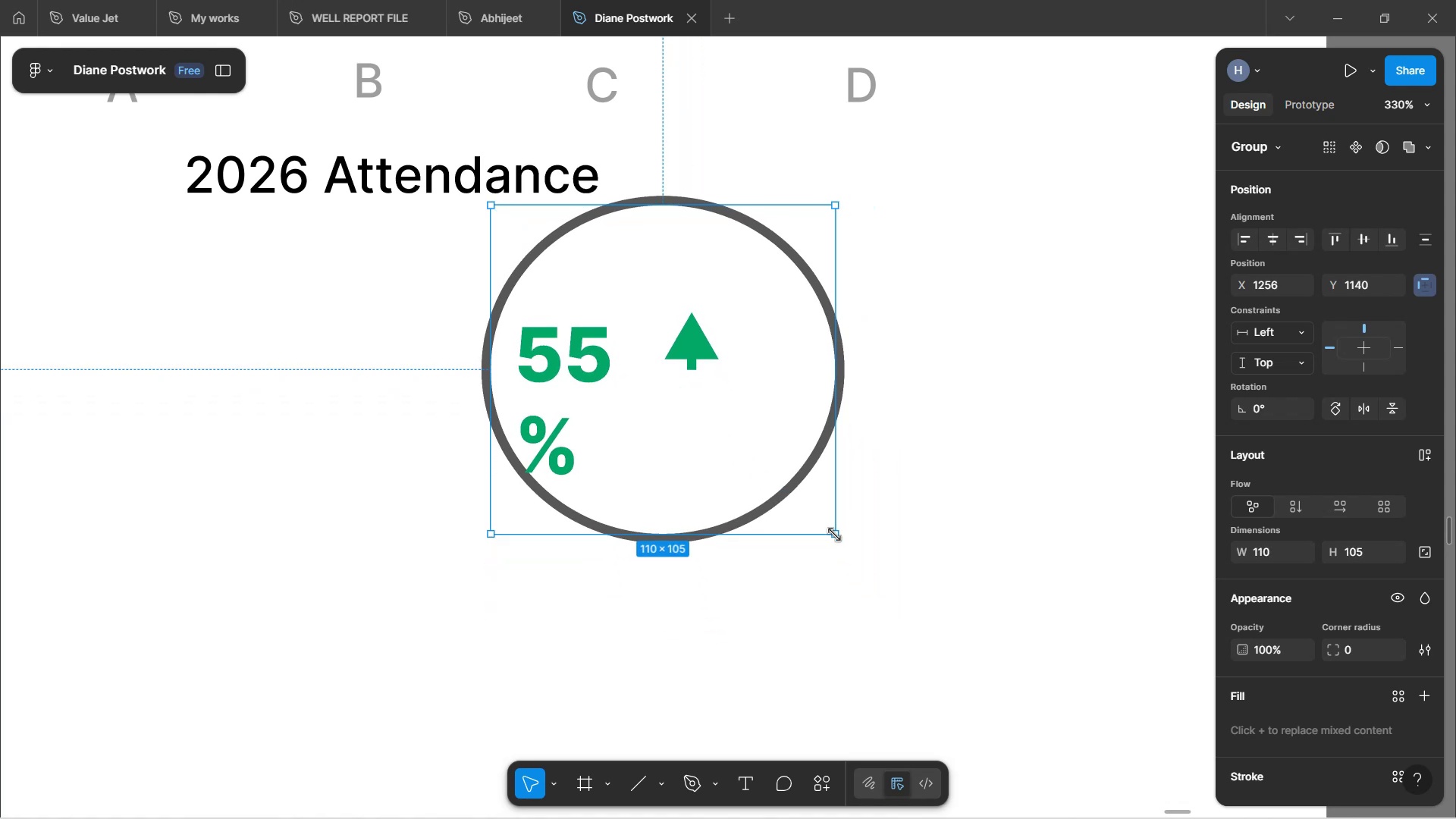 
hold_key(key=ShiftLeft, duration=0.37)
 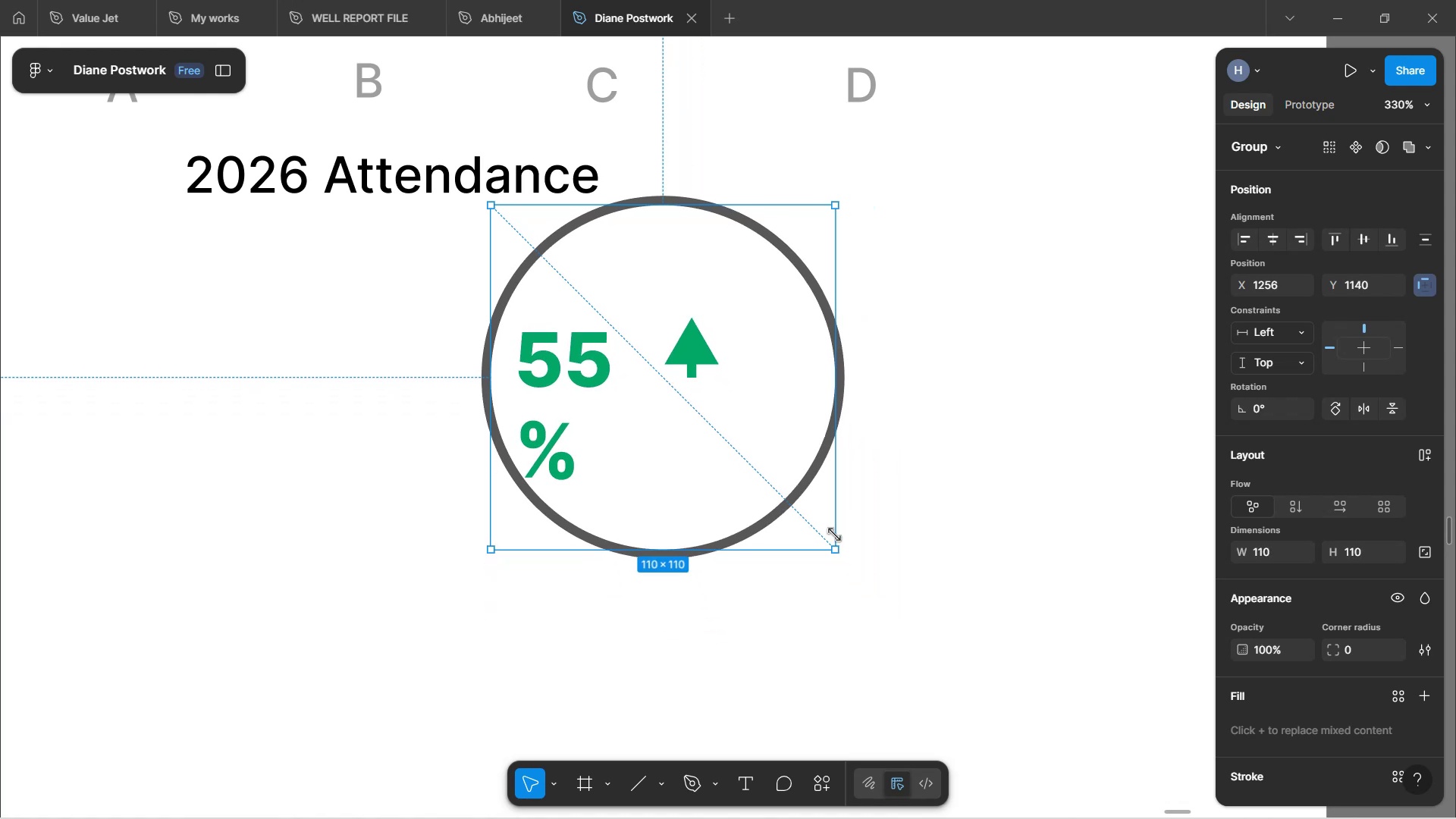 
key(Control+Z)
 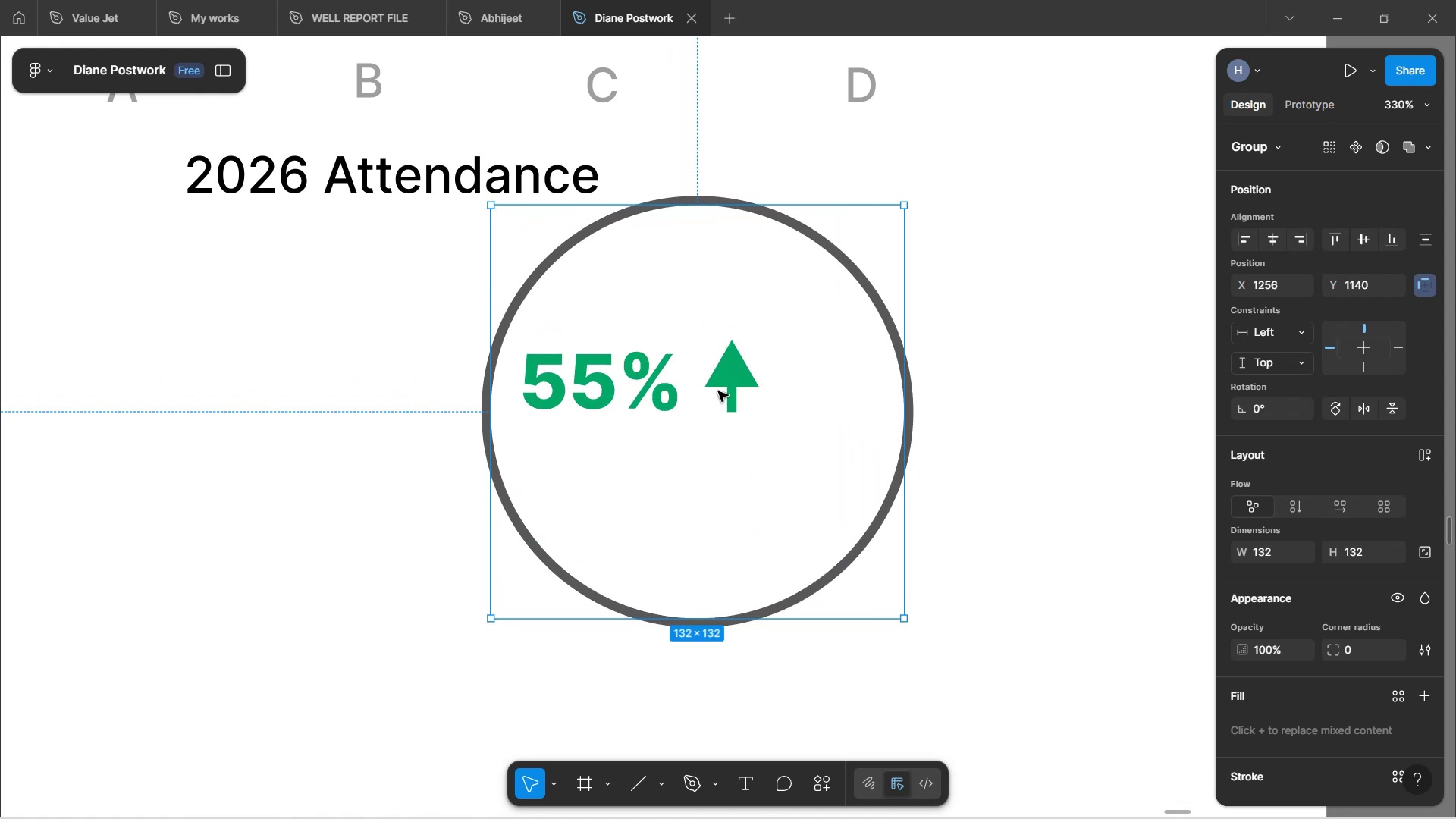 
double_click([718, 384])
 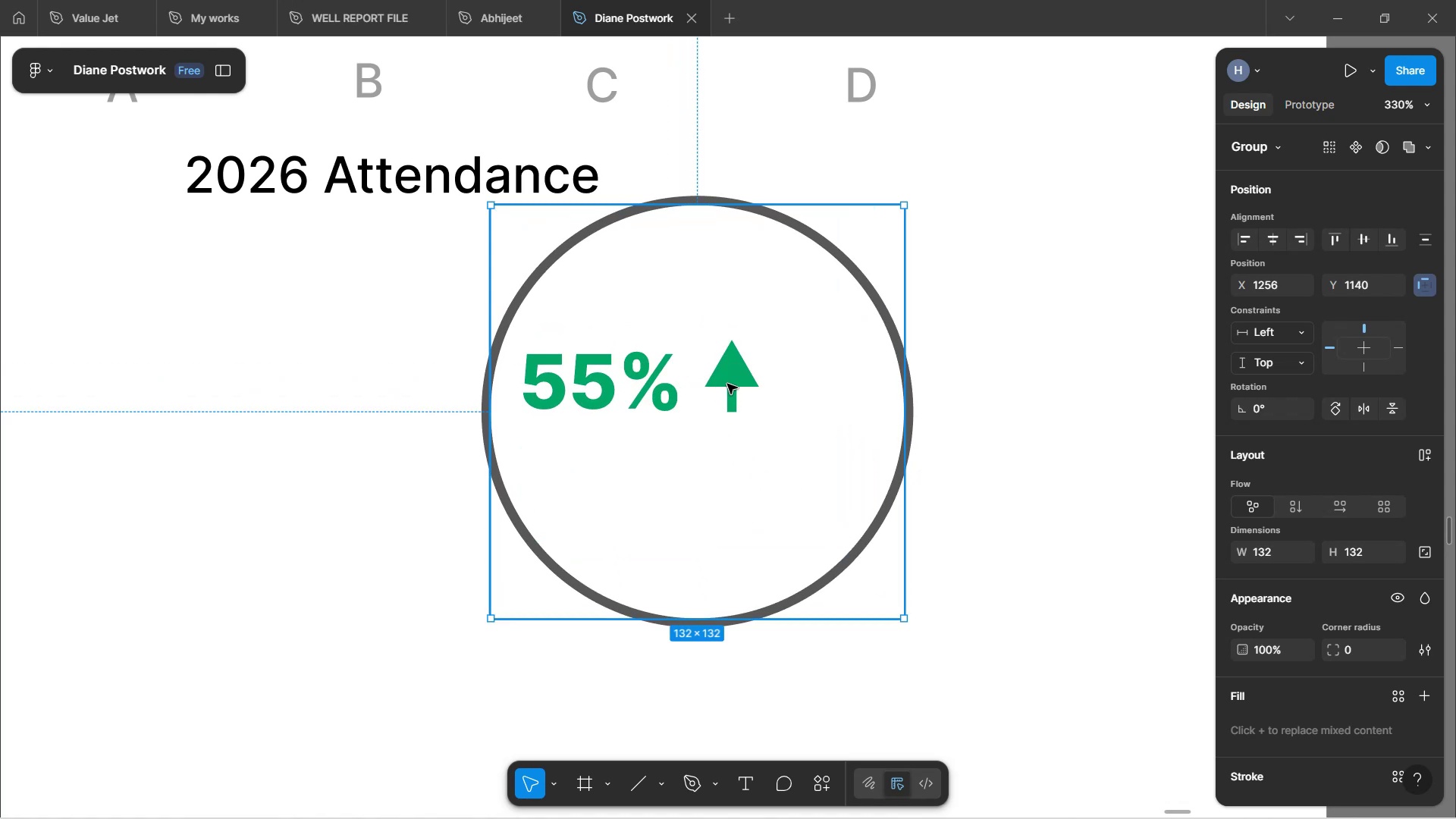 
double_click([727, 384])
 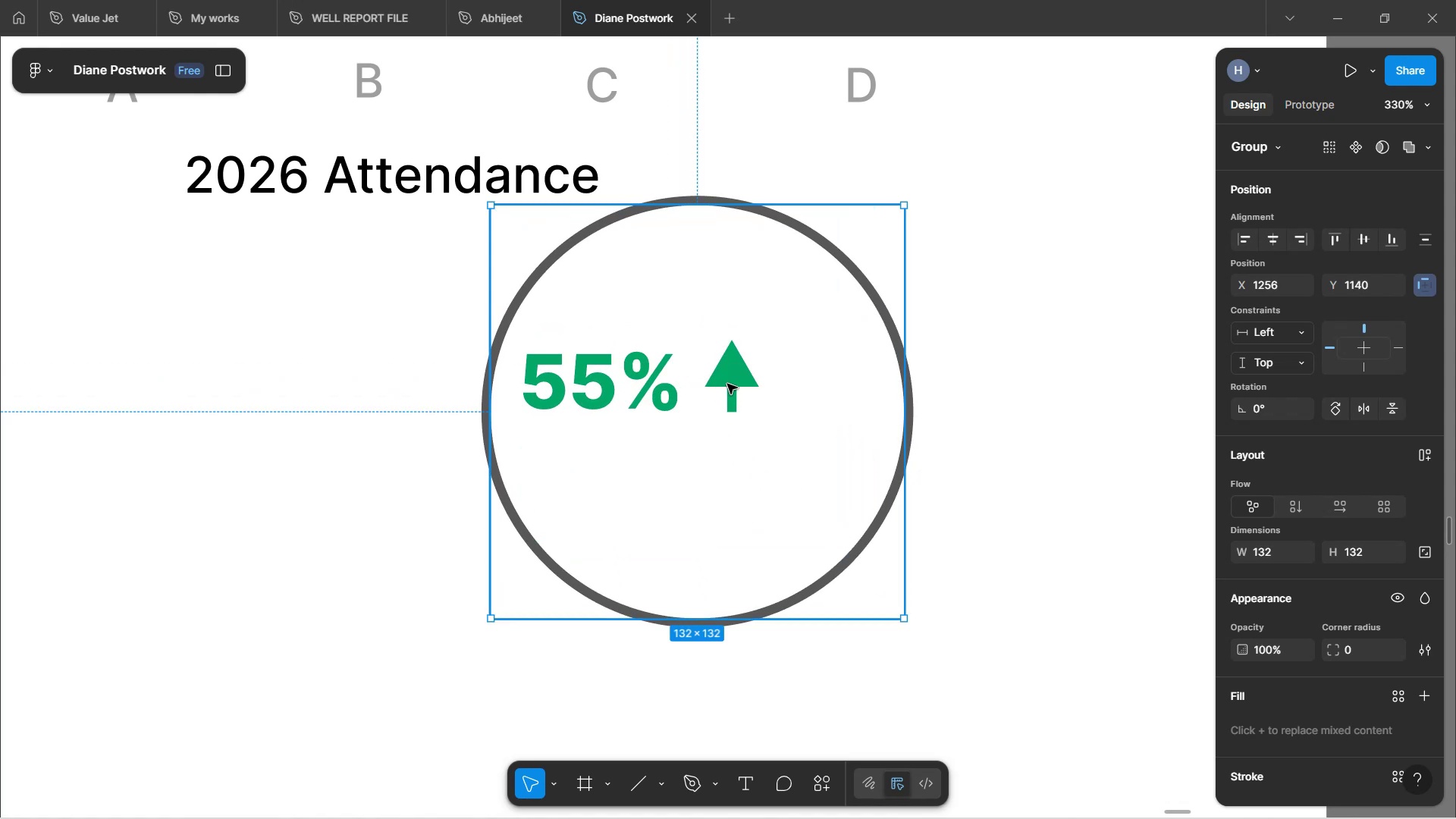 
triple_click([727, 384])
 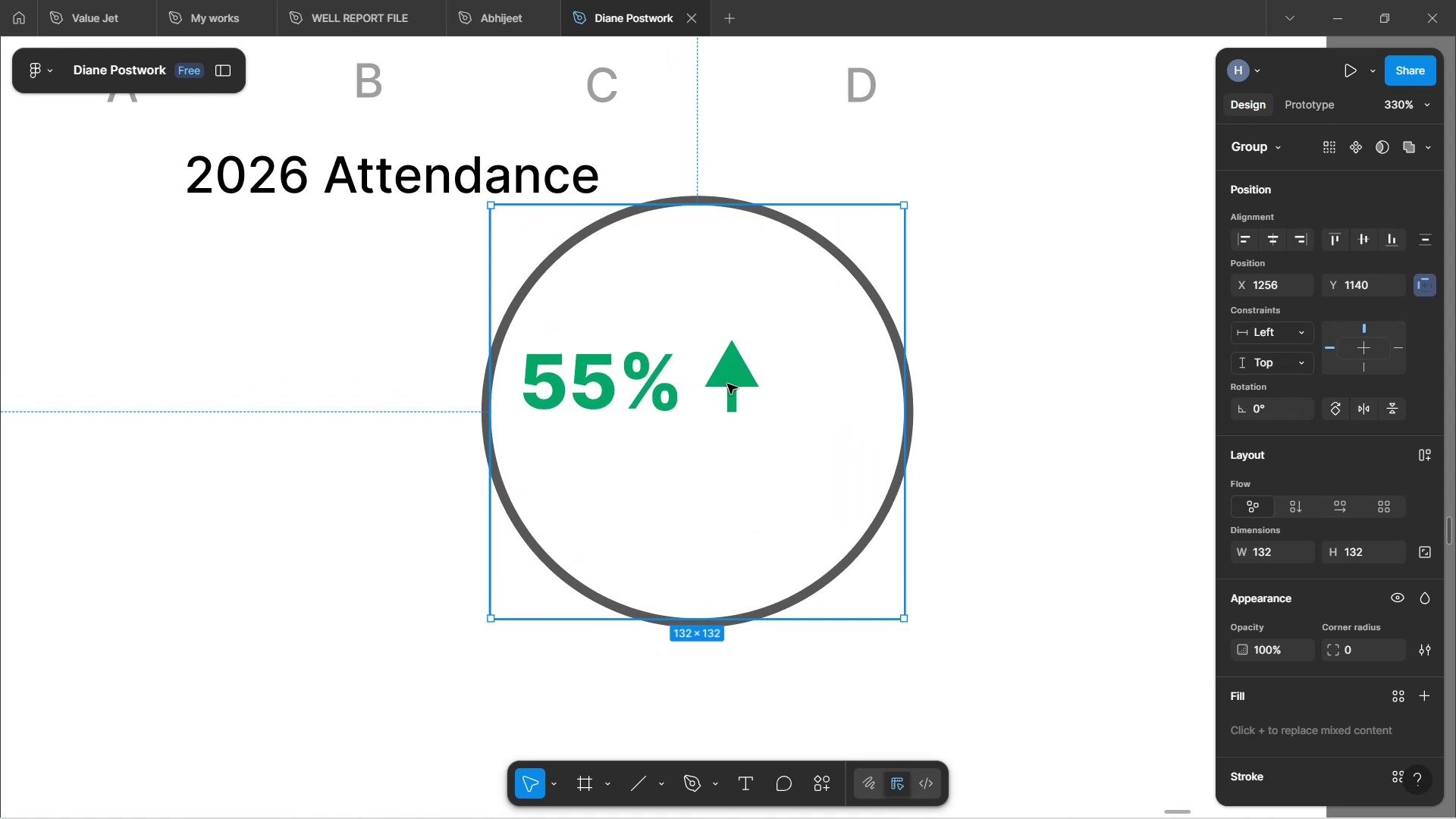 
double_click([727, 384])
 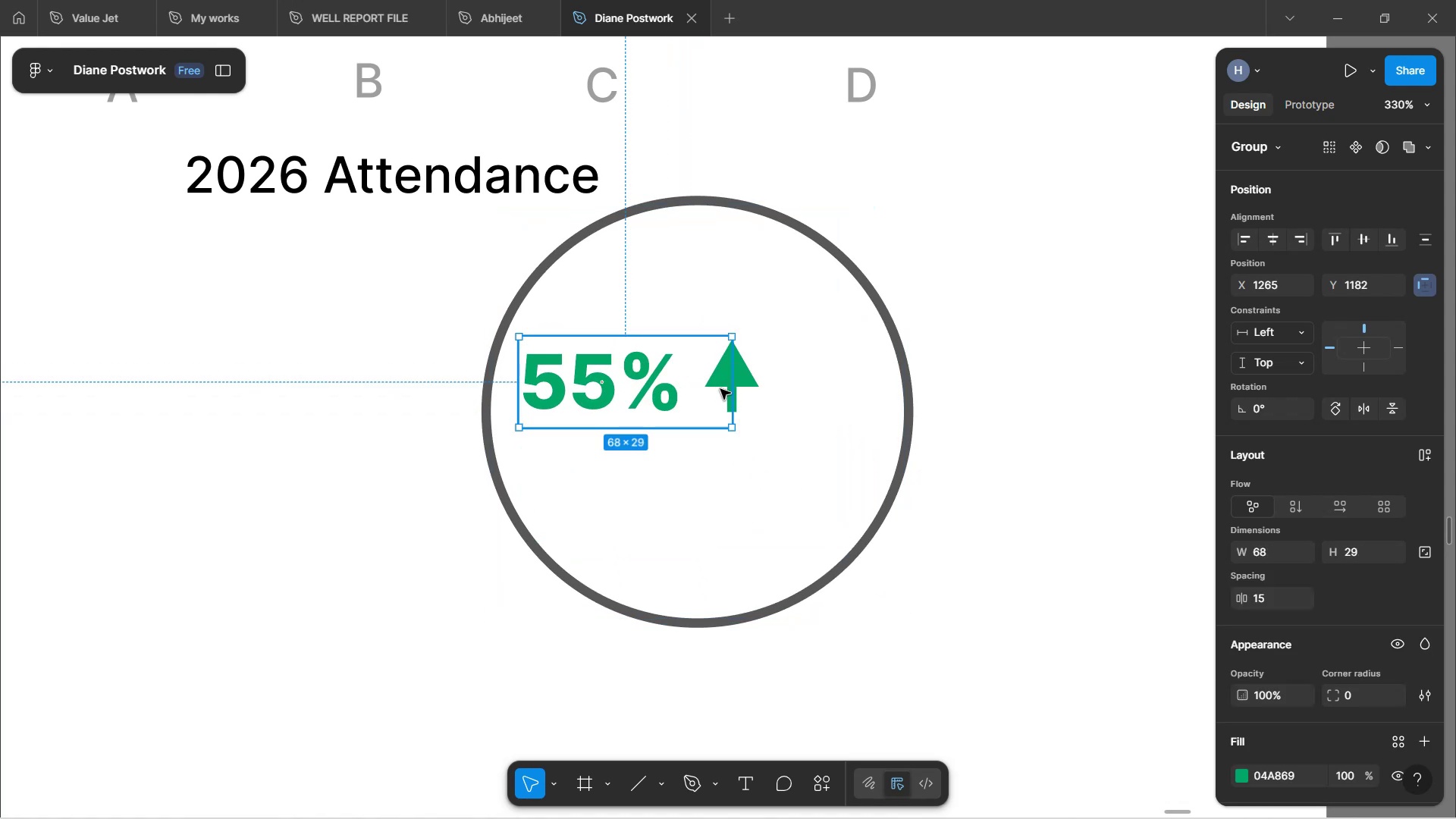 
left_click_drag(start_coordinate=[645, 389], to_coordinate=[408, 611])
 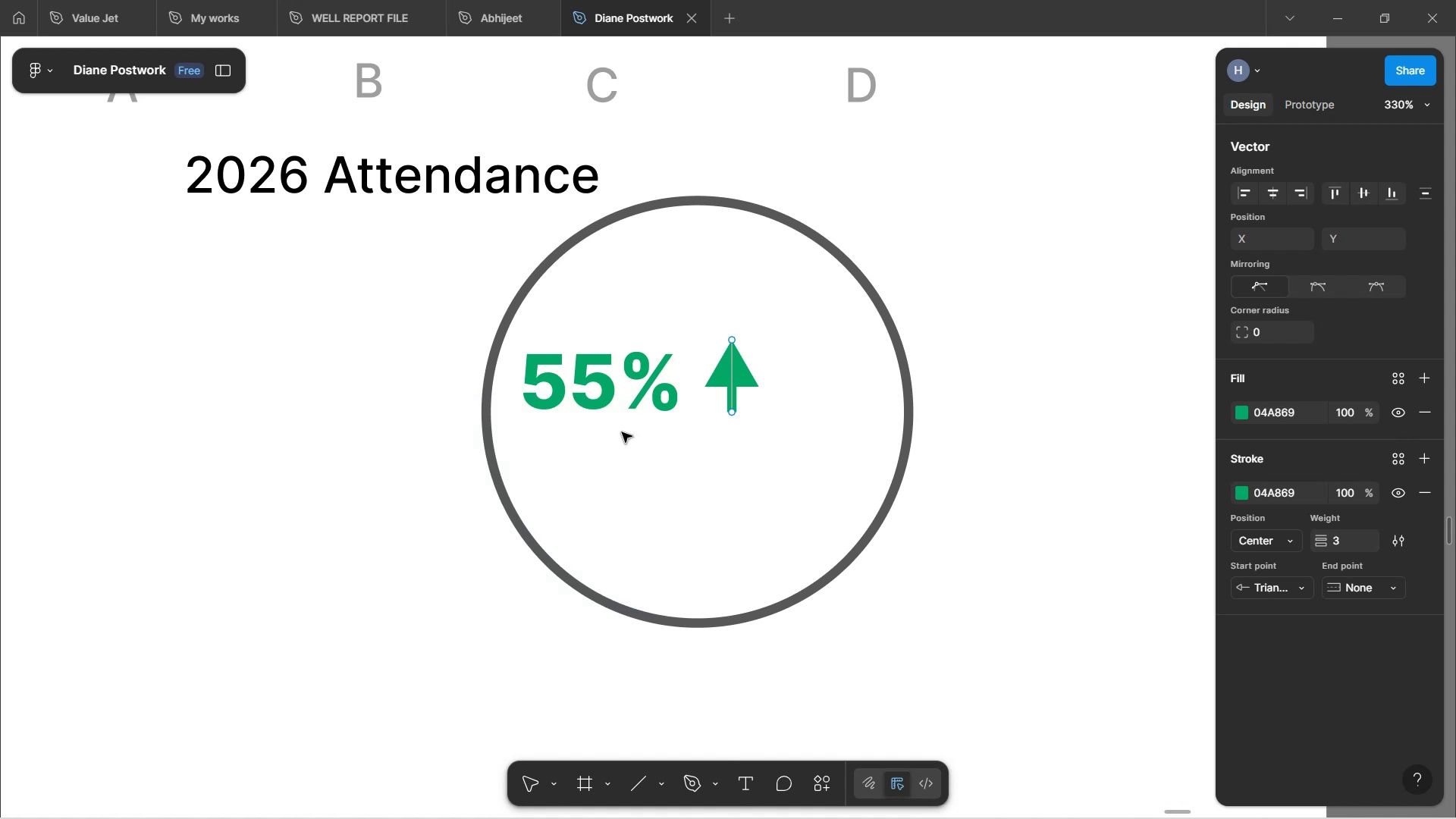 
double_click([612, 379])
 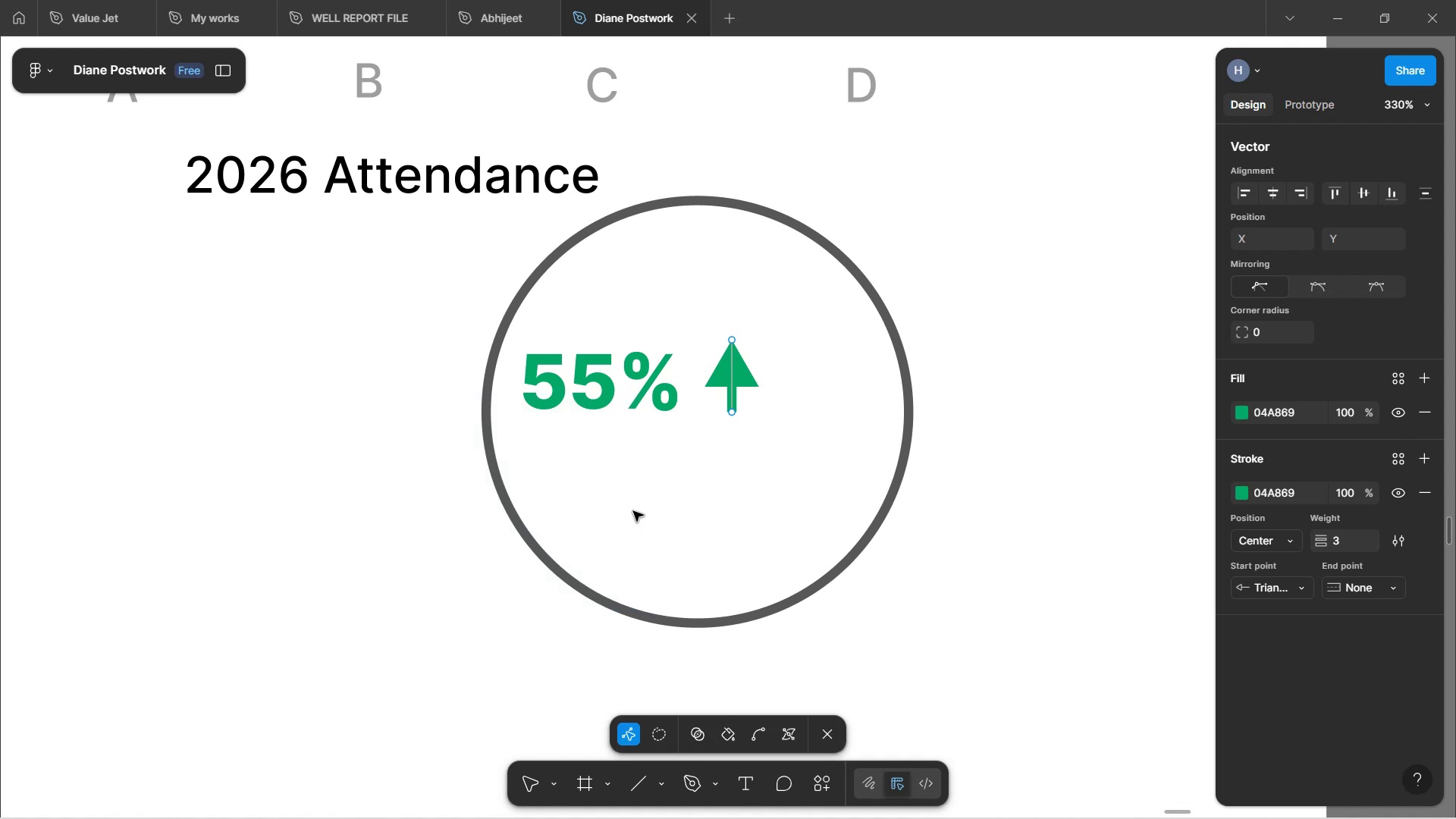 
double_click([447, 585])
 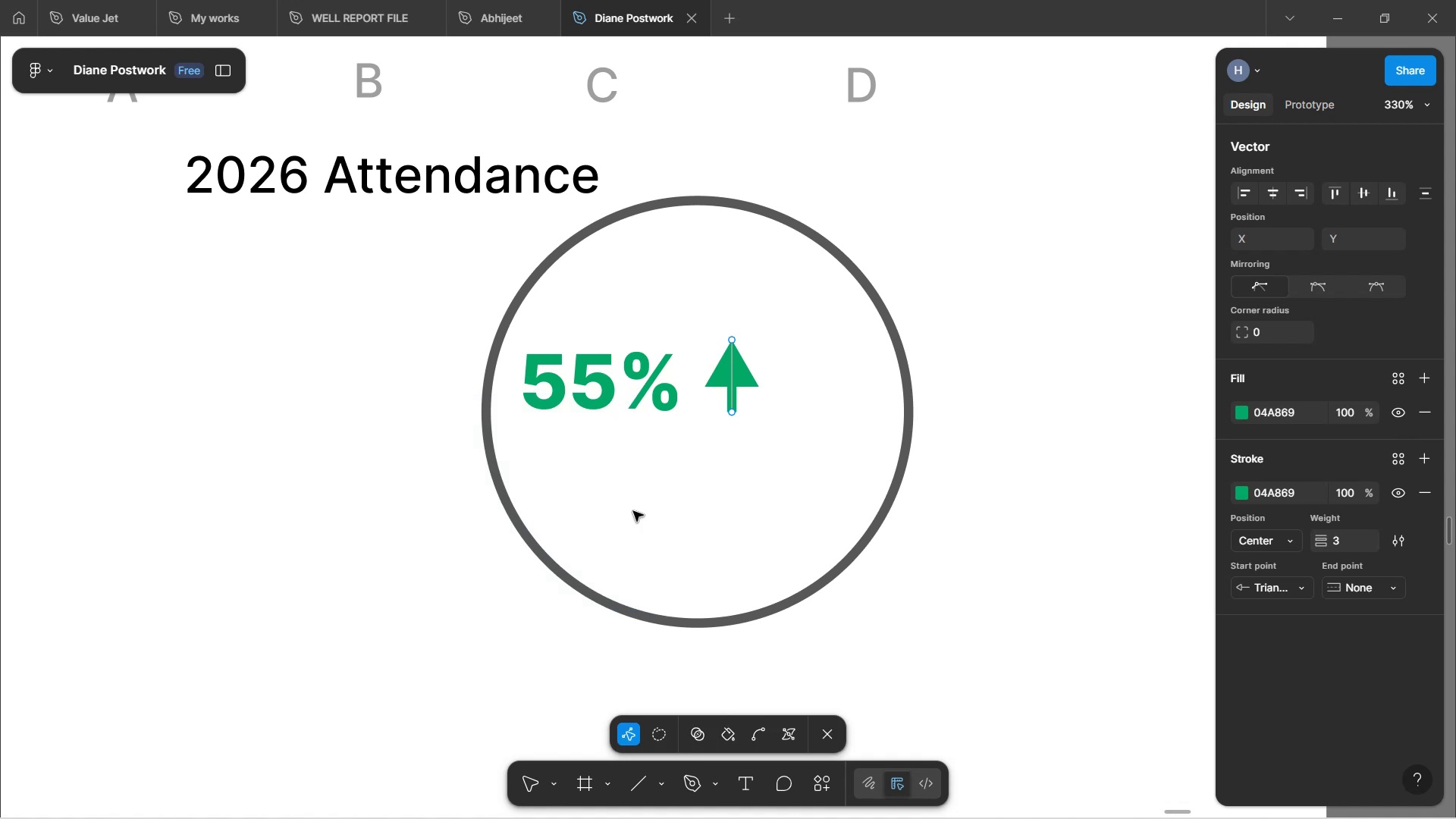 
triple_click([447, 585])
 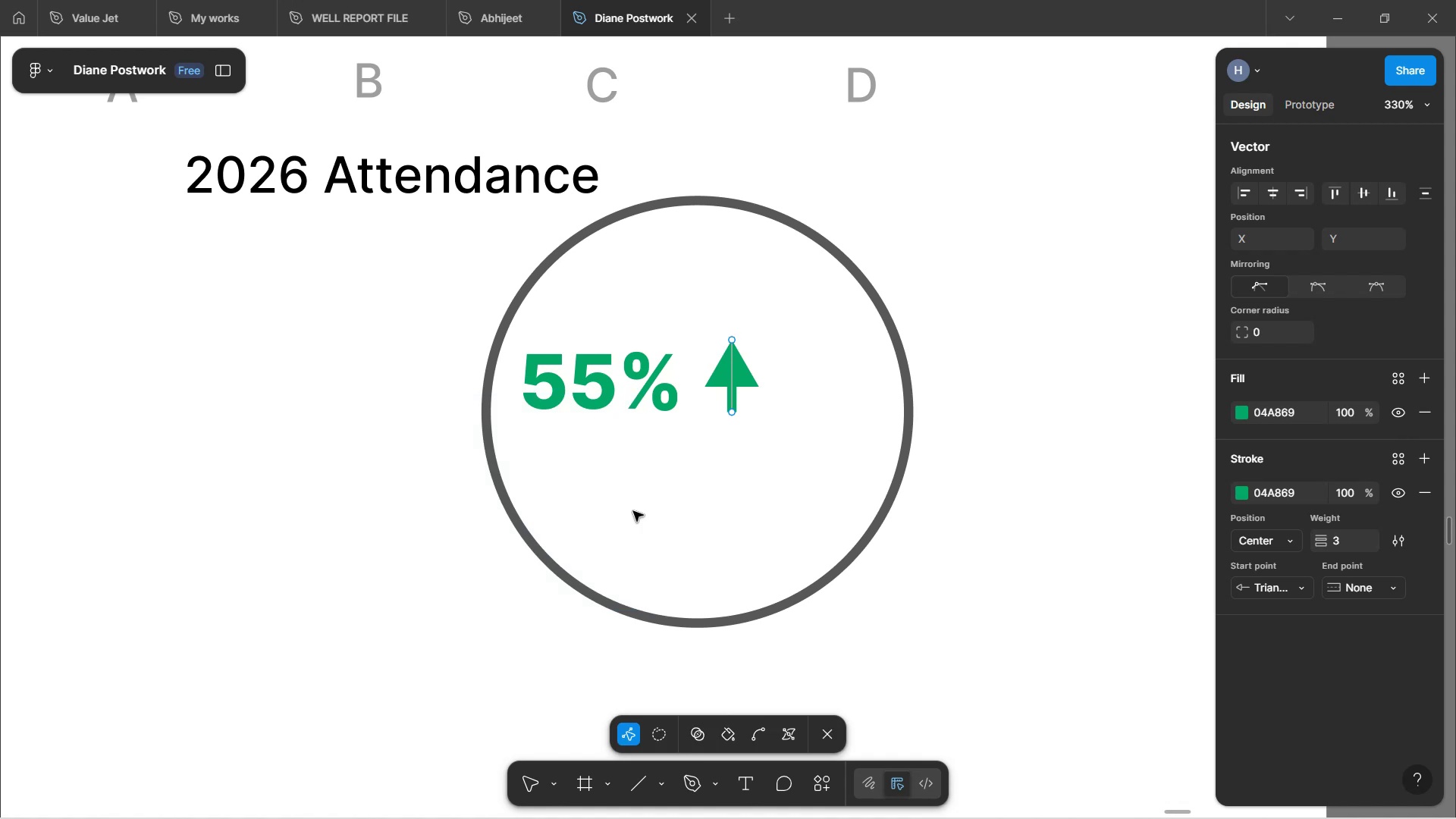 
triple_click([447, 585])
 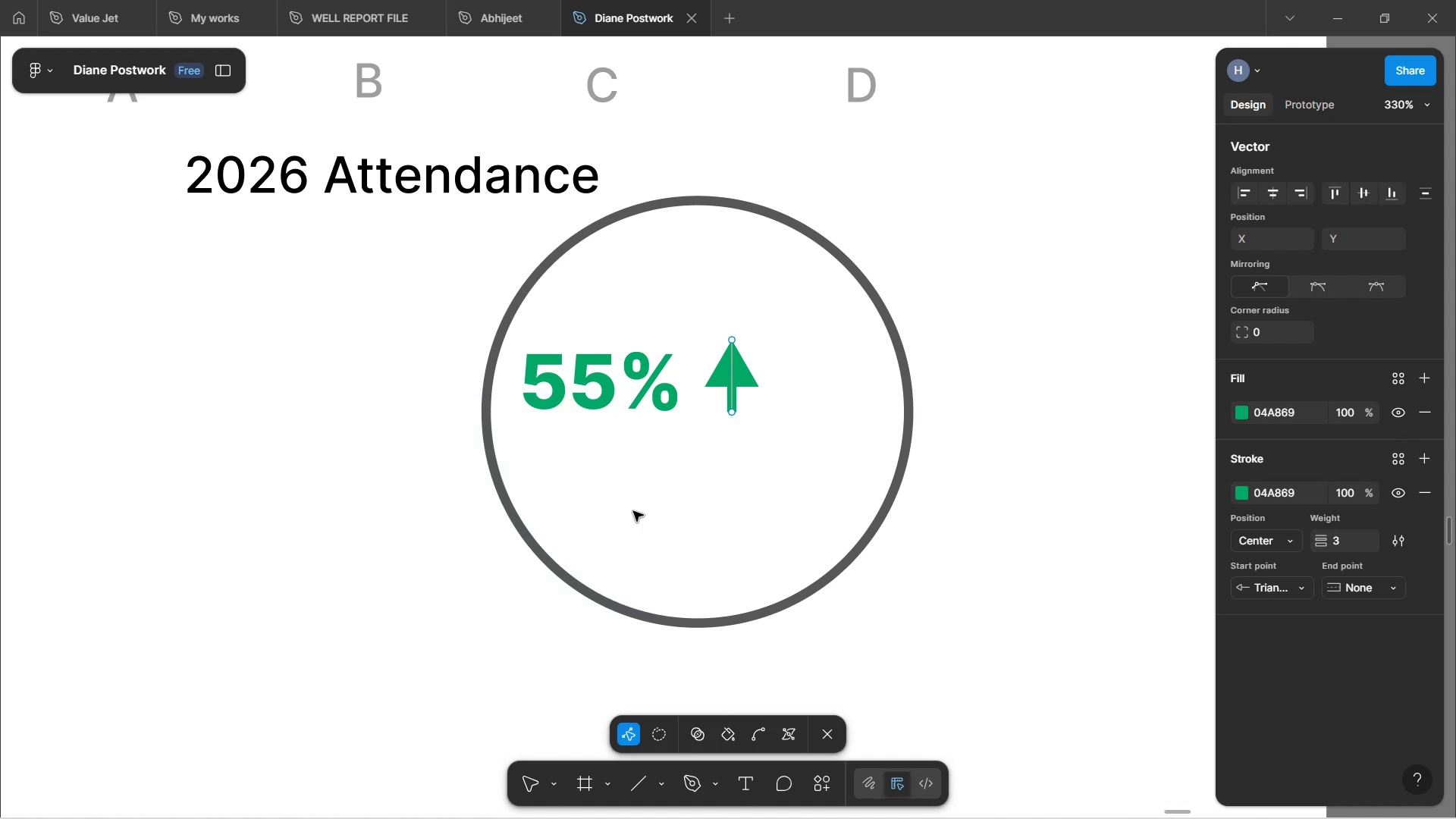 
triple_click([447, 585])
 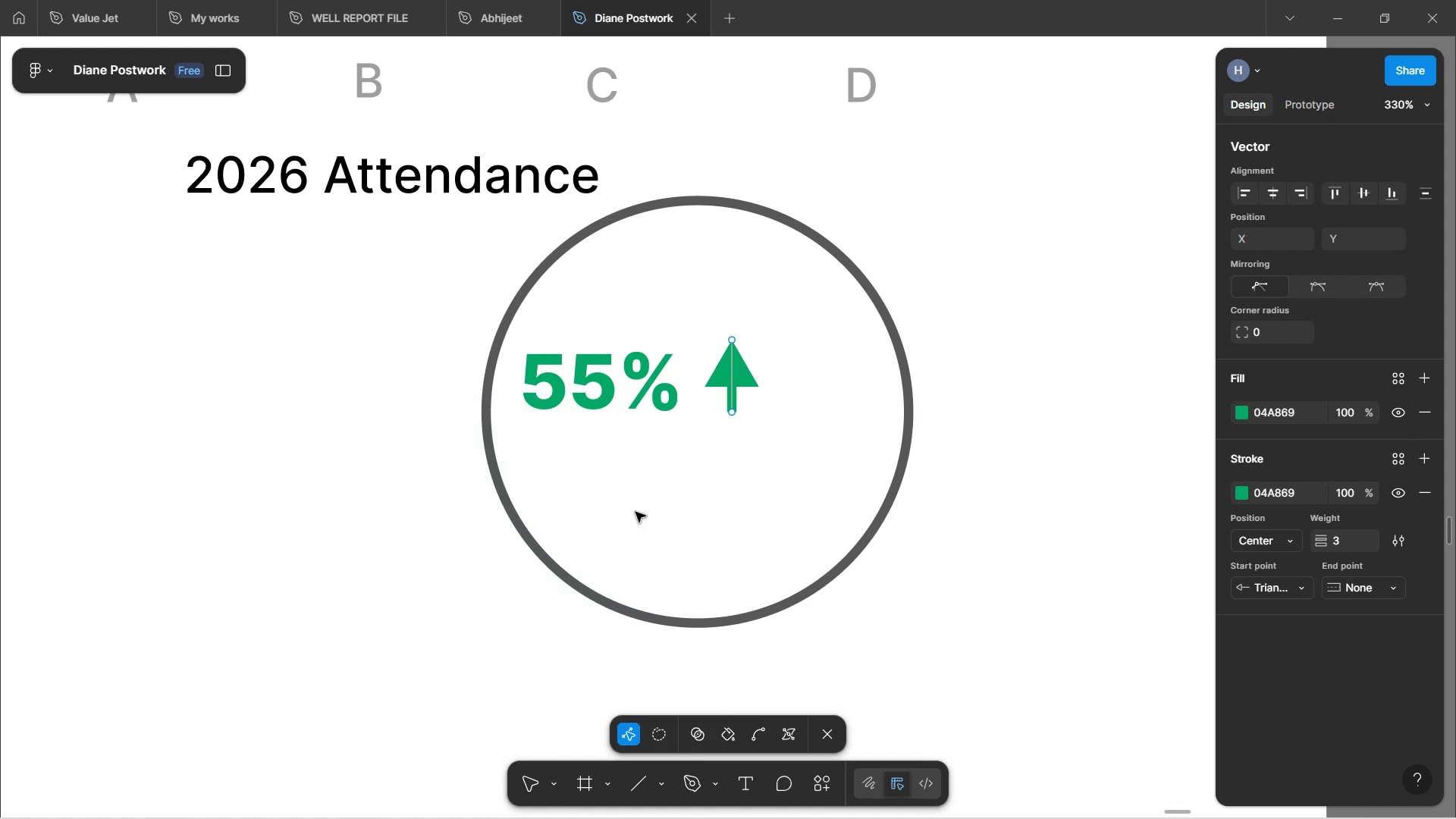 
hold_key(key=ControlLeft, duration=1.73)
scroll: coordinate [440, 592], scroll_direction: down, amount: 7.0
 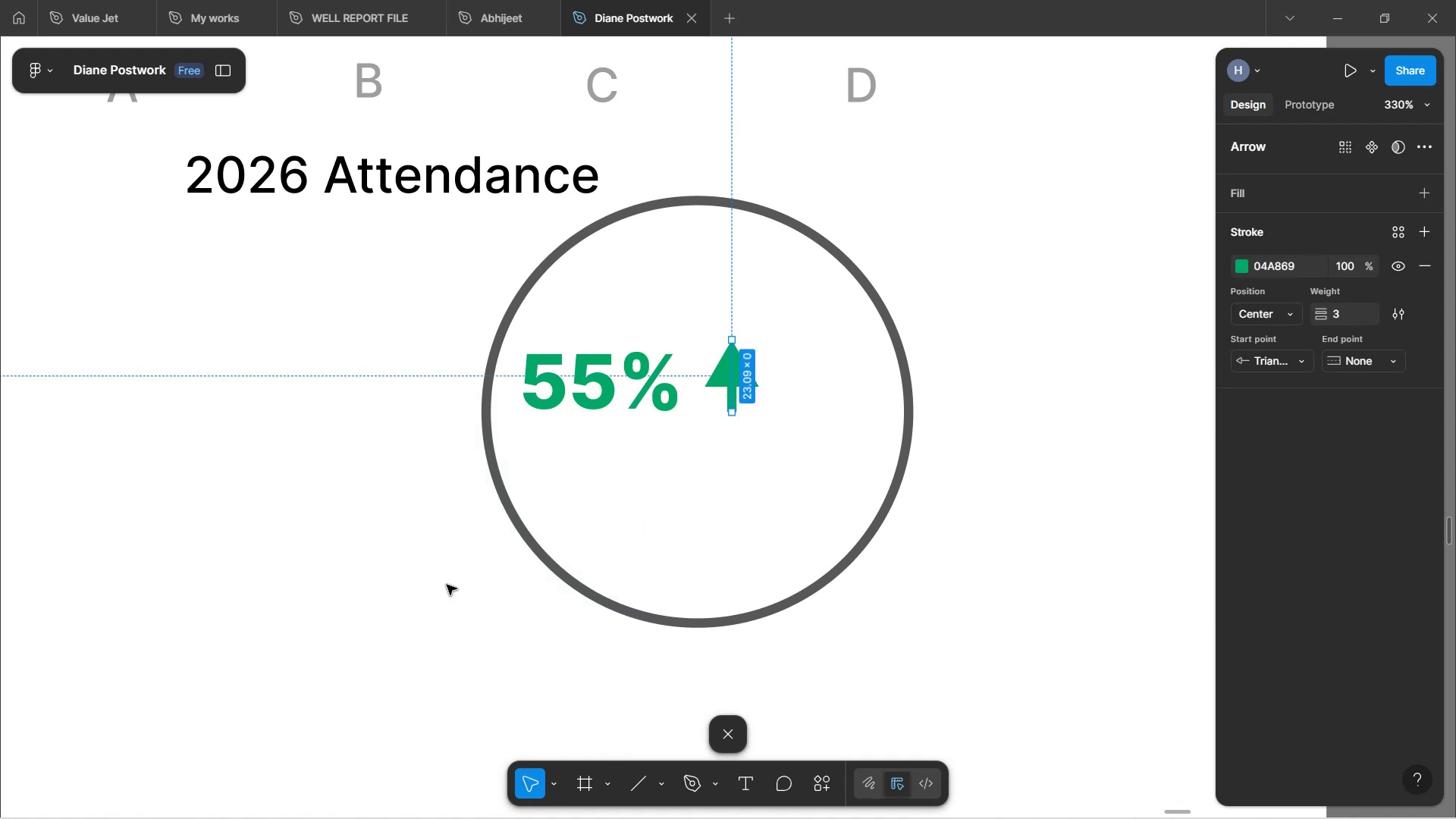 
hold_key(key=ControlLeft, duration=1.88)
left_click([440, 592])
 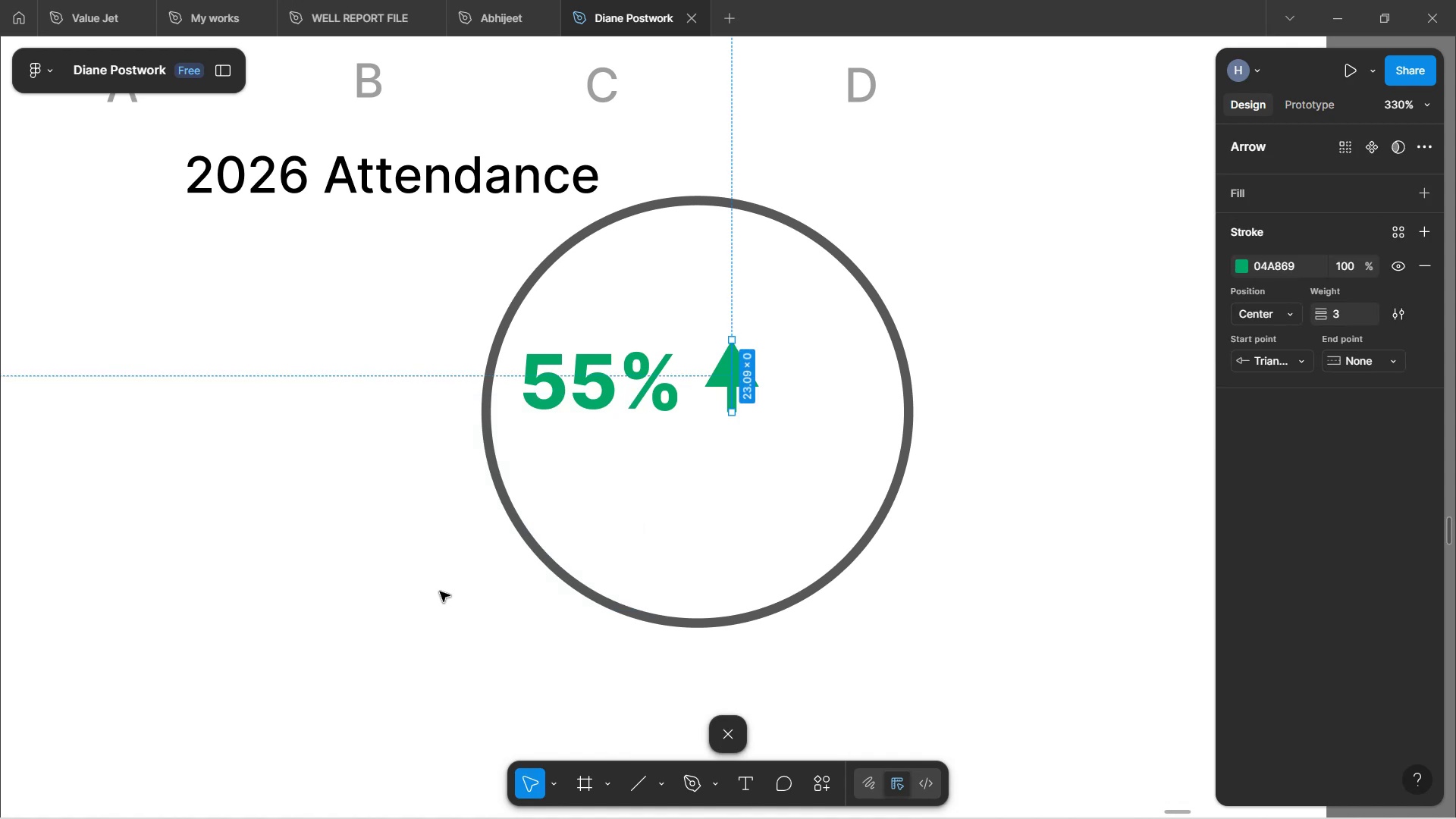 
double_click([440, 592])
 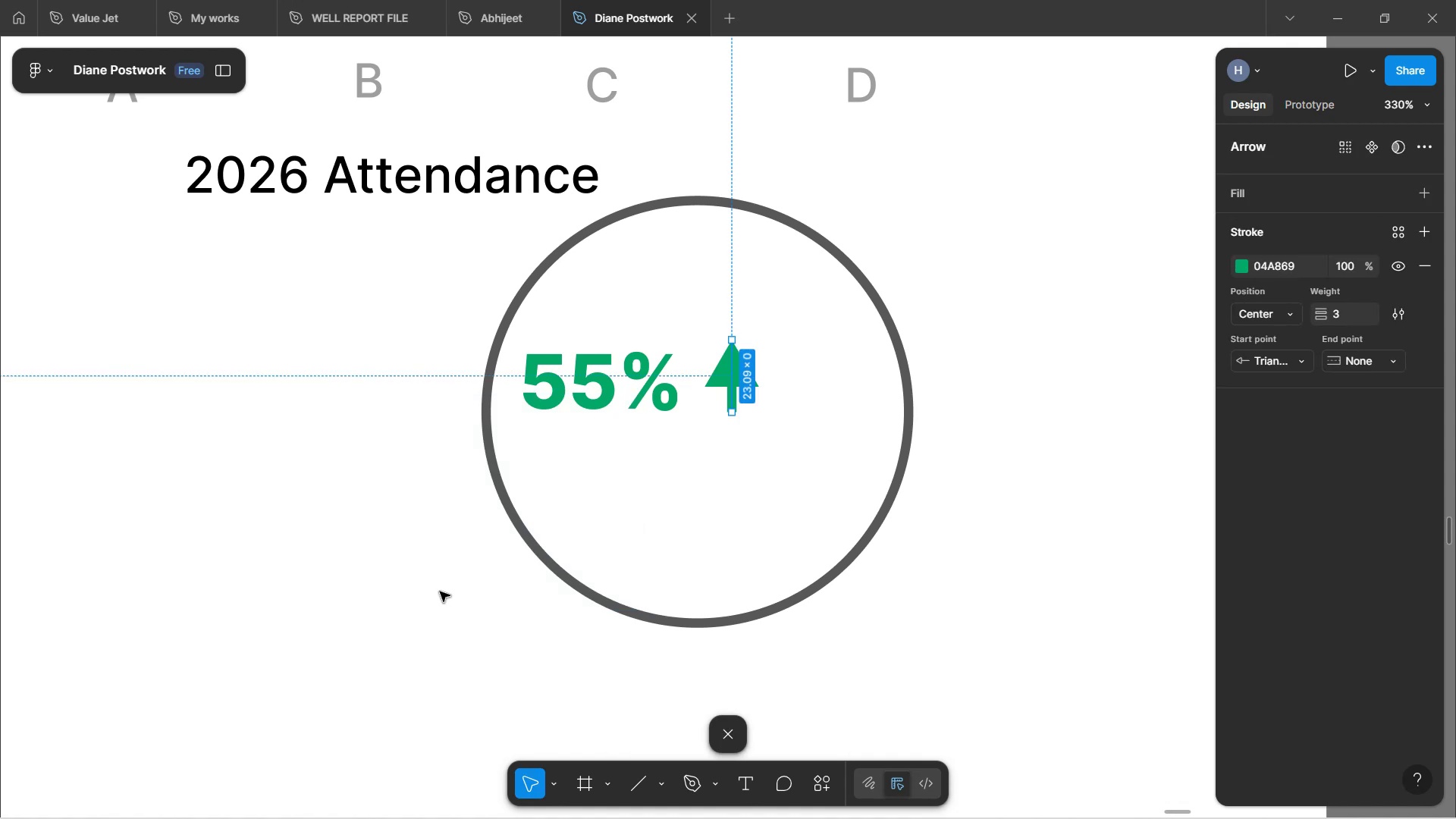 
hold_key(key=ControlLeft, duration=1.54)
 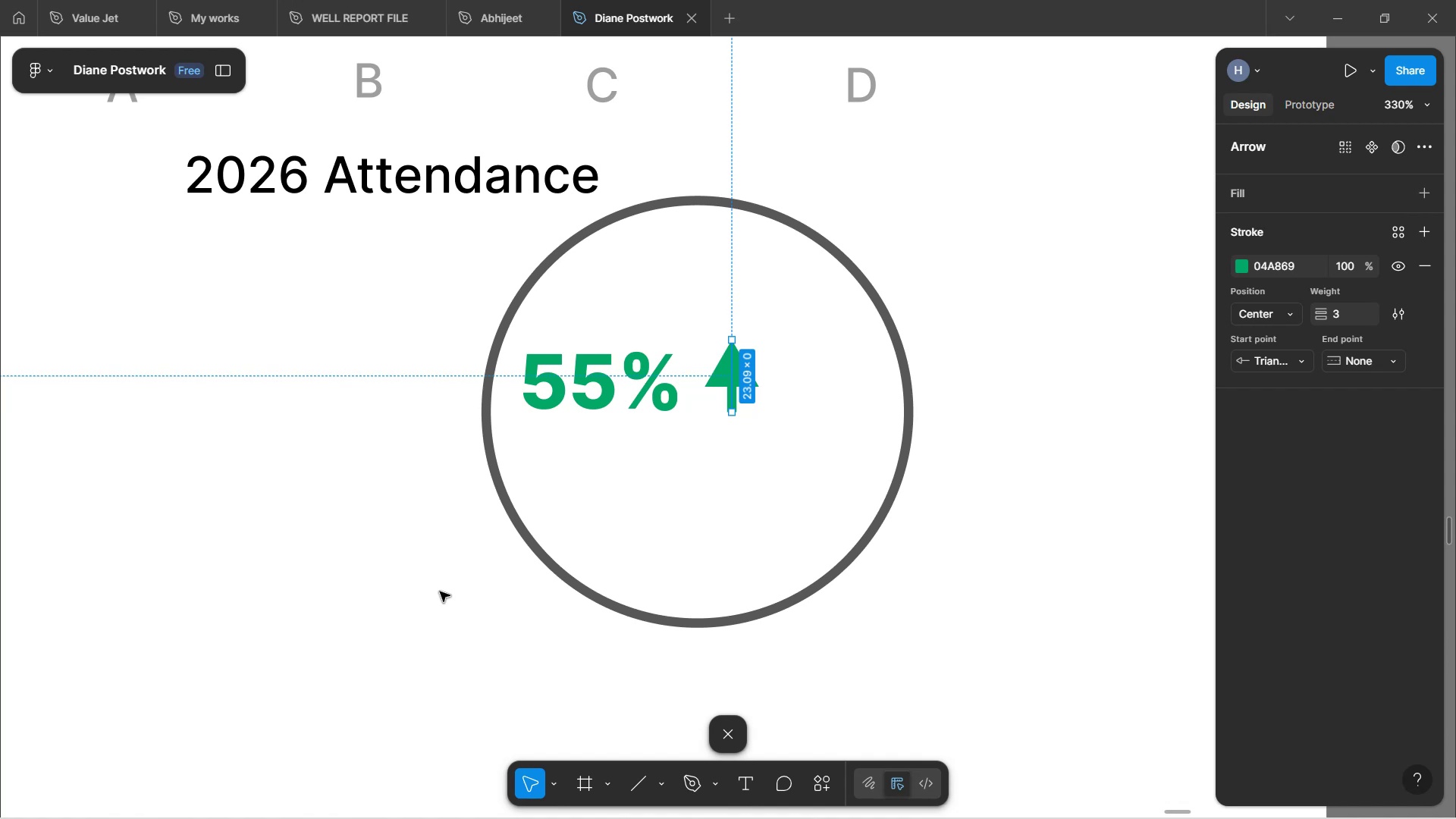 
key(Control+ControlLeft)
 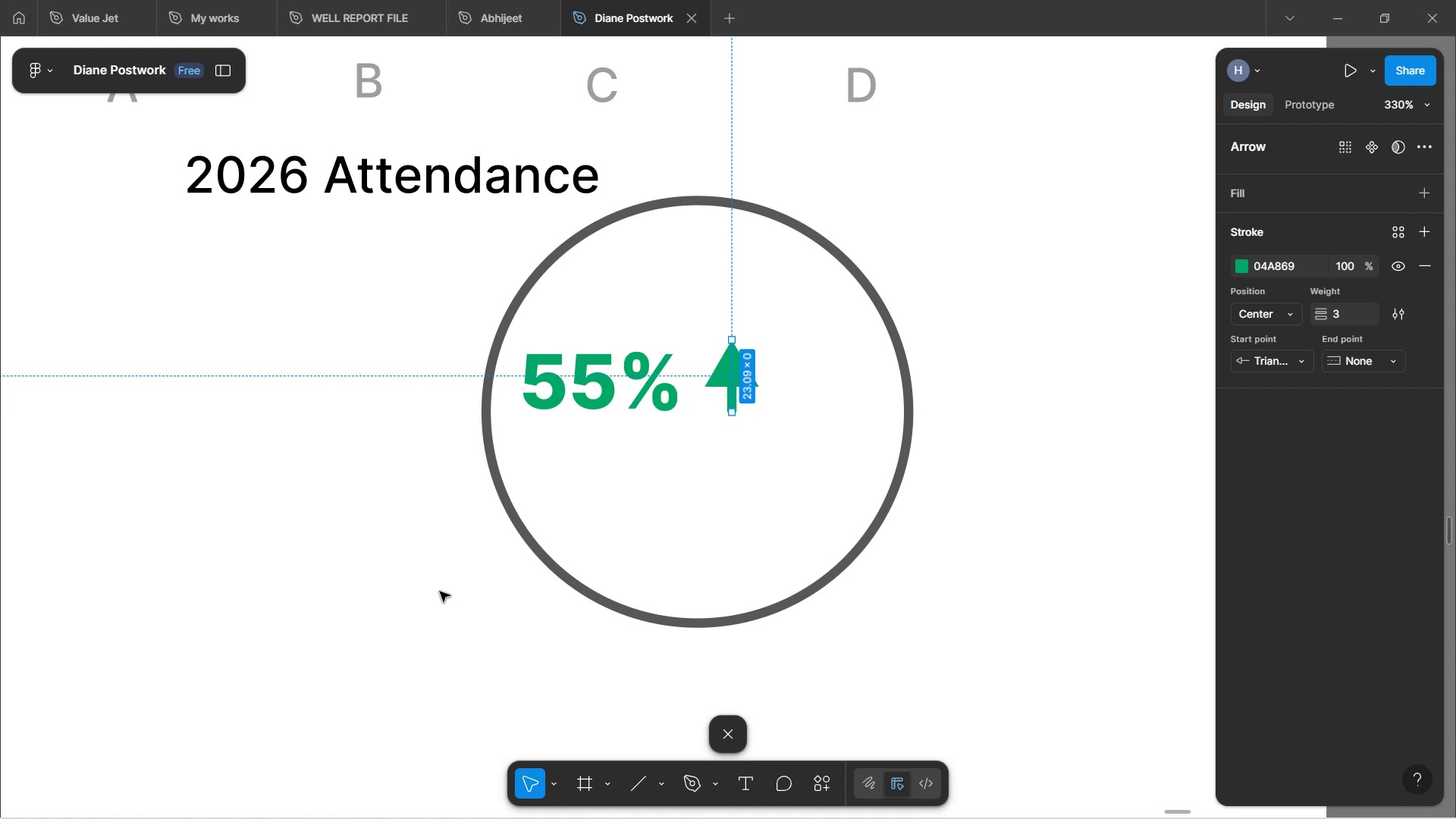 
key(Control+ControlLeft)
 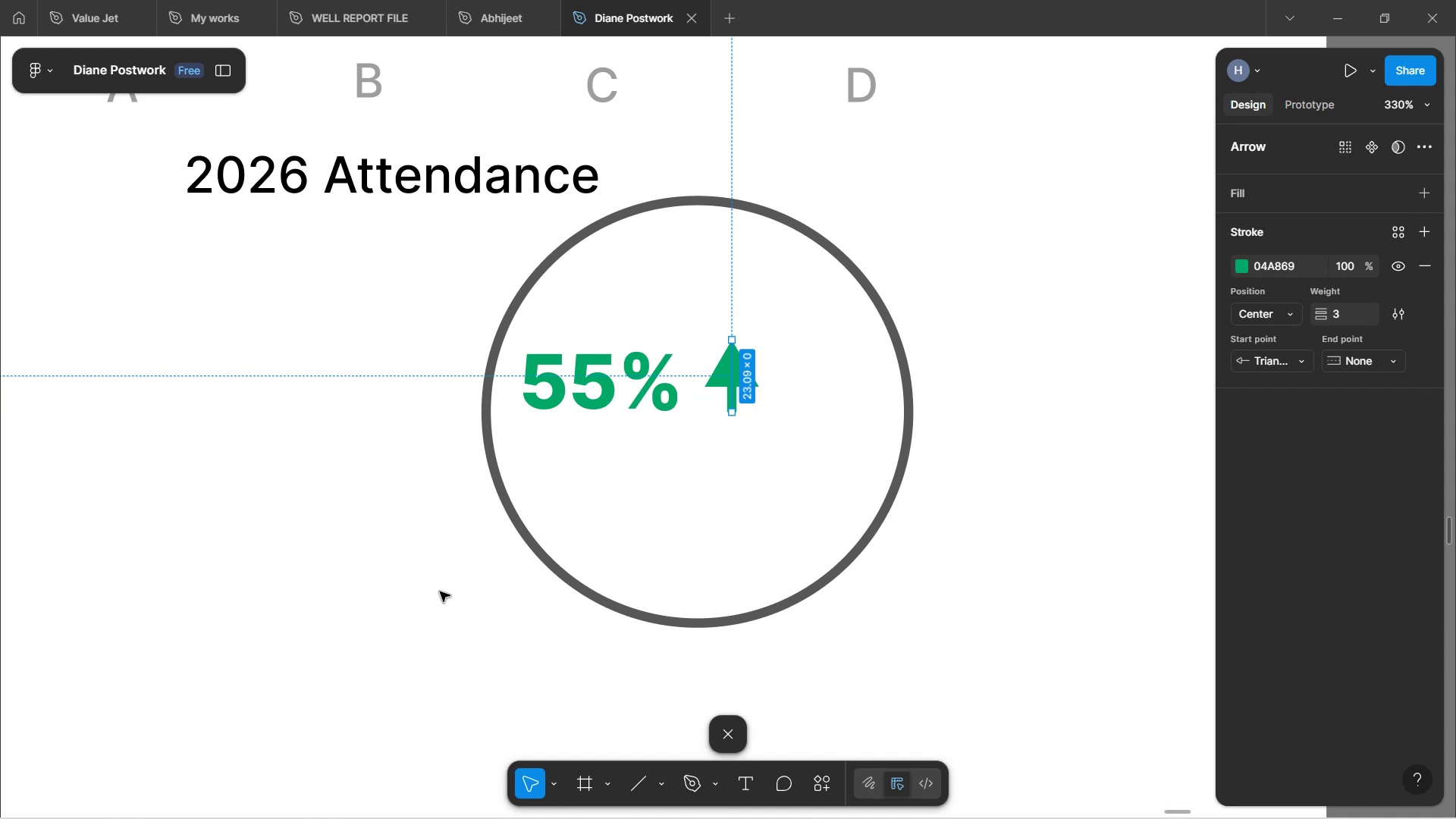 
key(Control+ControlLeft)
 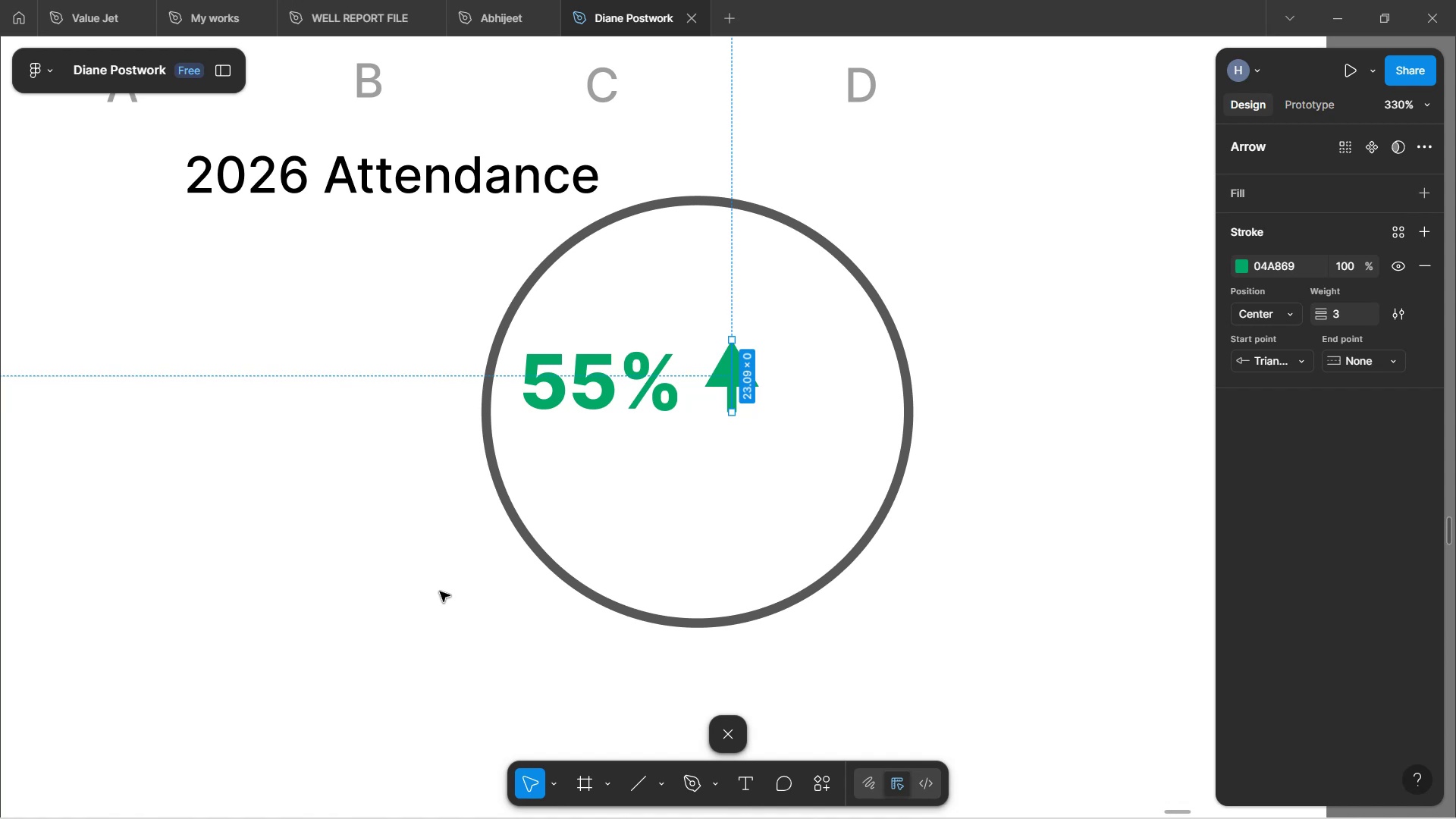 
key(Control+ControlLeft)
 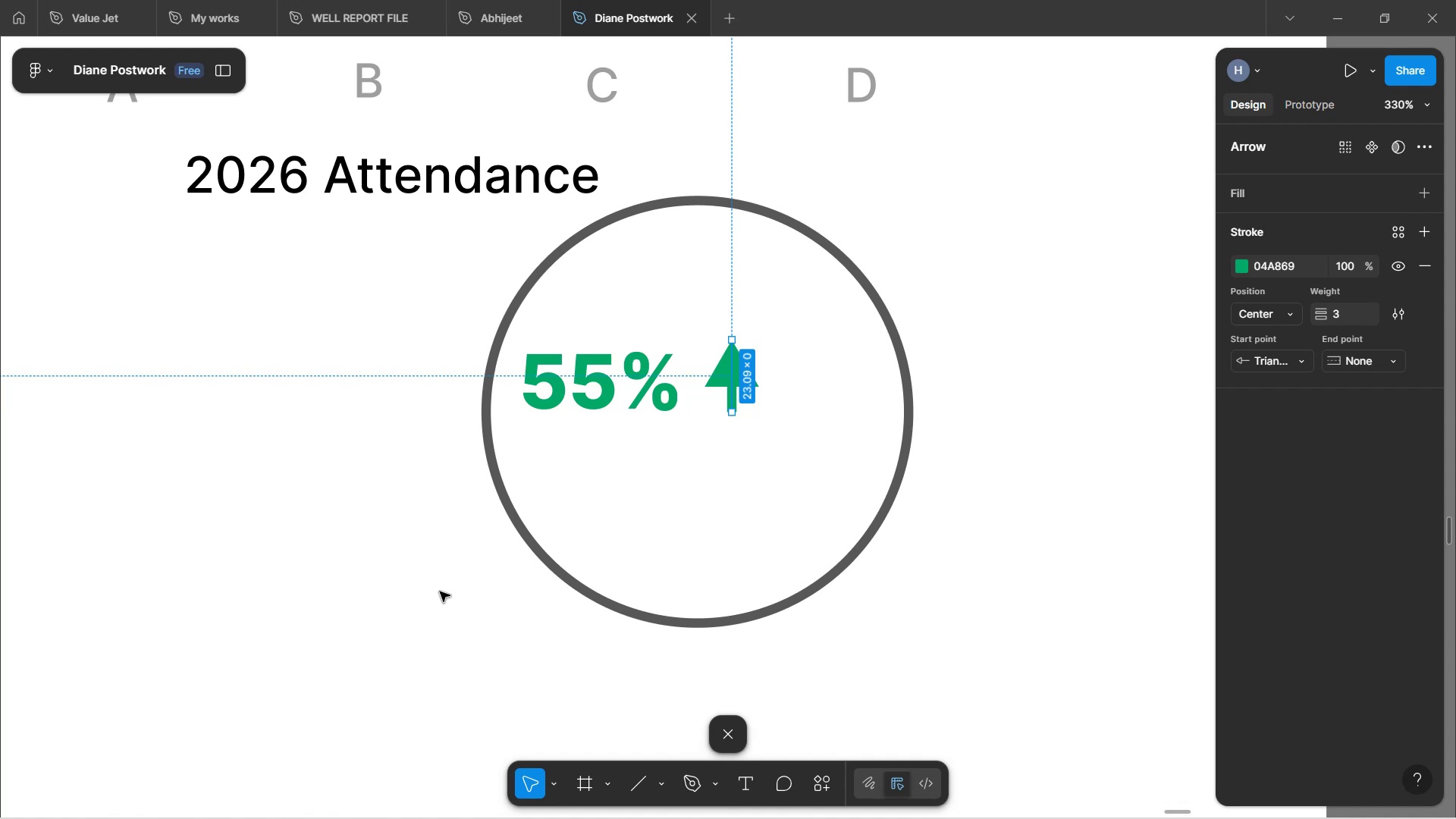 
key(Control+ControlLeft)
 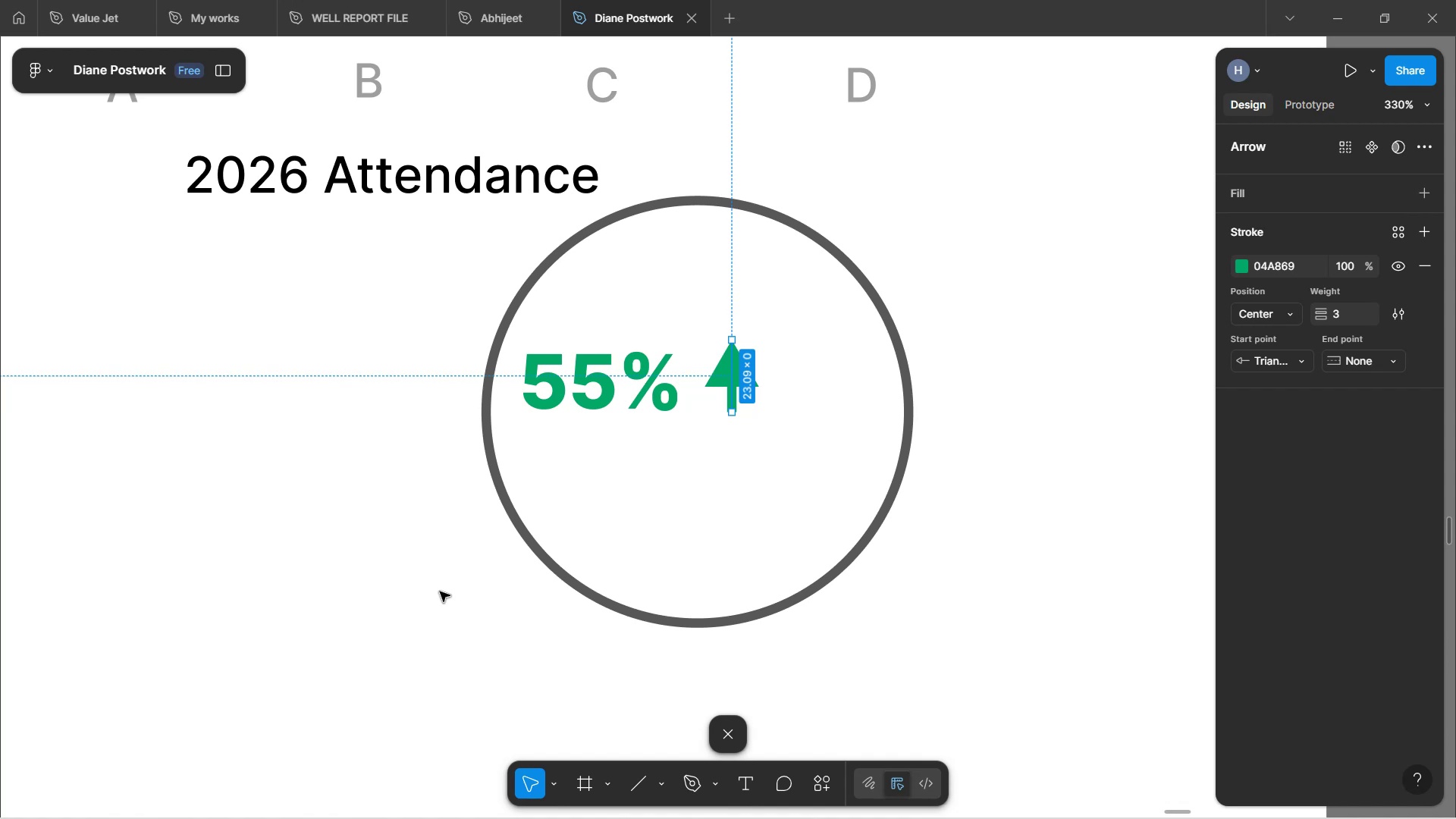 
key(Control+ControlLeft)
 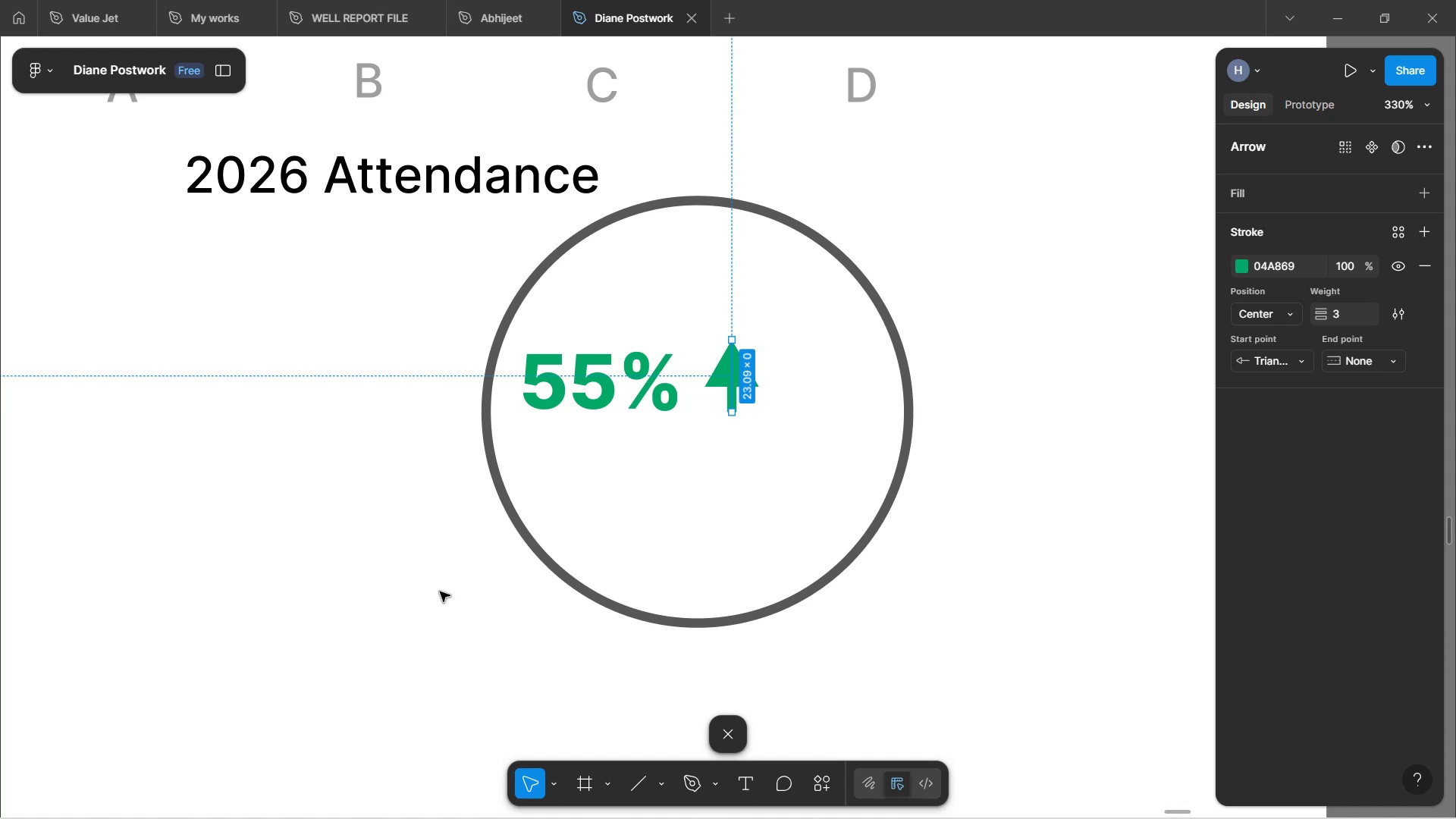 
key(Control+ControlLeft)
 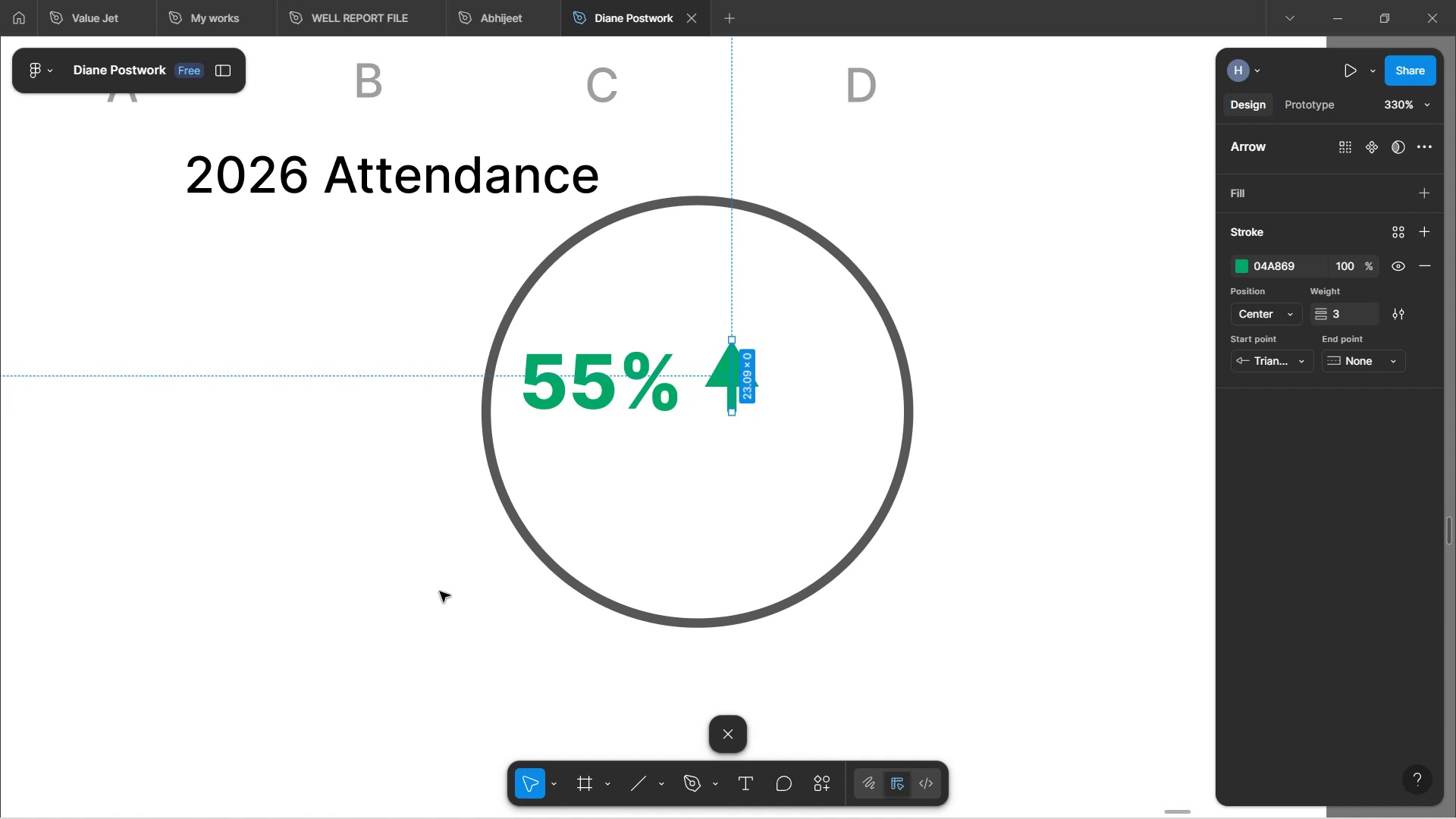 
key(Control+ControlLeft)
 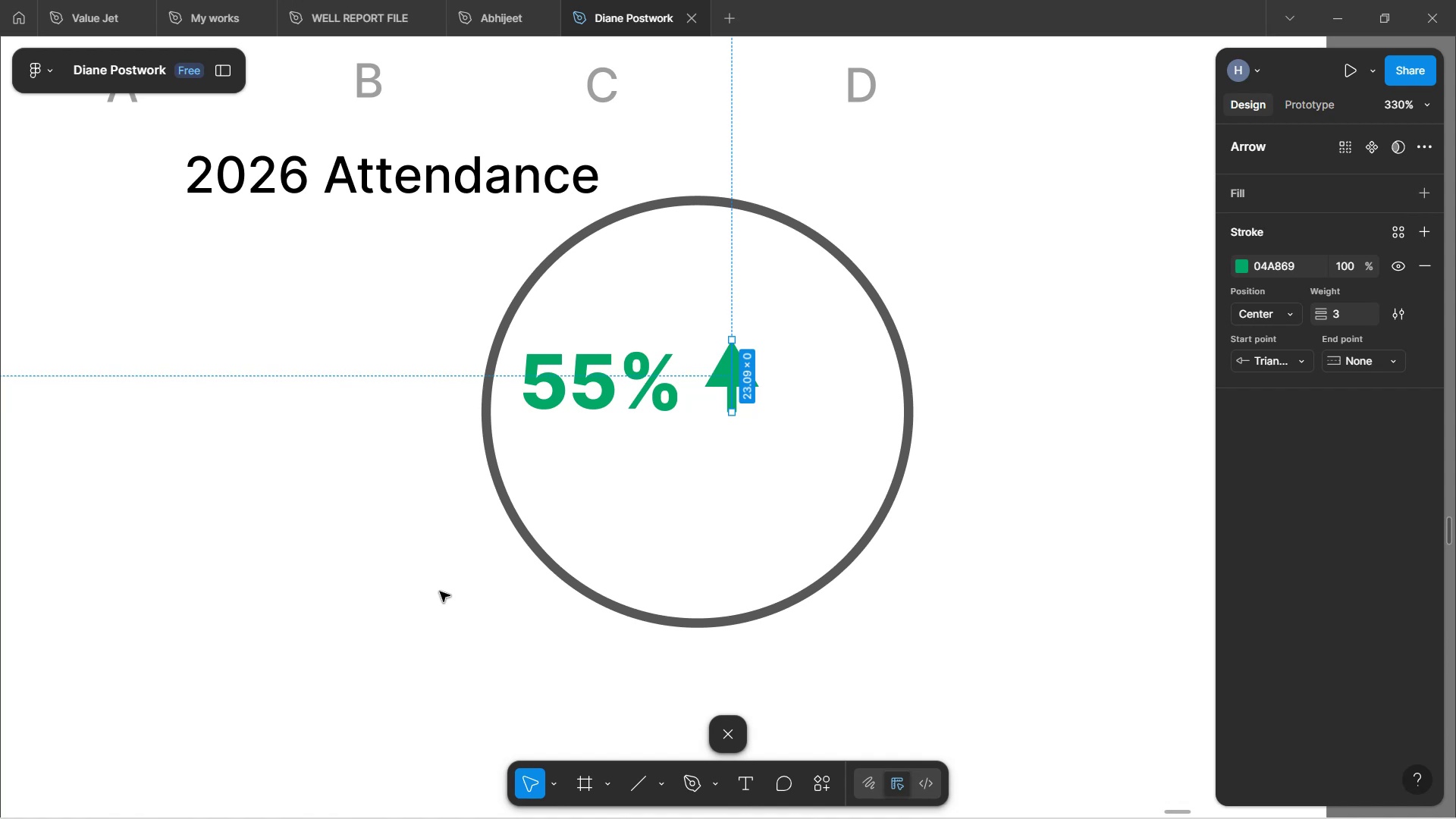 
key(Control+ControlLeft)
 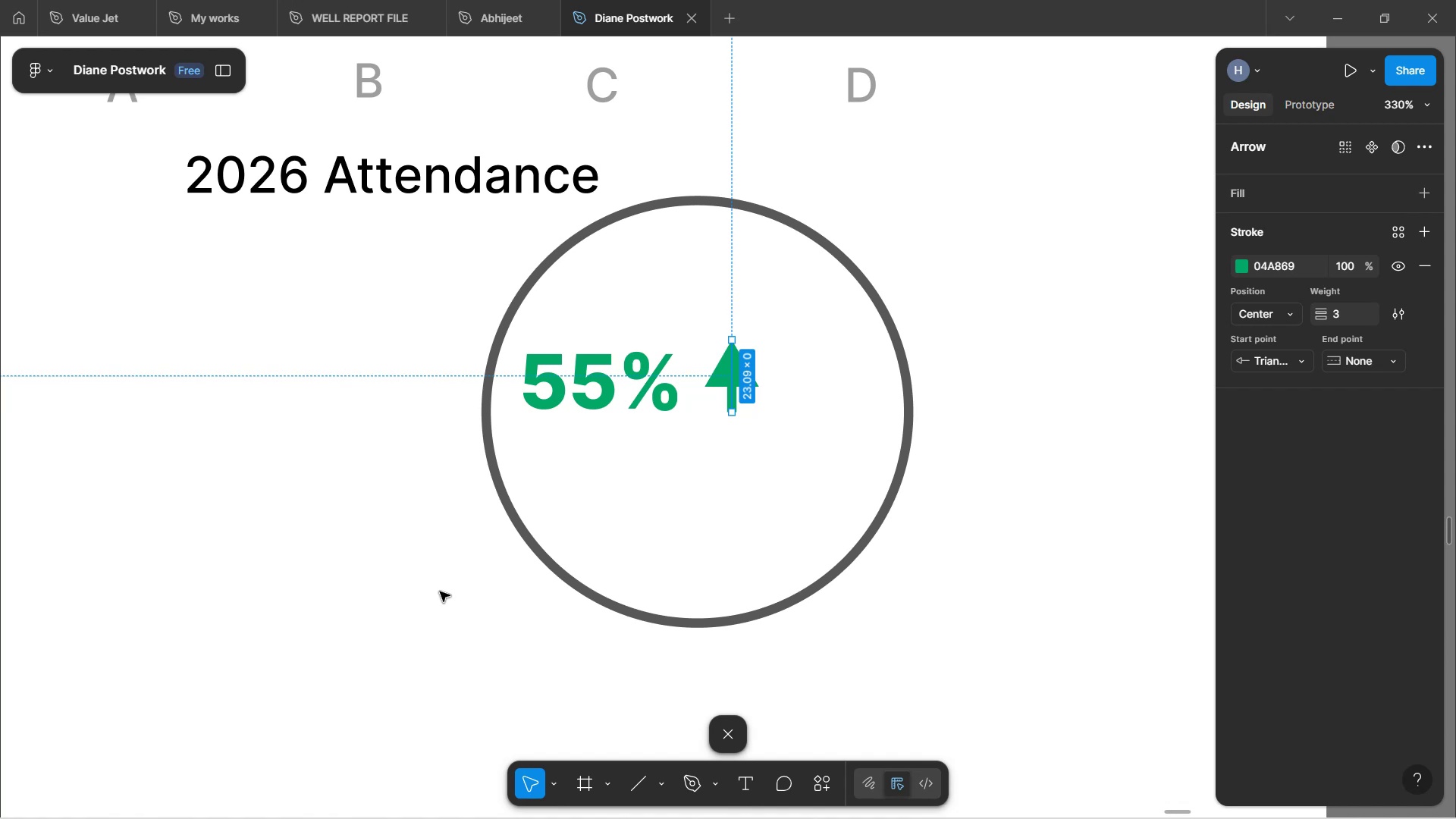 
key(Control+ControlLeft)
 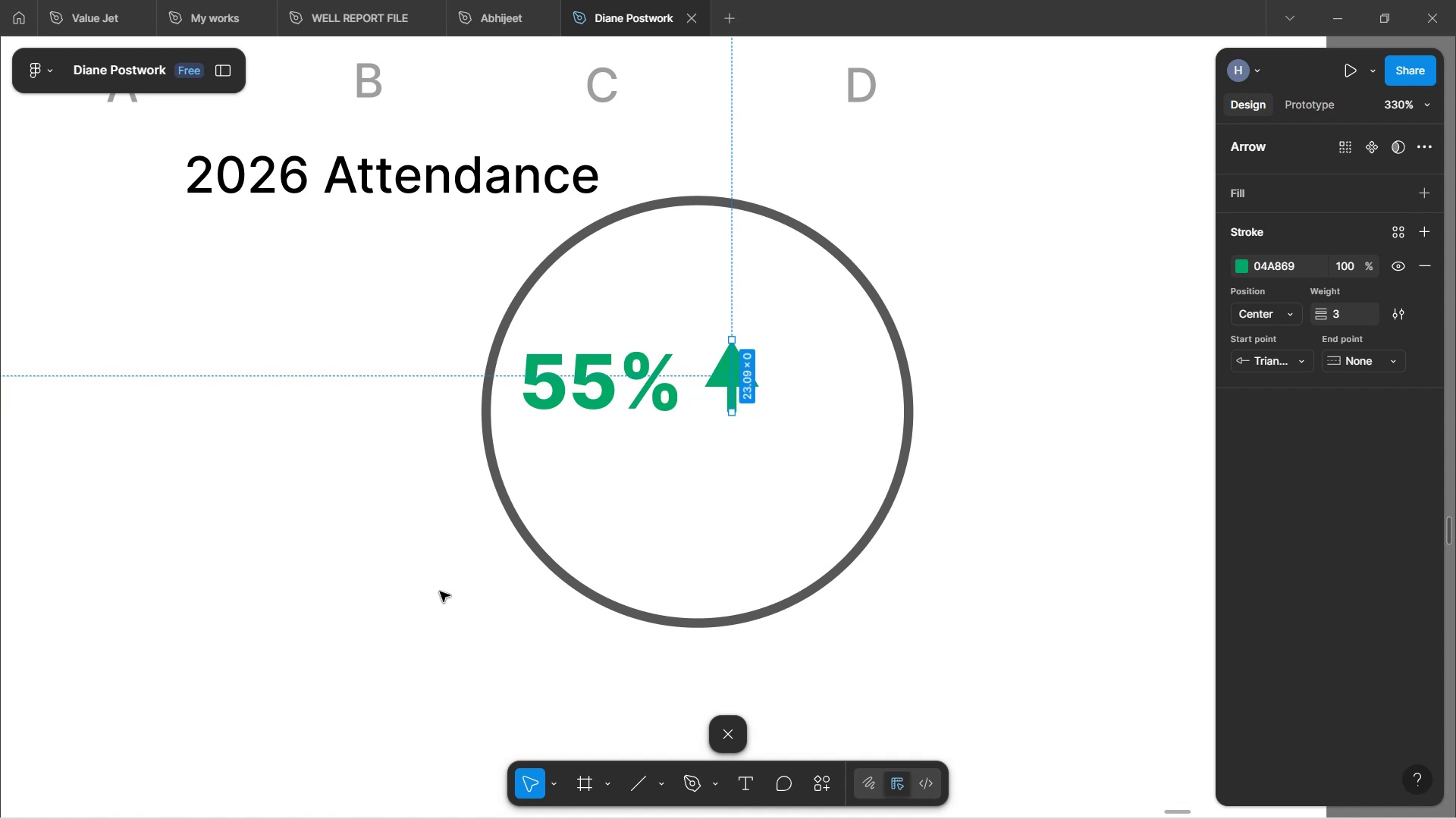 
key(Control+ControlLeft)
 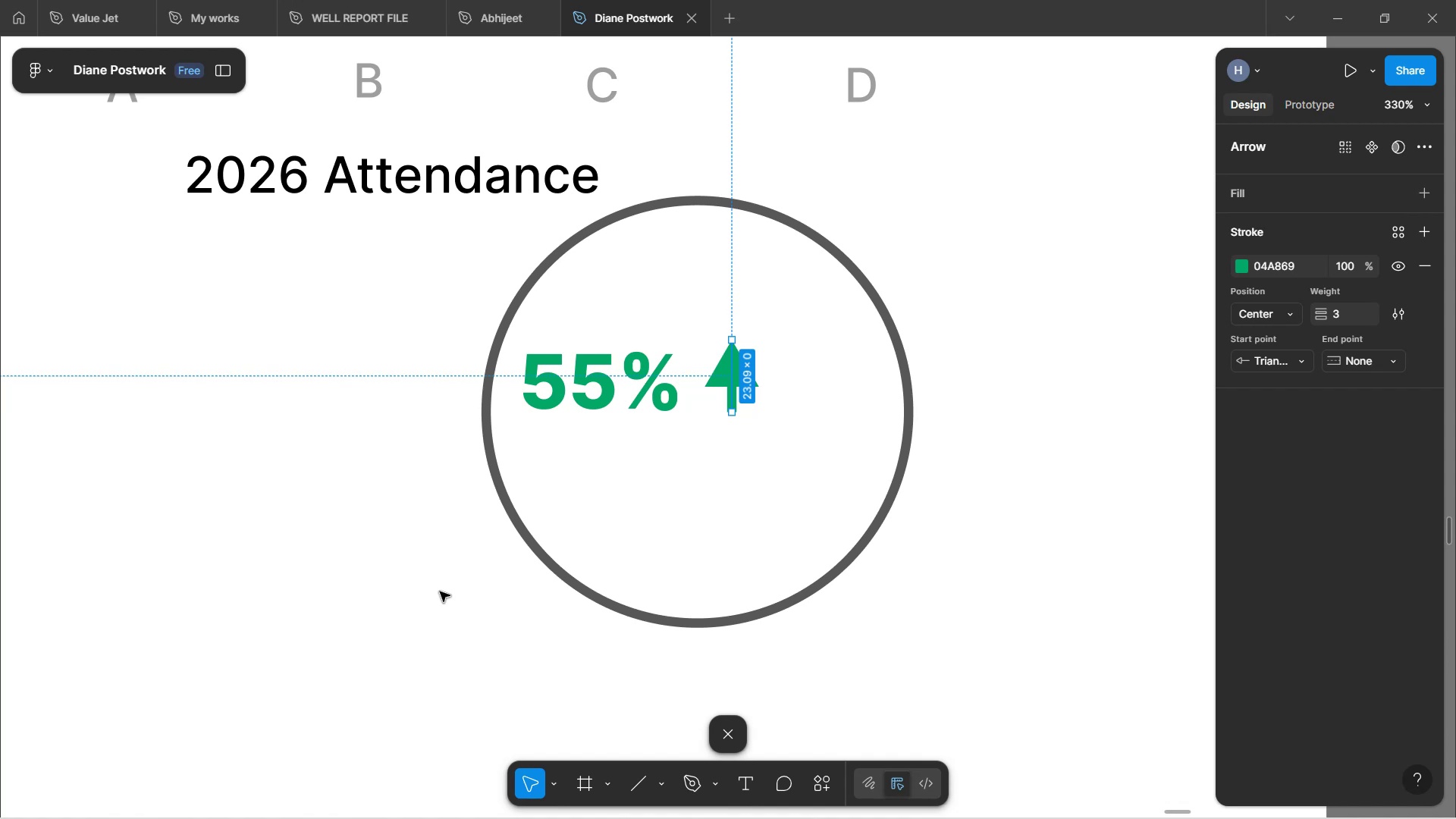 
key(Control+ControlLeft)
 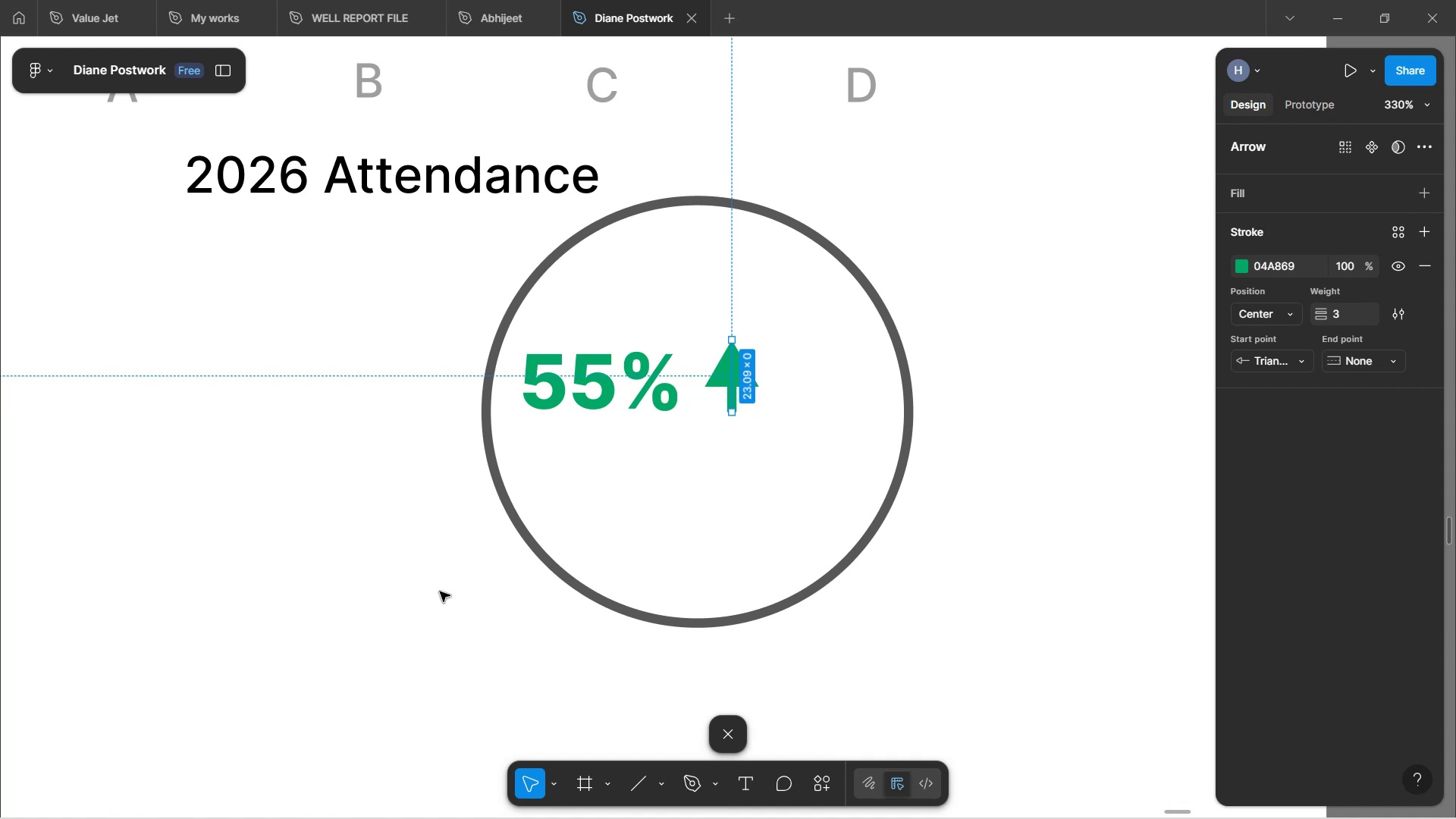 
key(Control+ControlLeft)
 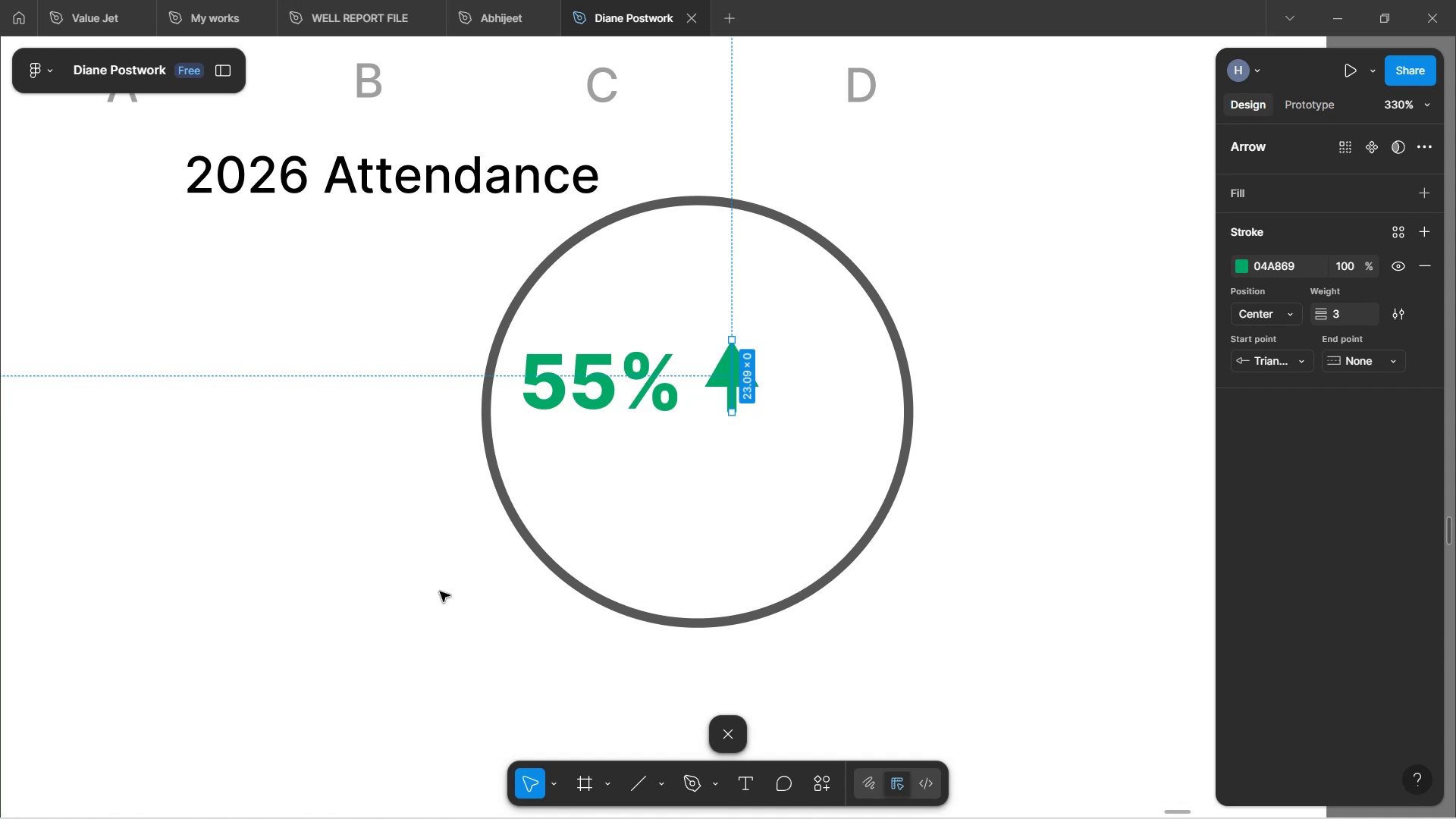 
key(Control+ControlLeft)
 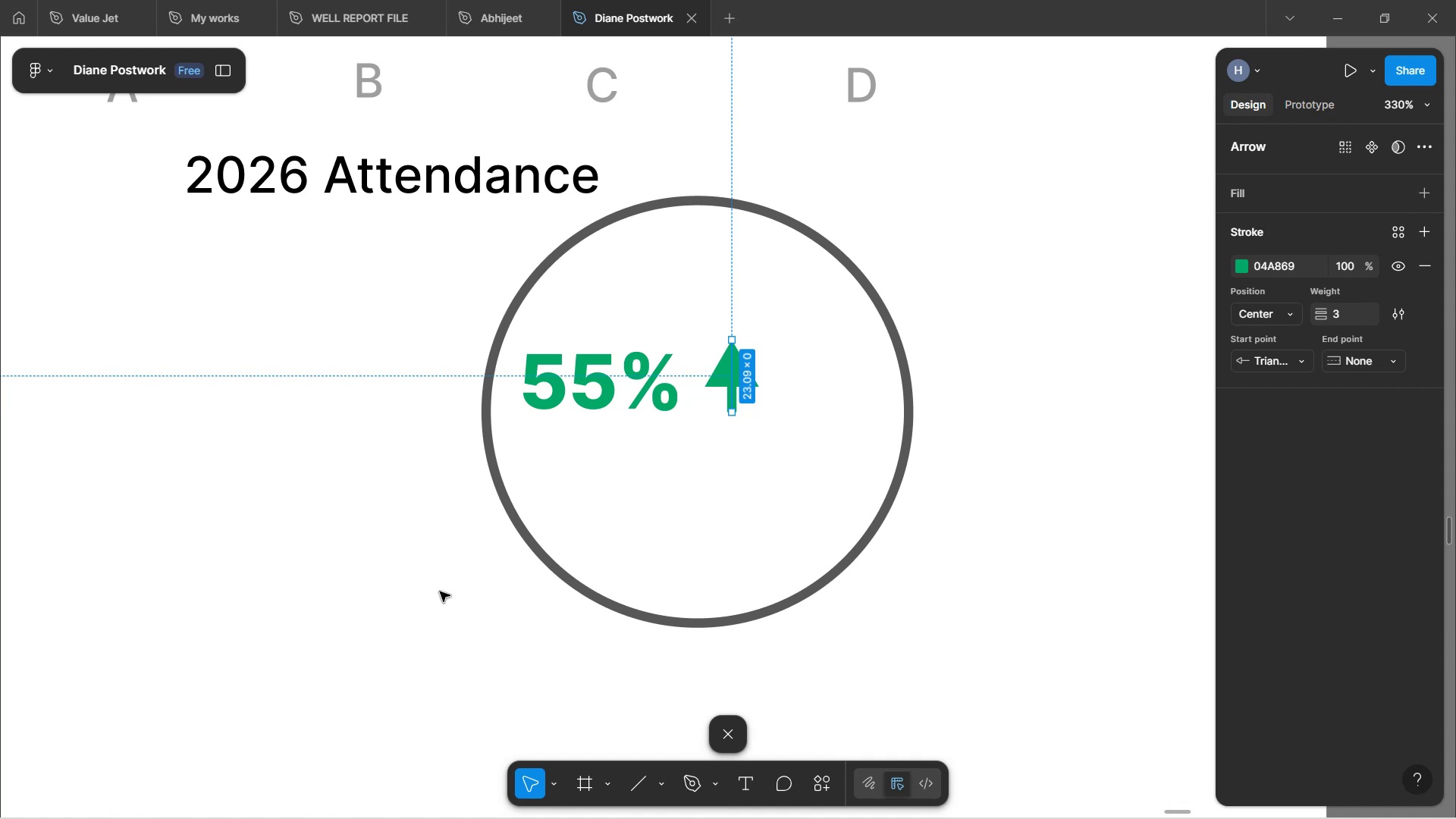 
key(Control+ControlLeft)
 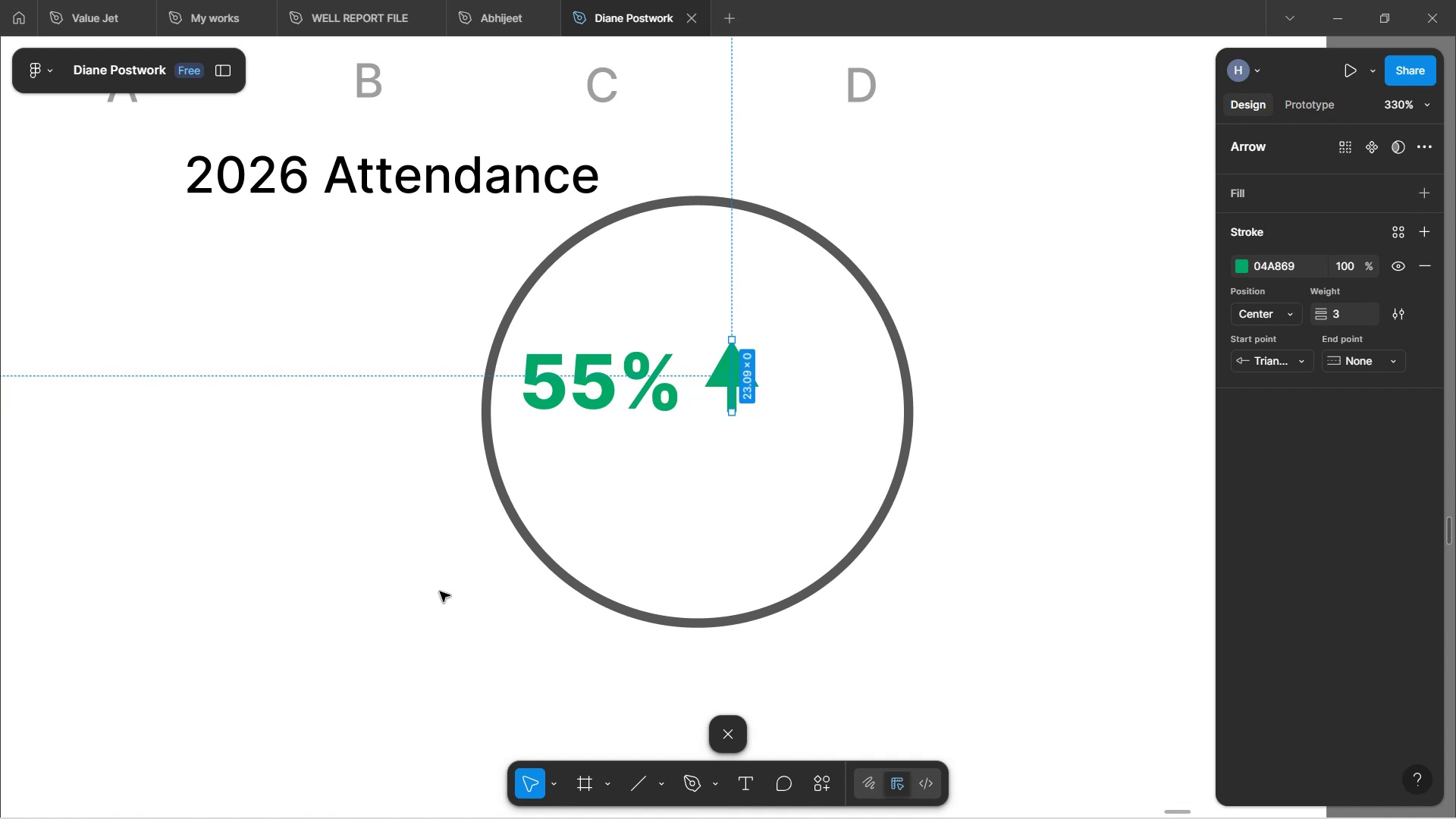 
key(Control+ControlLeft)
 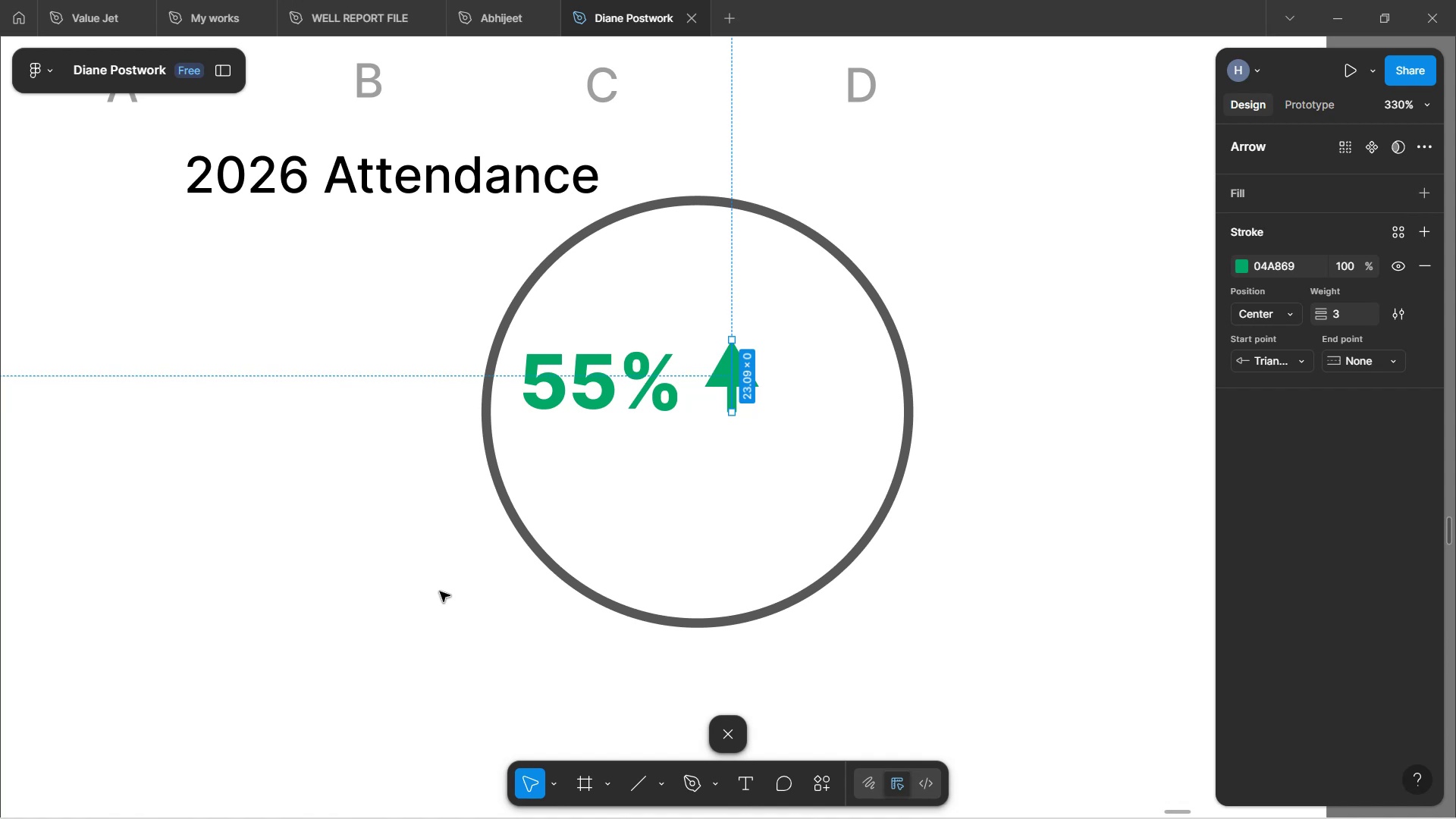 
key(Control+ControlLeft)
 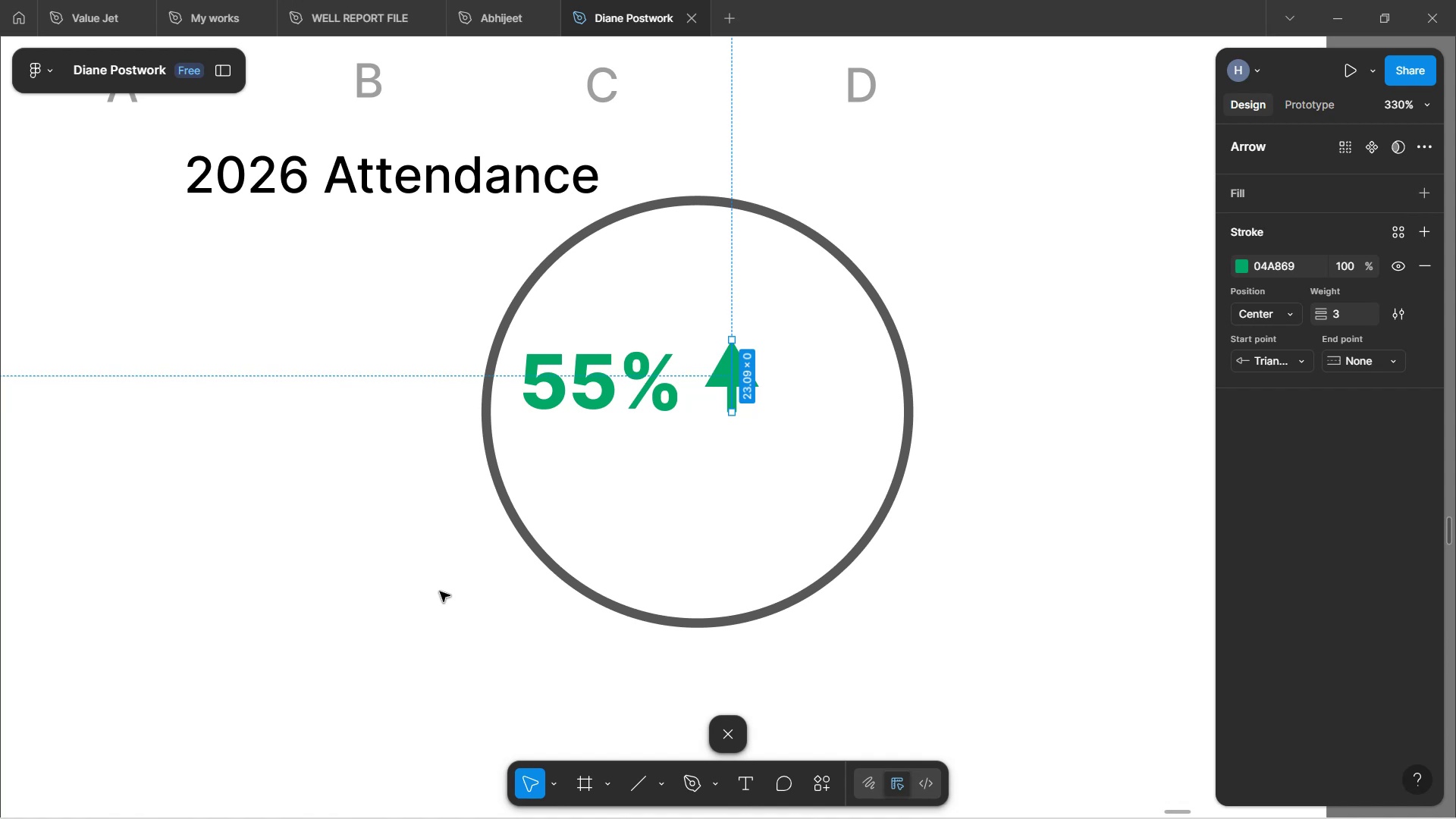 
key(Control+ControlLeft)
 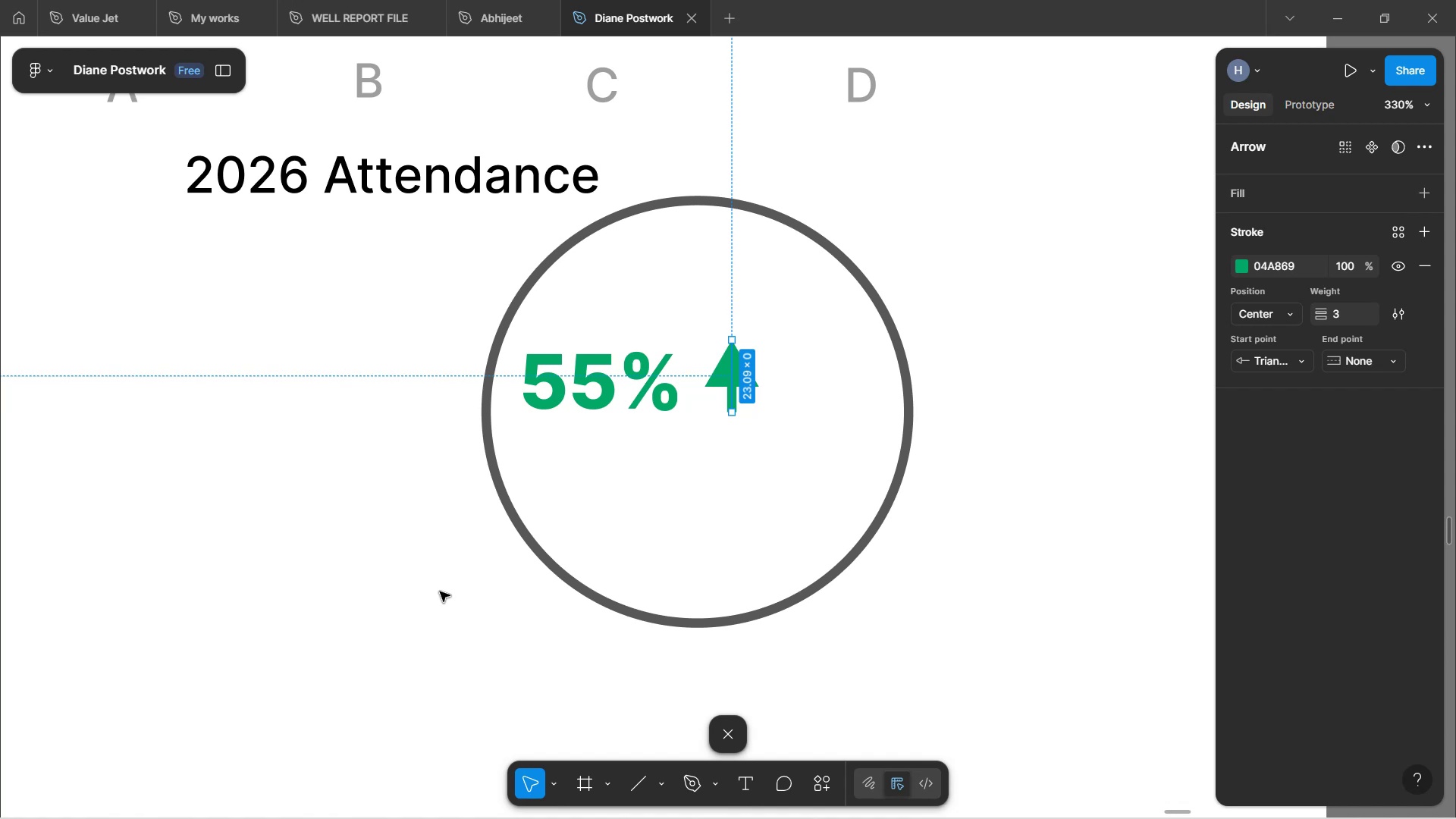 
key(Control+ControlLeft)
 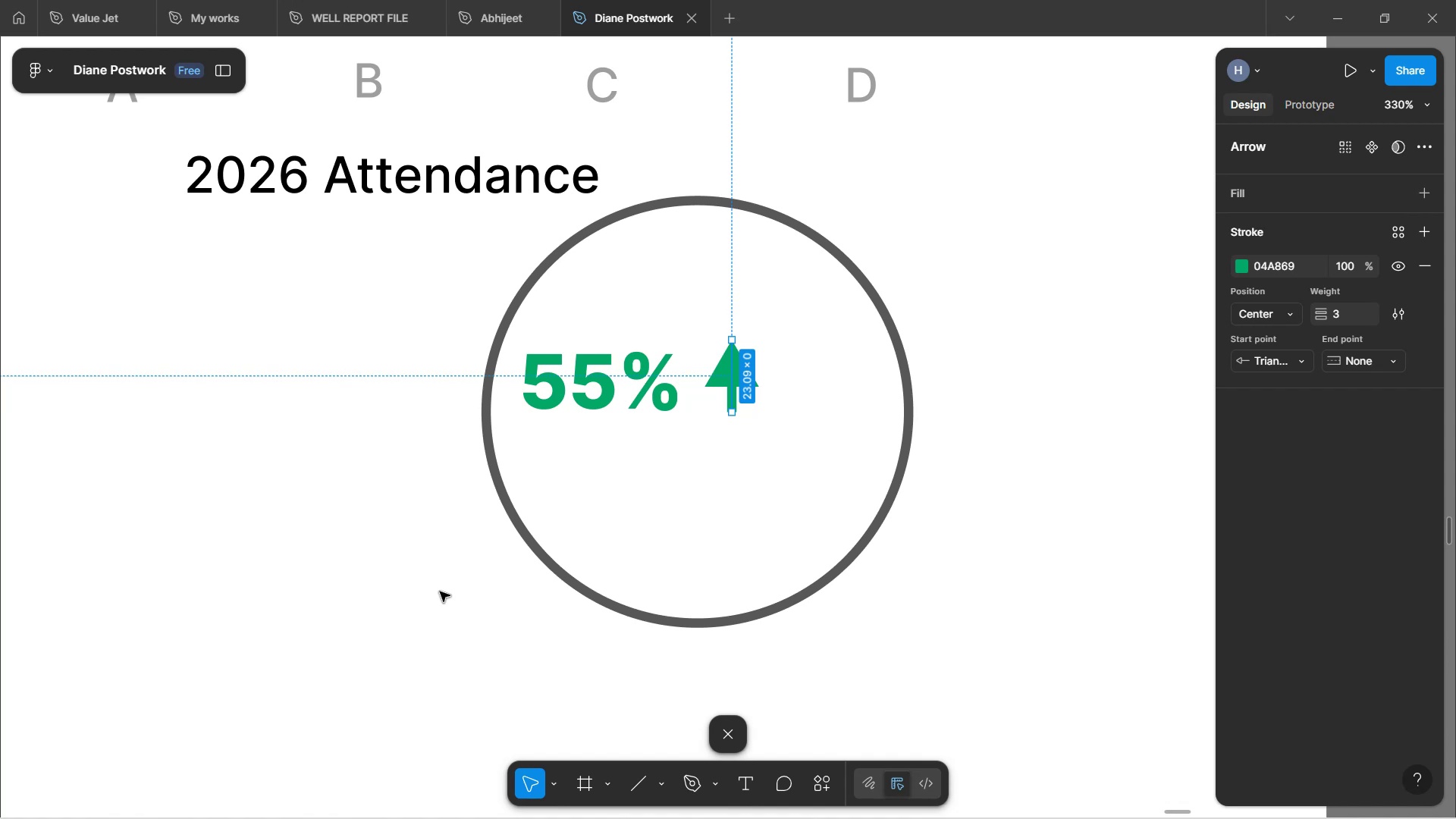 
key(Control+ControlLeft)
 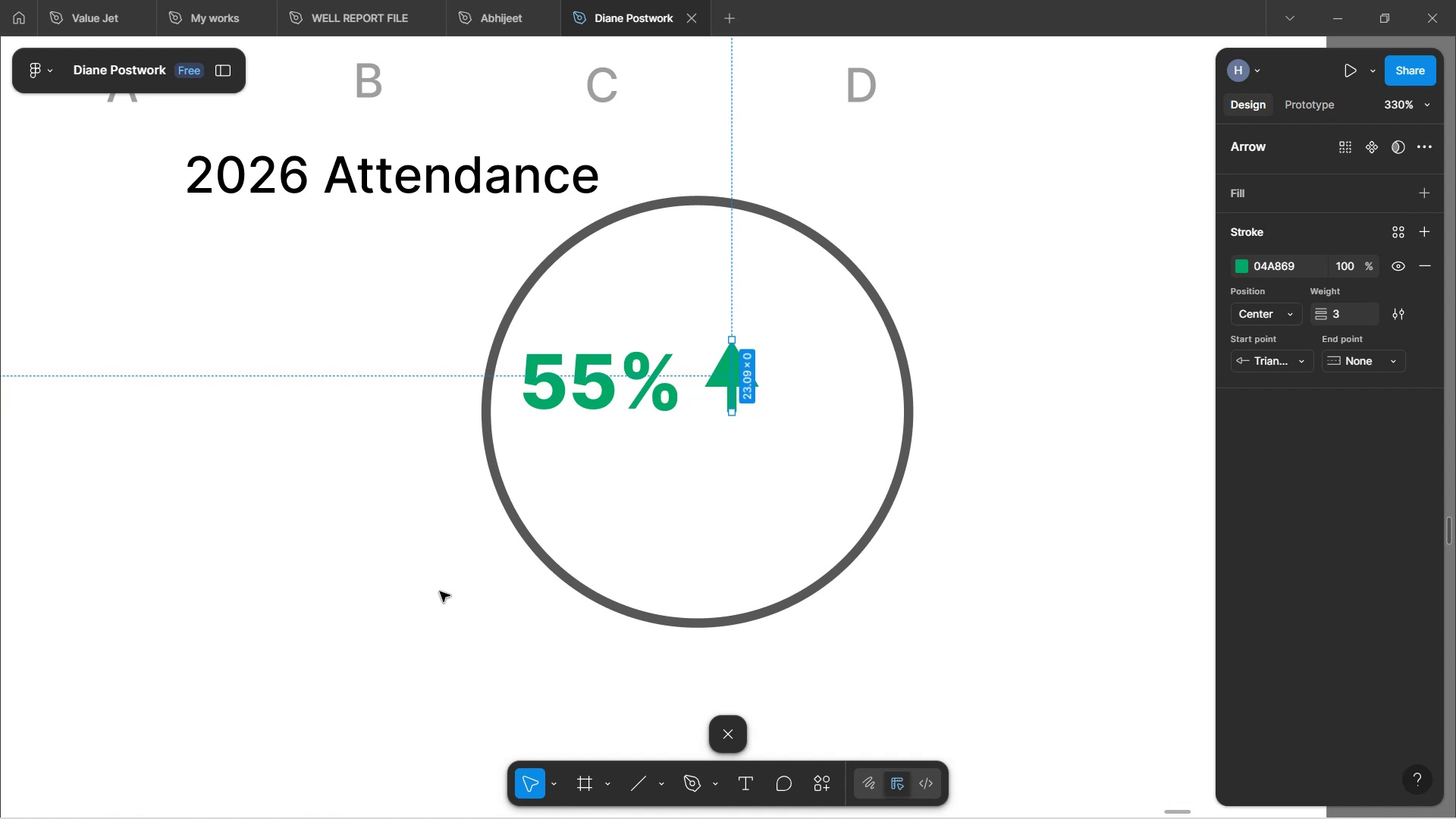 
key(Control+ControlLeft)
 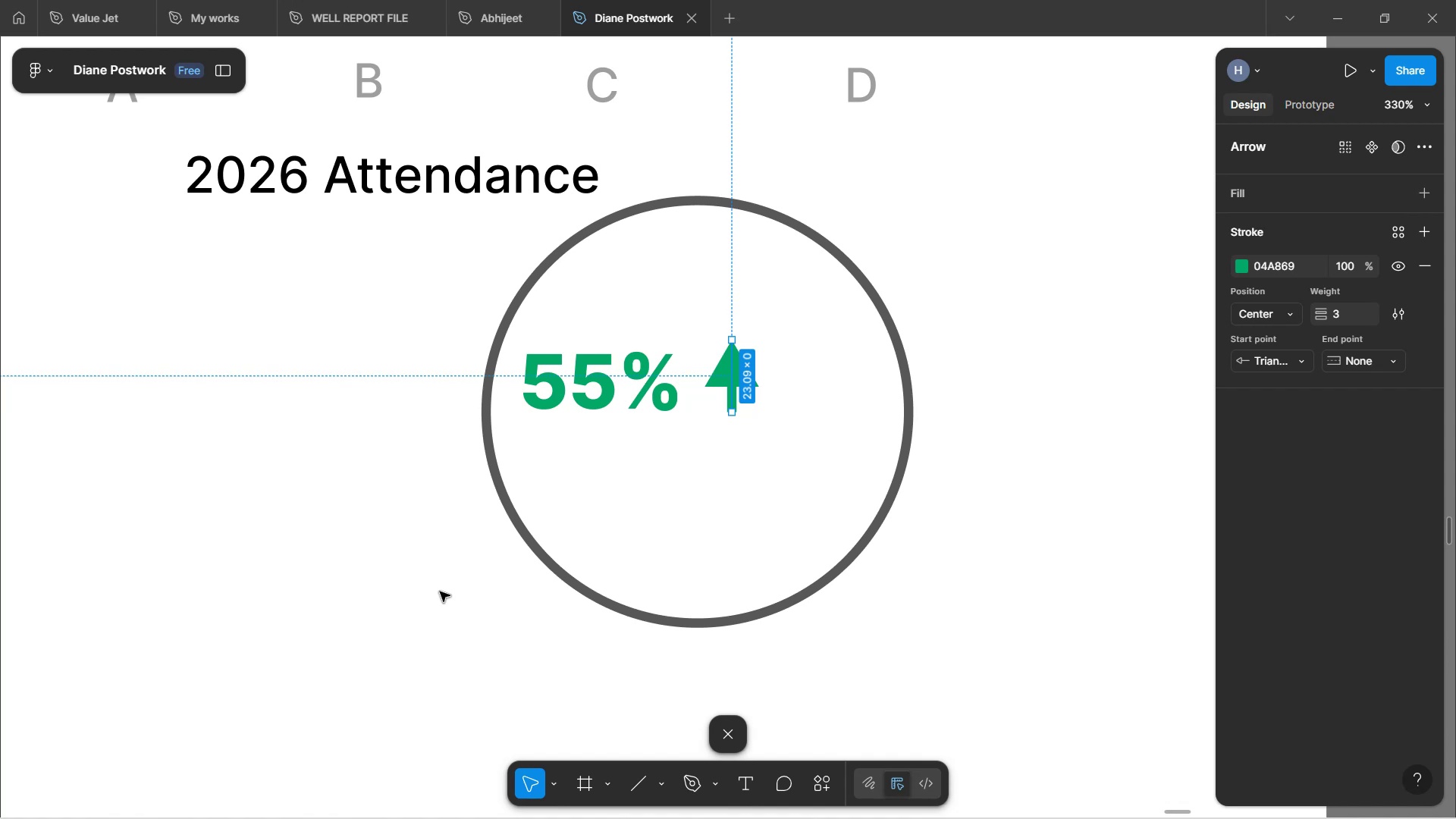 
key(Control+ControlLeft)
 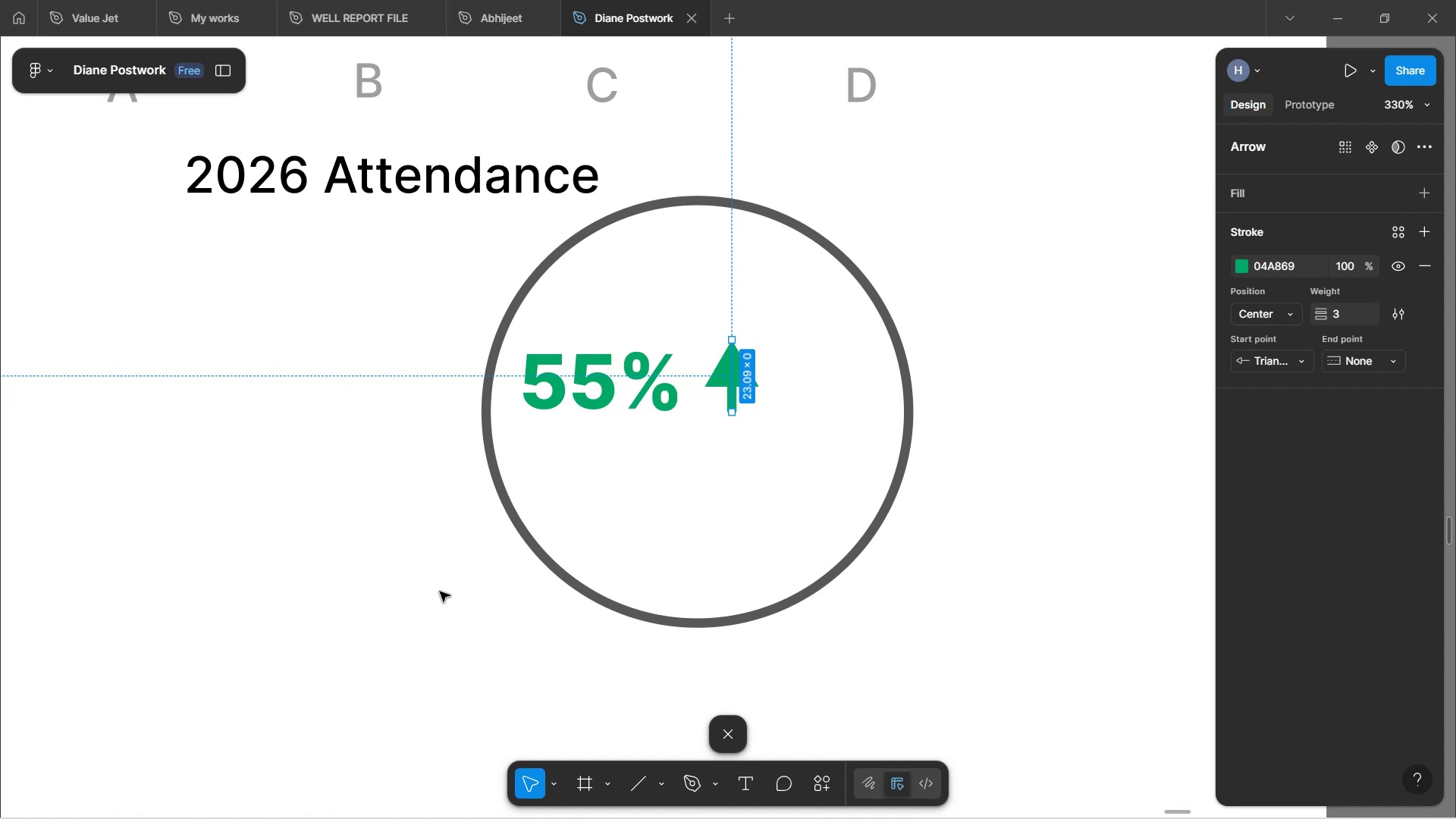 
key(Control+ControlLeft)
 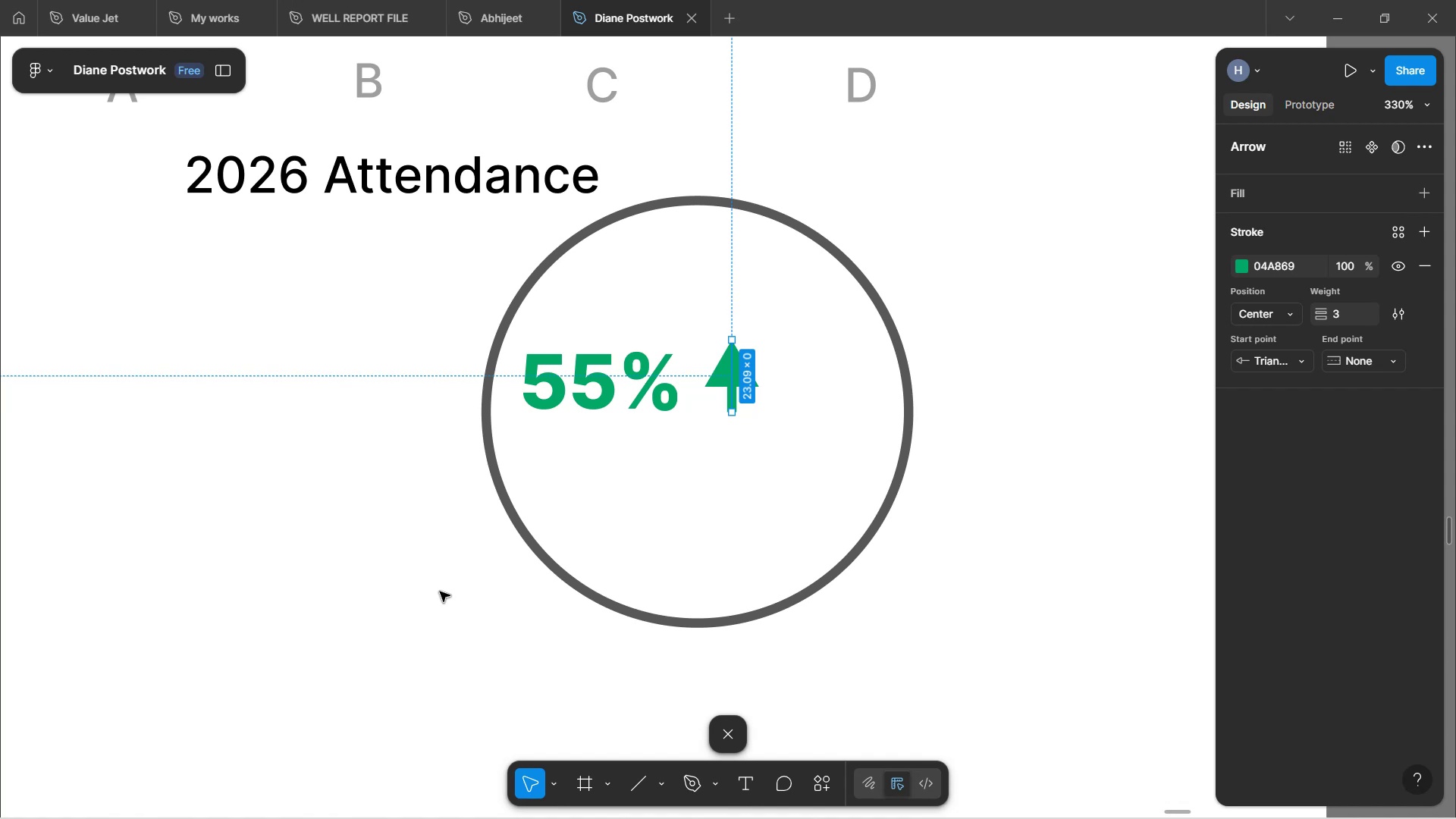 
hold_key(key=ControlLeft, duration=10.04)
scroll: coordinate [926, 544], scroll_direction: down, amount: 9.0
 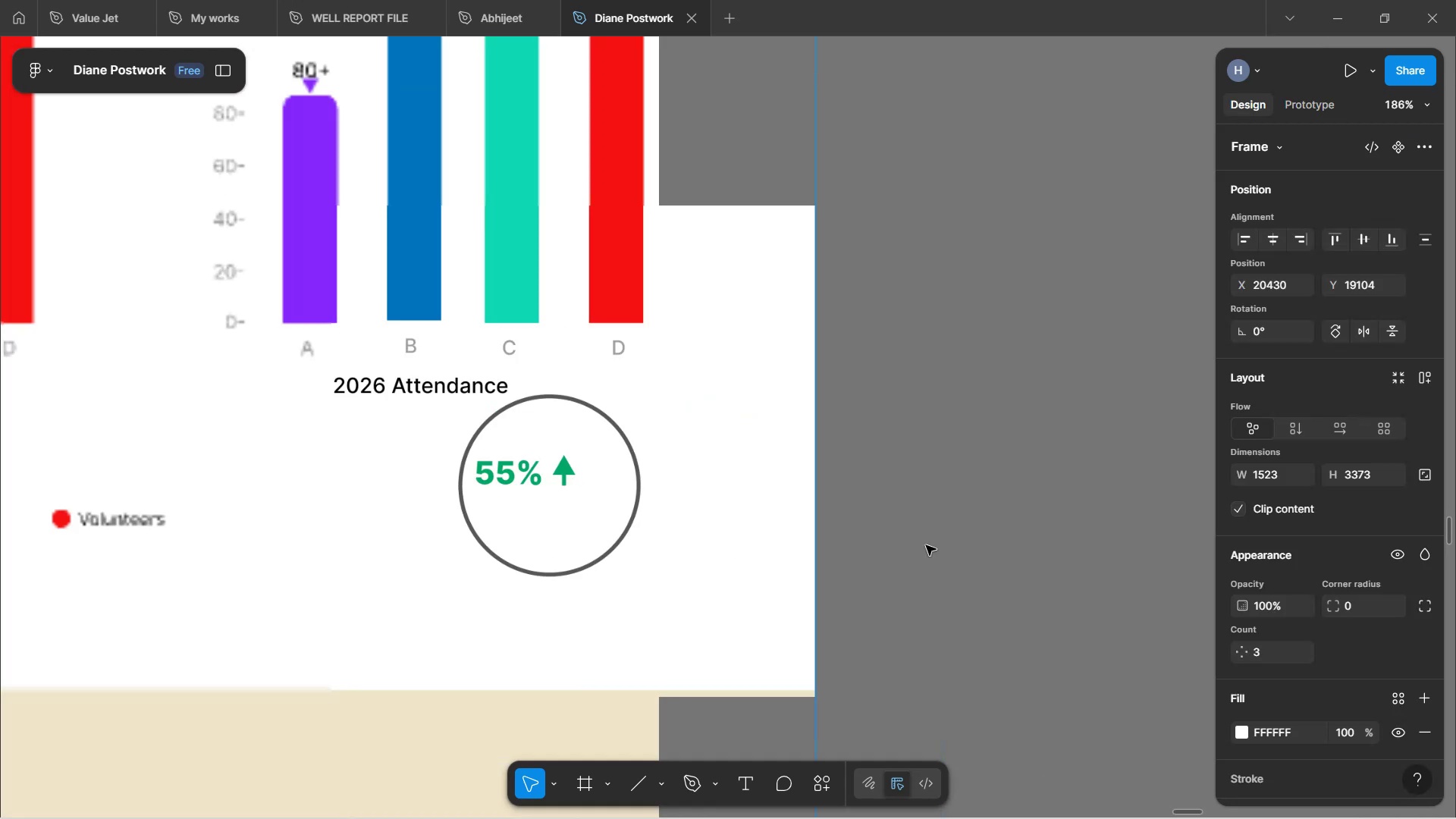 
scroll: coordinate [663, 409], scroll_direction: up, amount: 4.0
 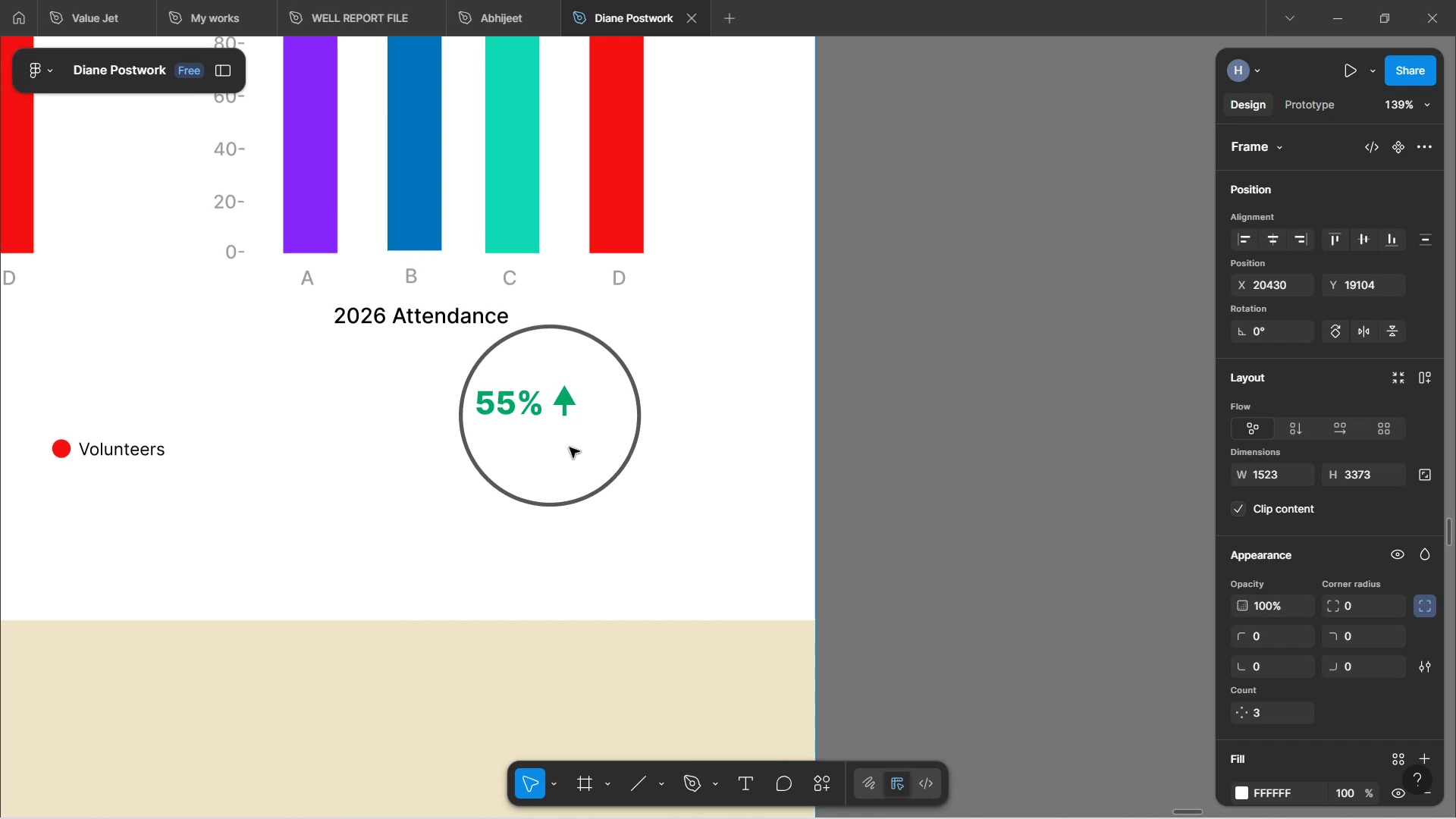 
hold_key(key=ControlLeft, duration=0.86)
scroll: coordinate [554, 434], scroll_direction: up, amount: 2.0
 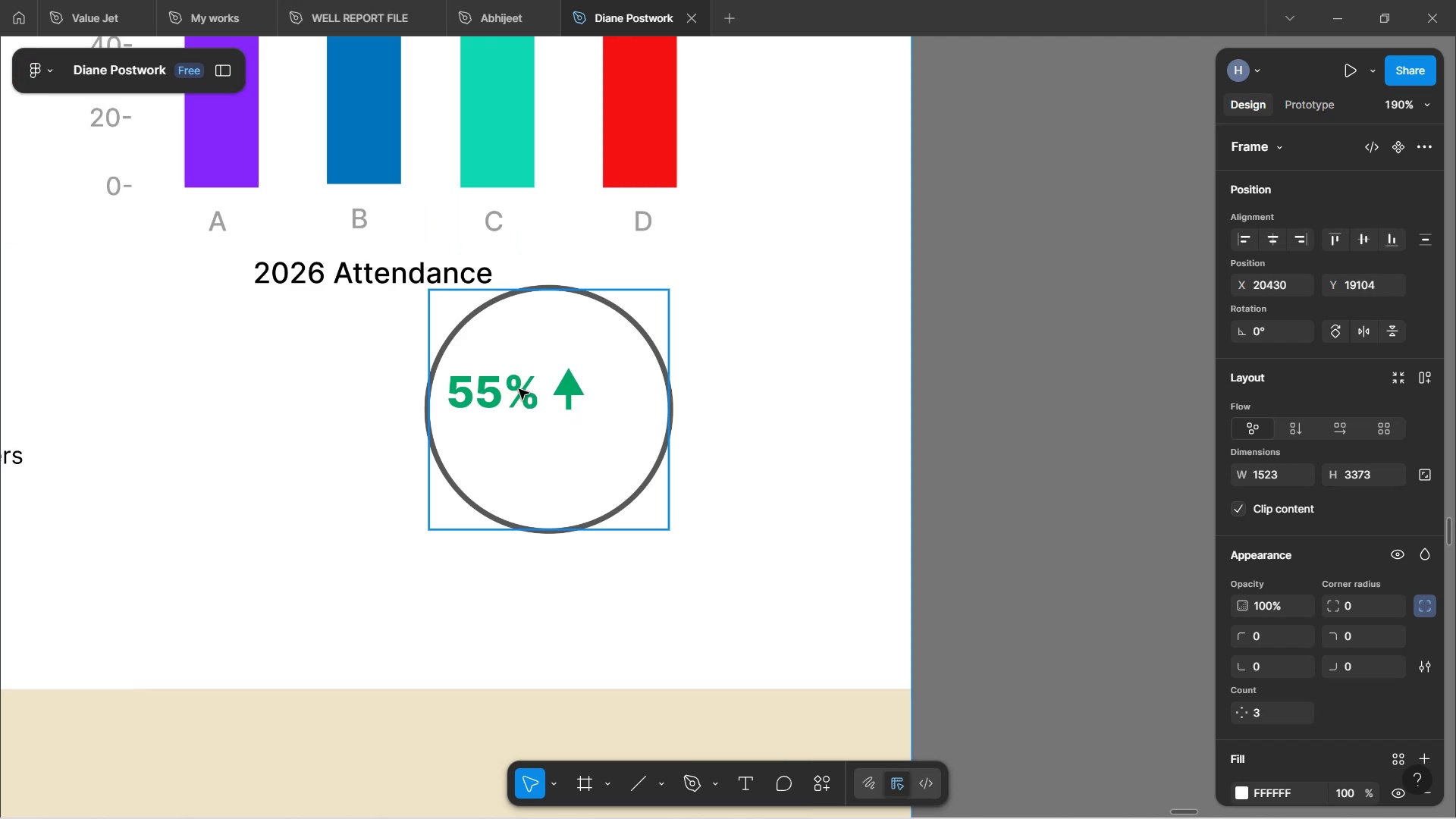 
double_click([519, 394])
 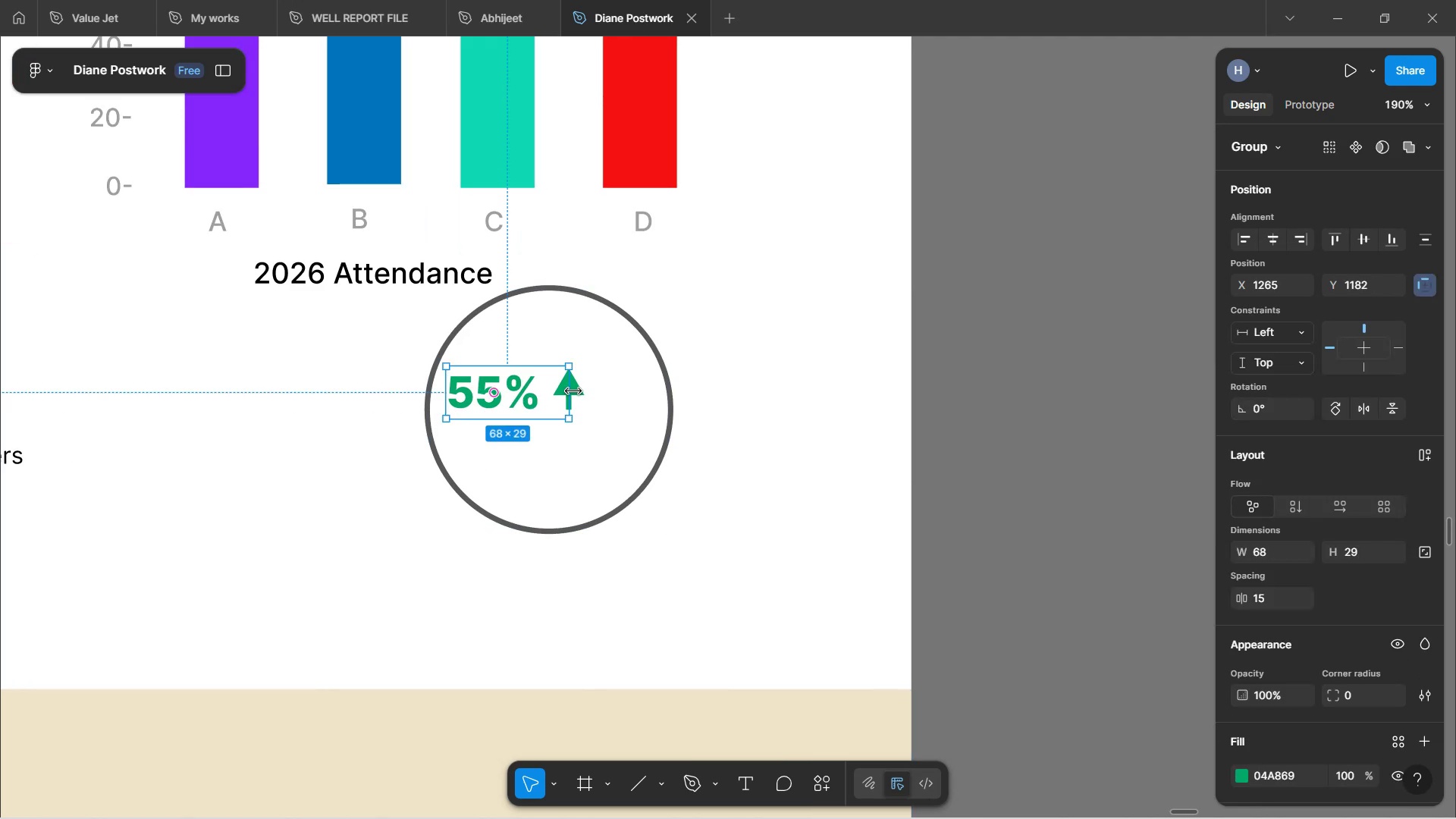 
left_click_drag(start_coordinate=[513, 397], to_coordinate=[278, 445])
 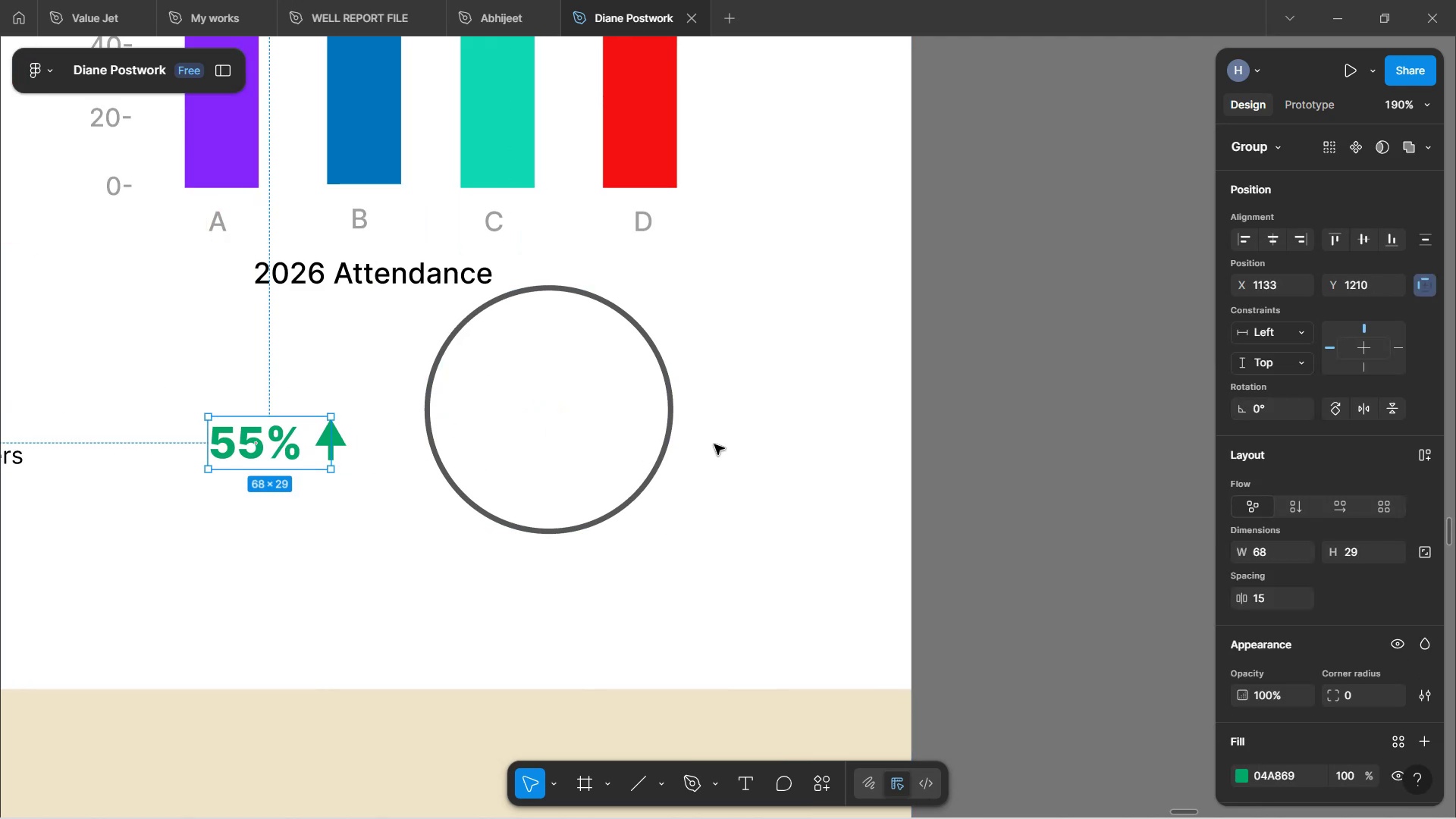 
left_click([664, 458])
 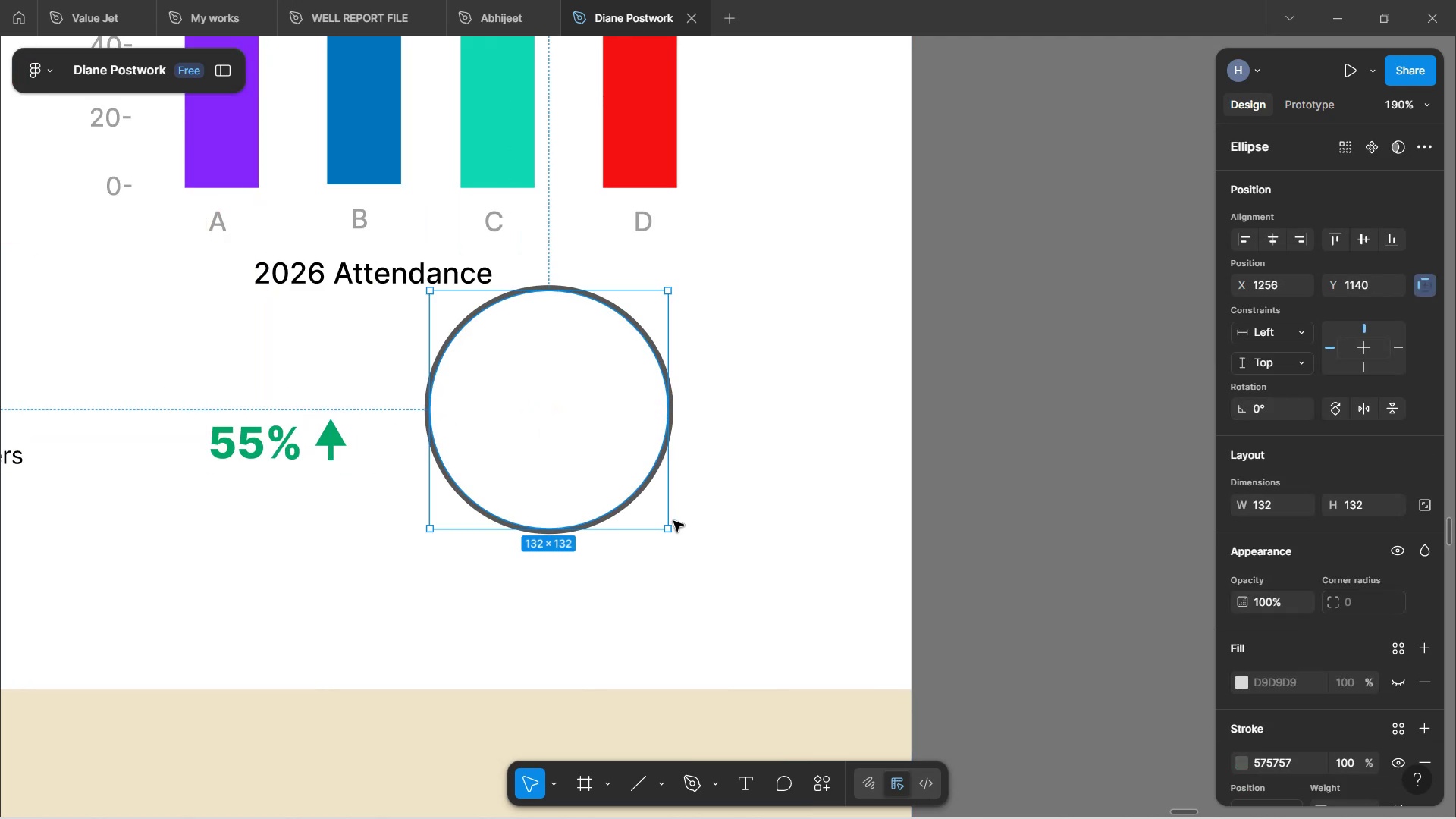 
hold_key(key=ShiftLeft, duration=1.53)
 